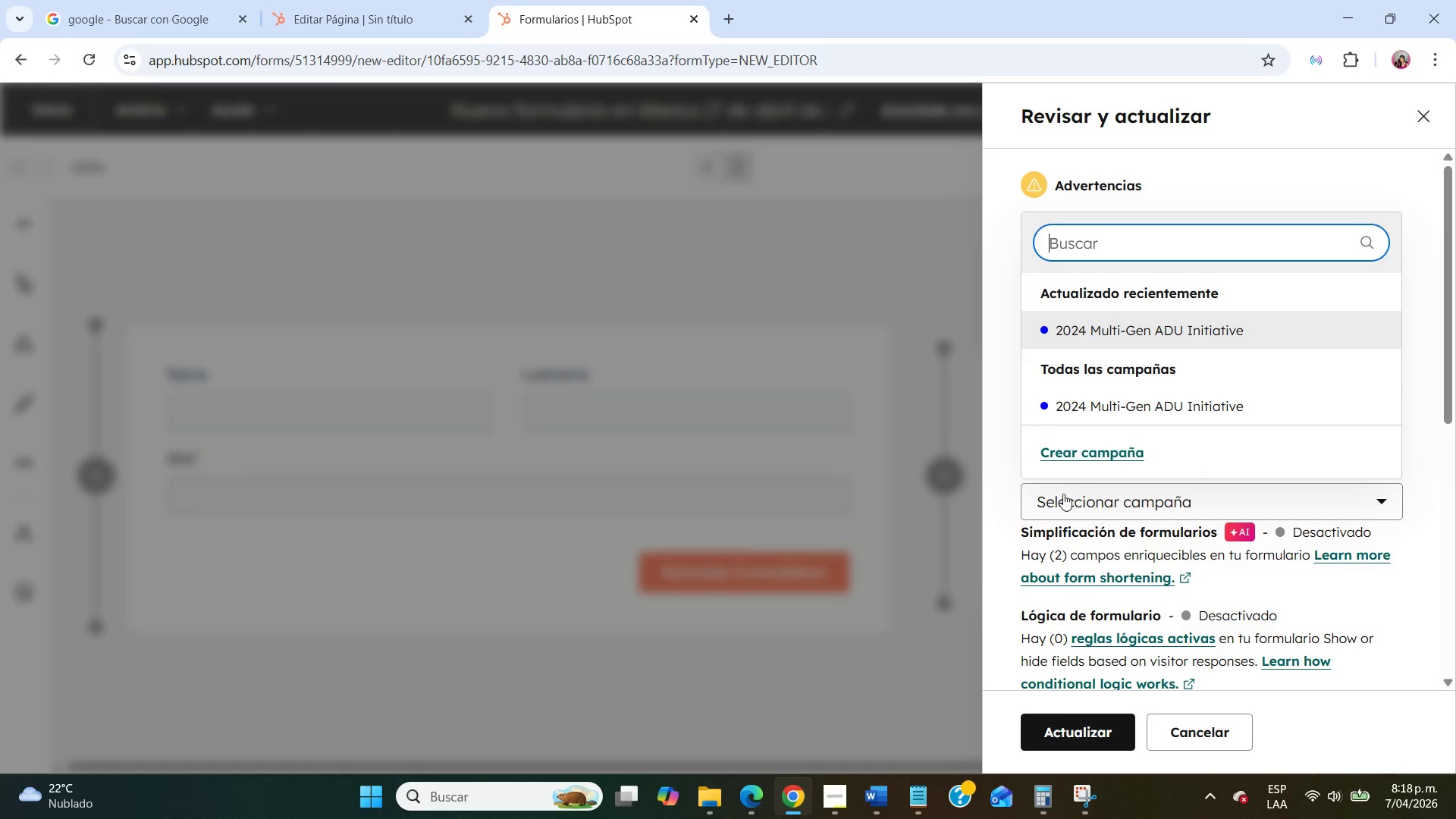 
left_click([679, 306])
 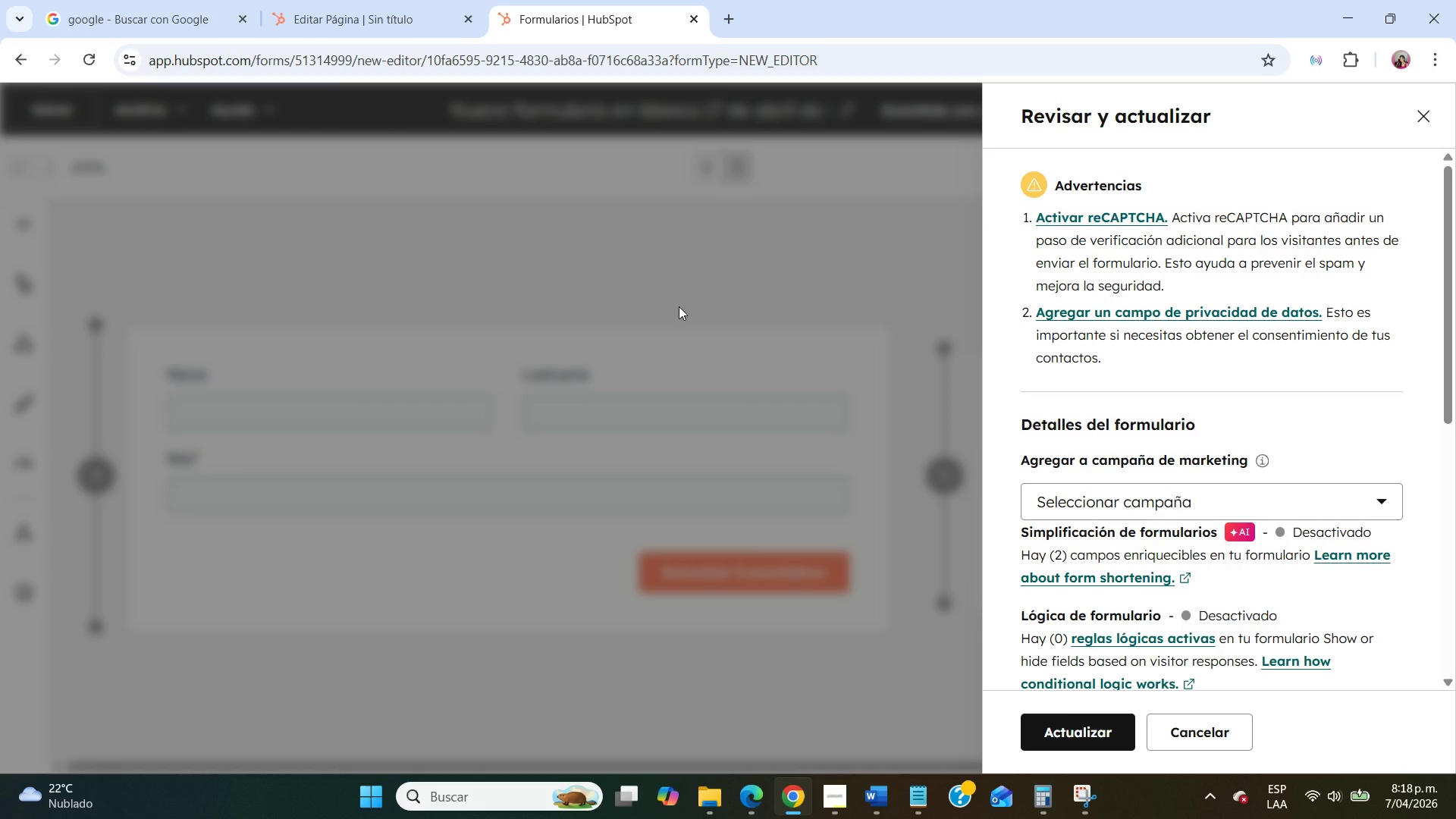 
wait(8.64)
 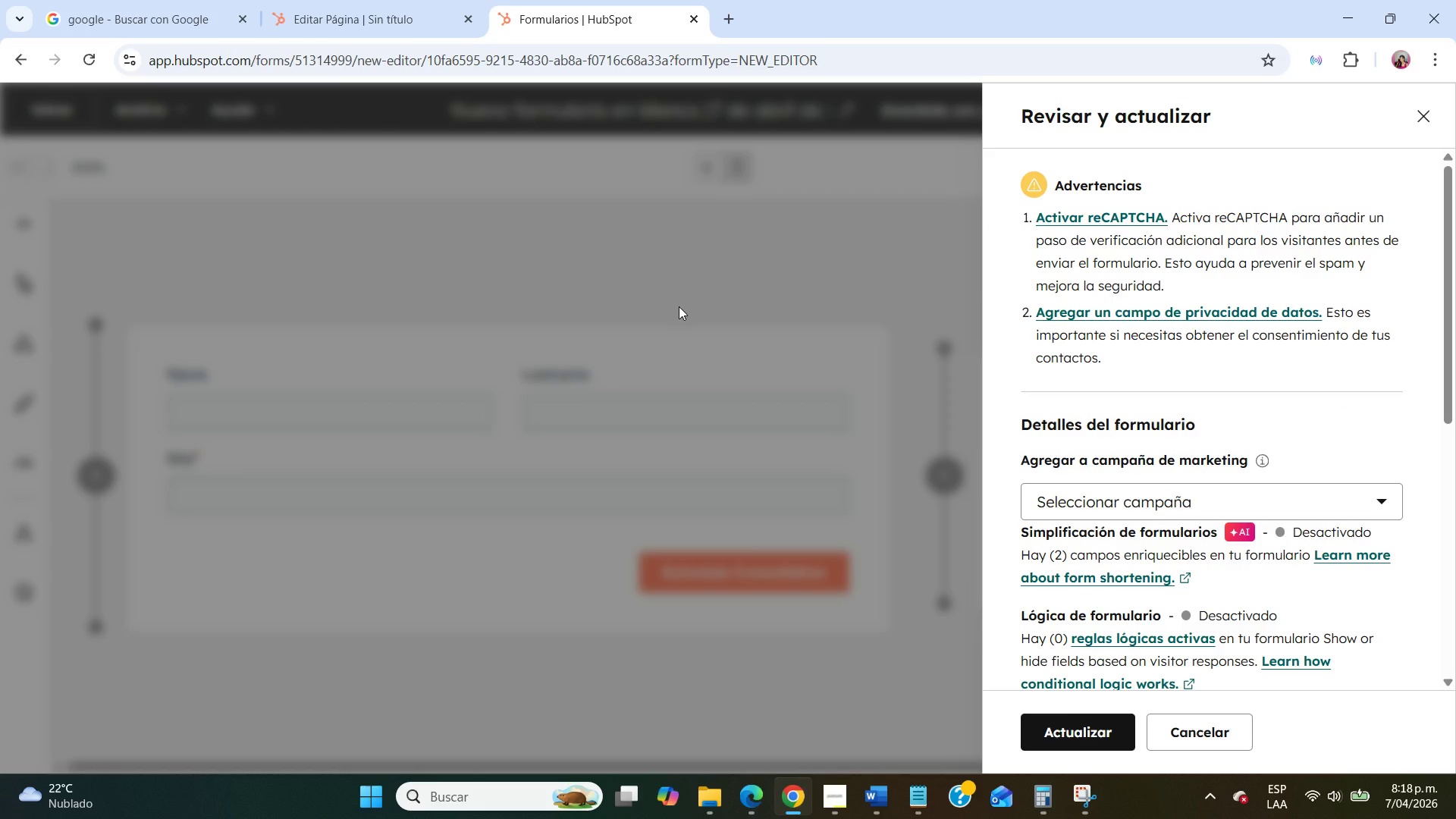 
left_click([679, 306])
 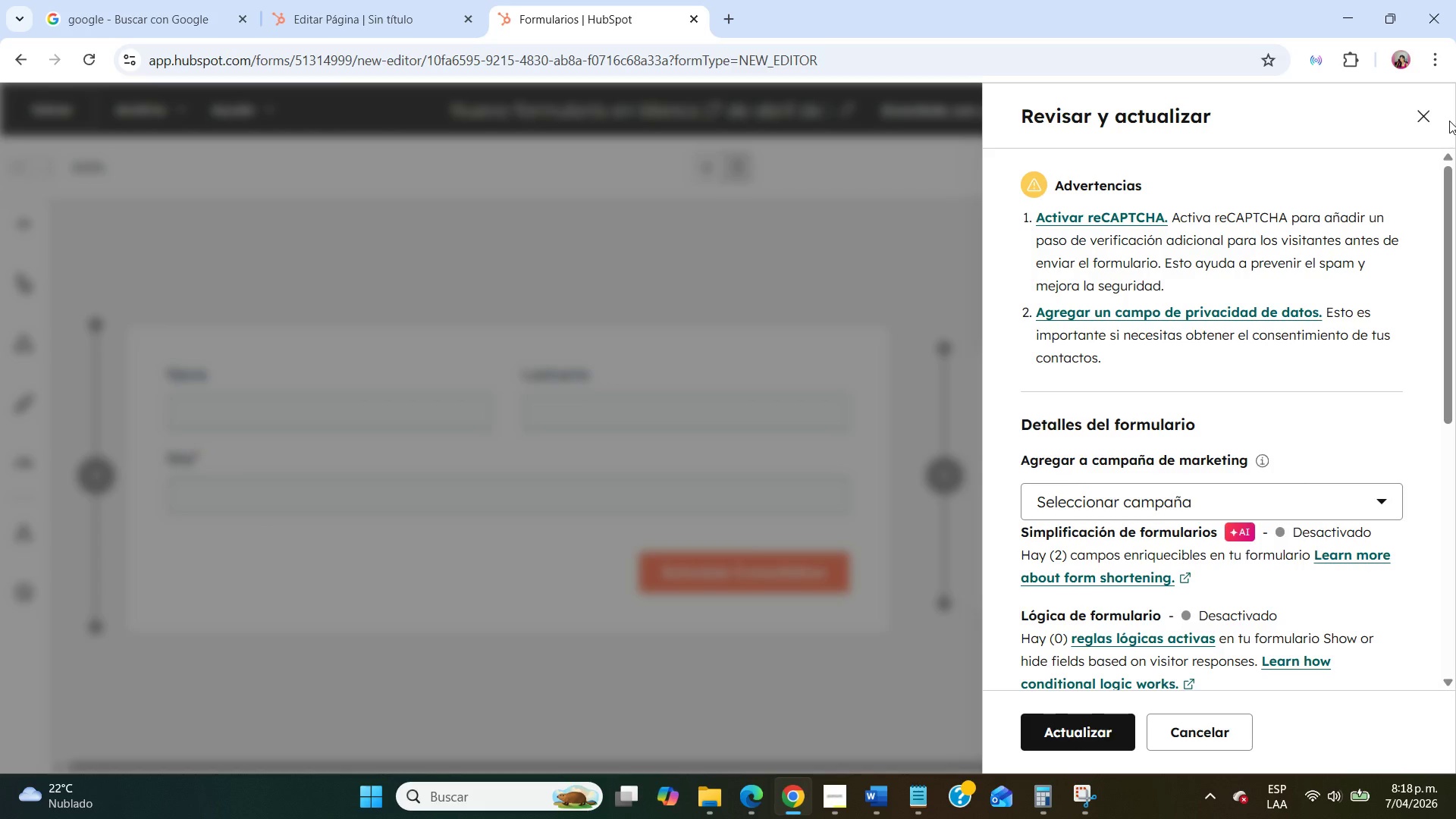 
left_click([1429, 114])
 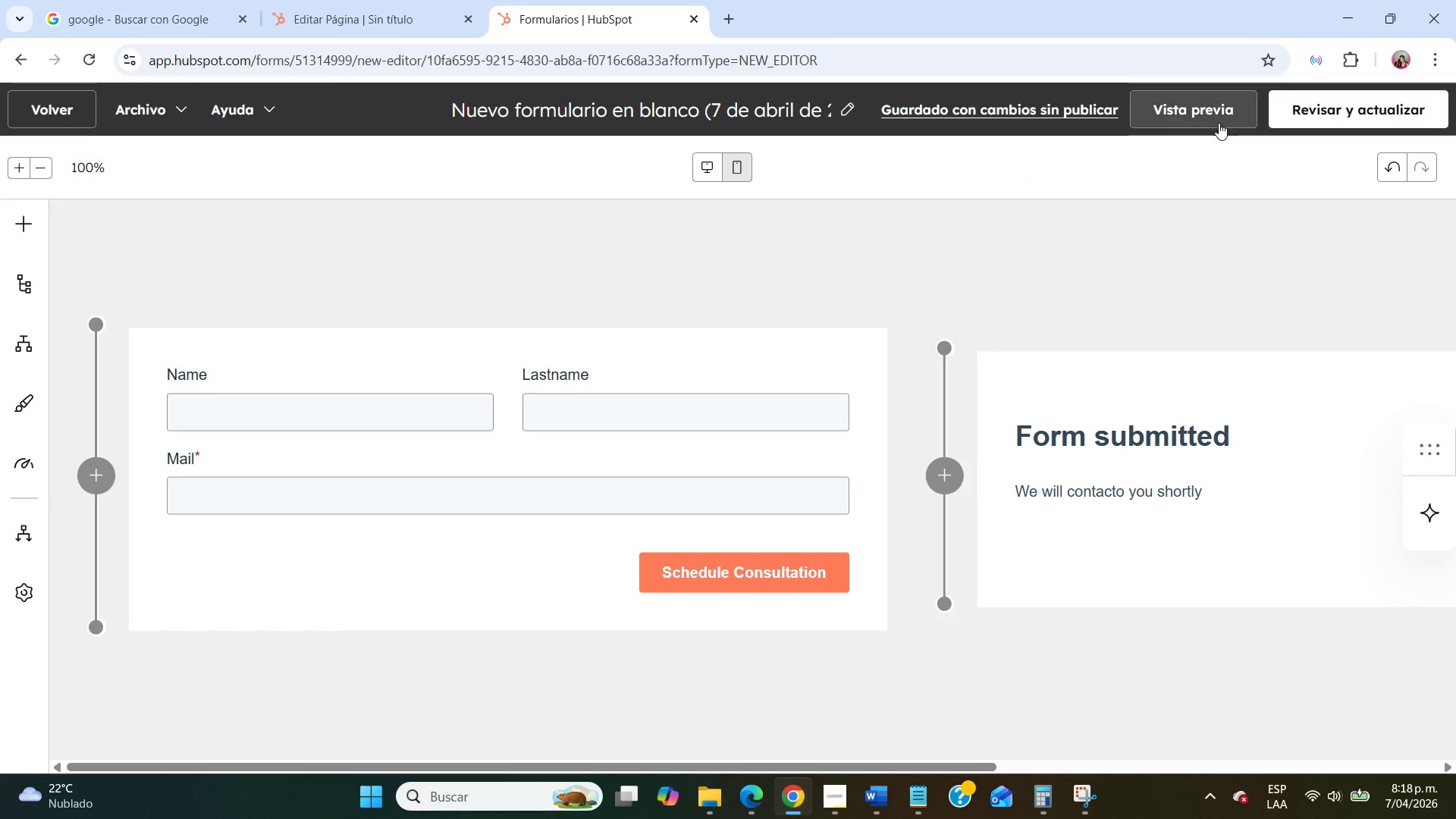 
left_click([296, 0])
 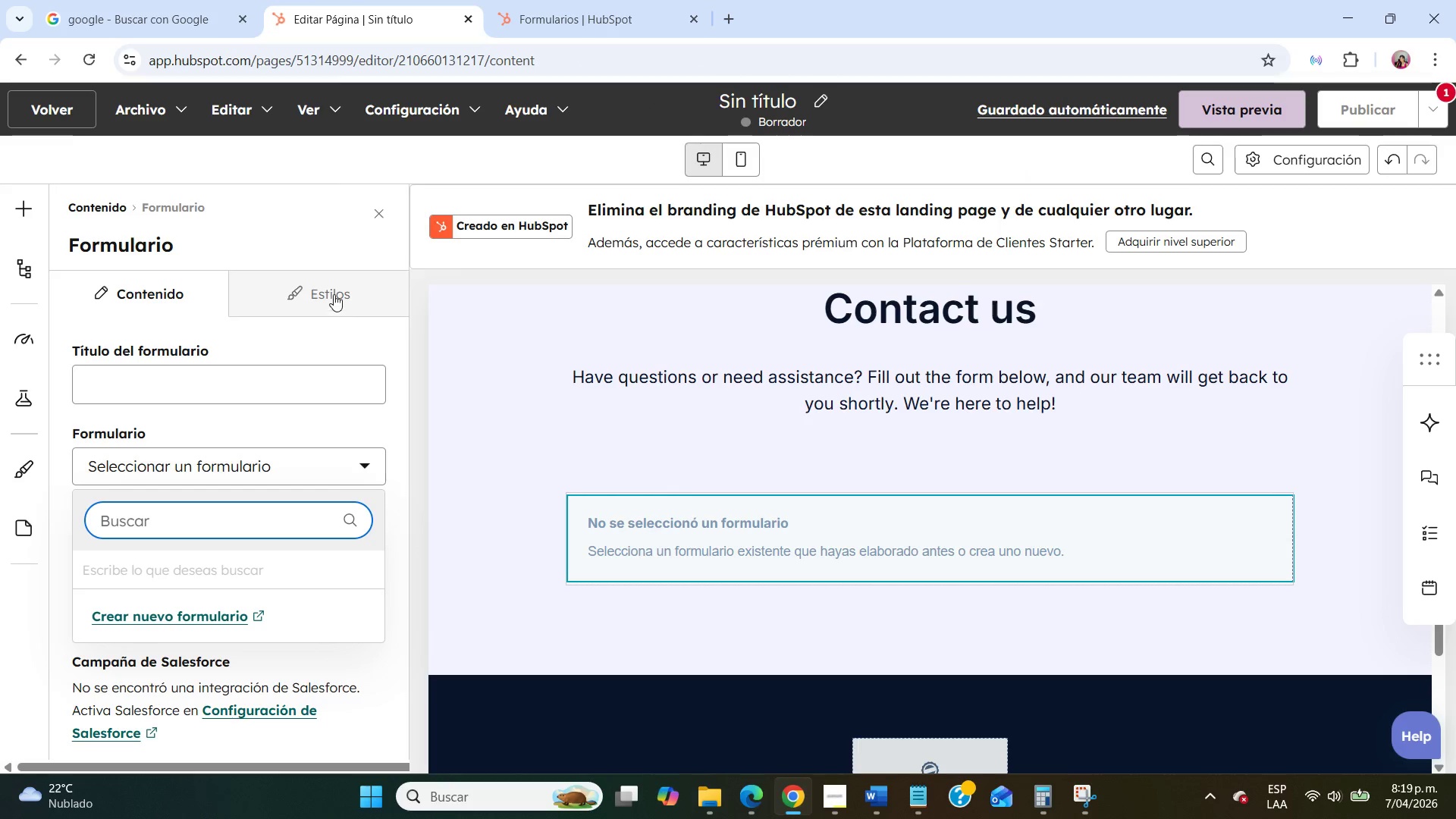 
left_click([181, 300])
 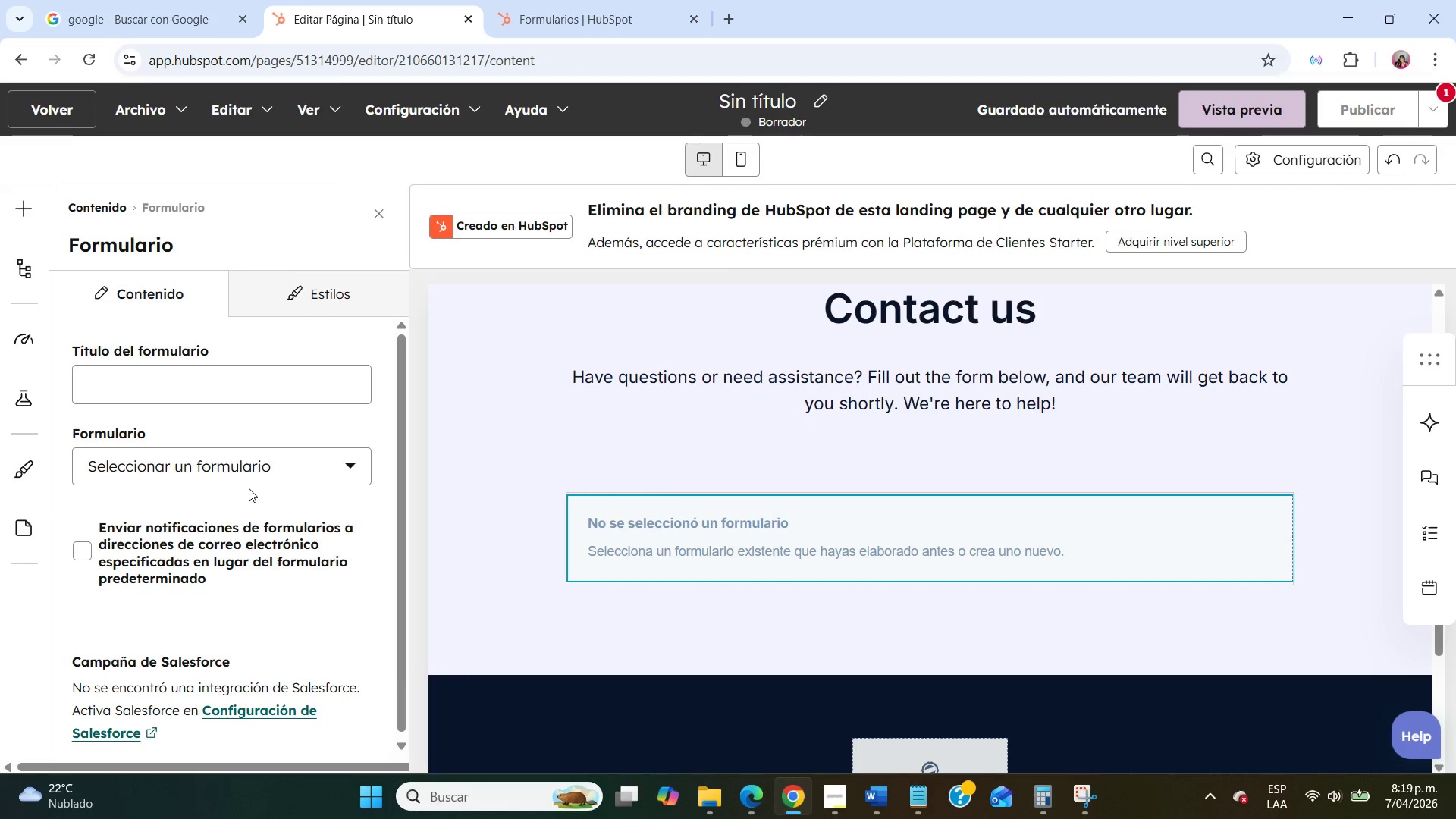 
left_click([246, 473])
 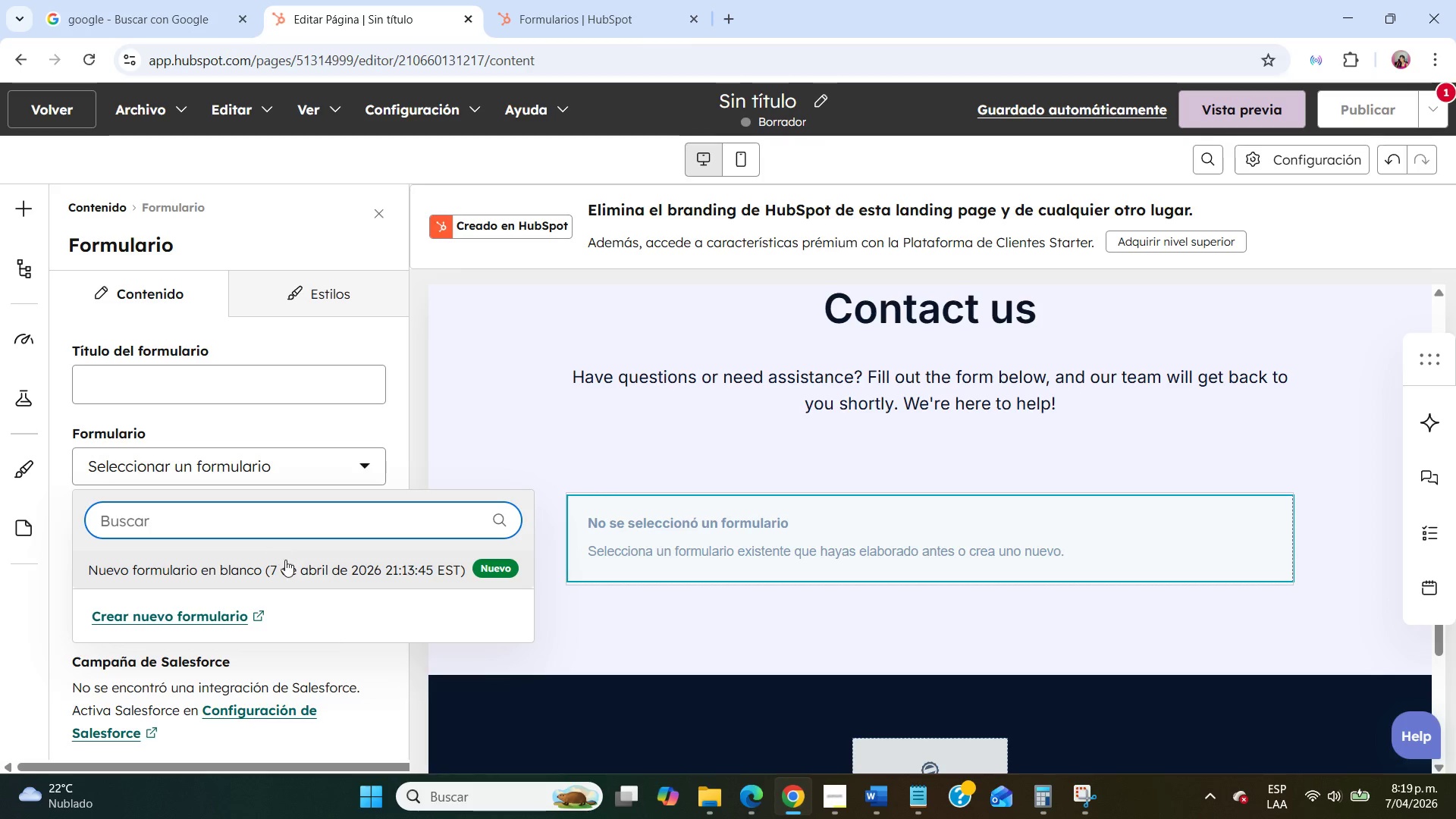 
left_click([288, 561])
 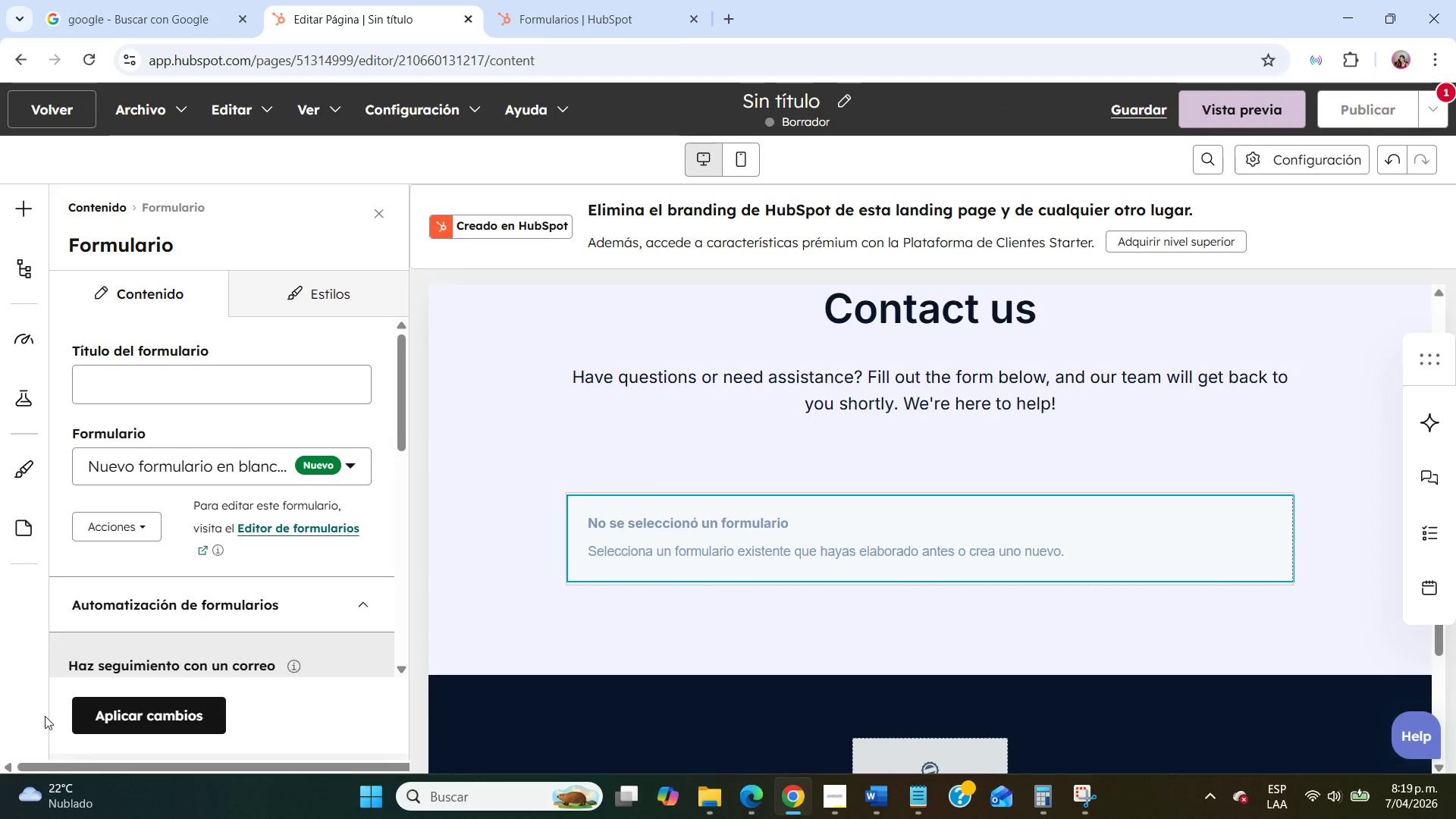 
scroll: coordinate [403, 610], scroll_direction: down, amount: 6.0
 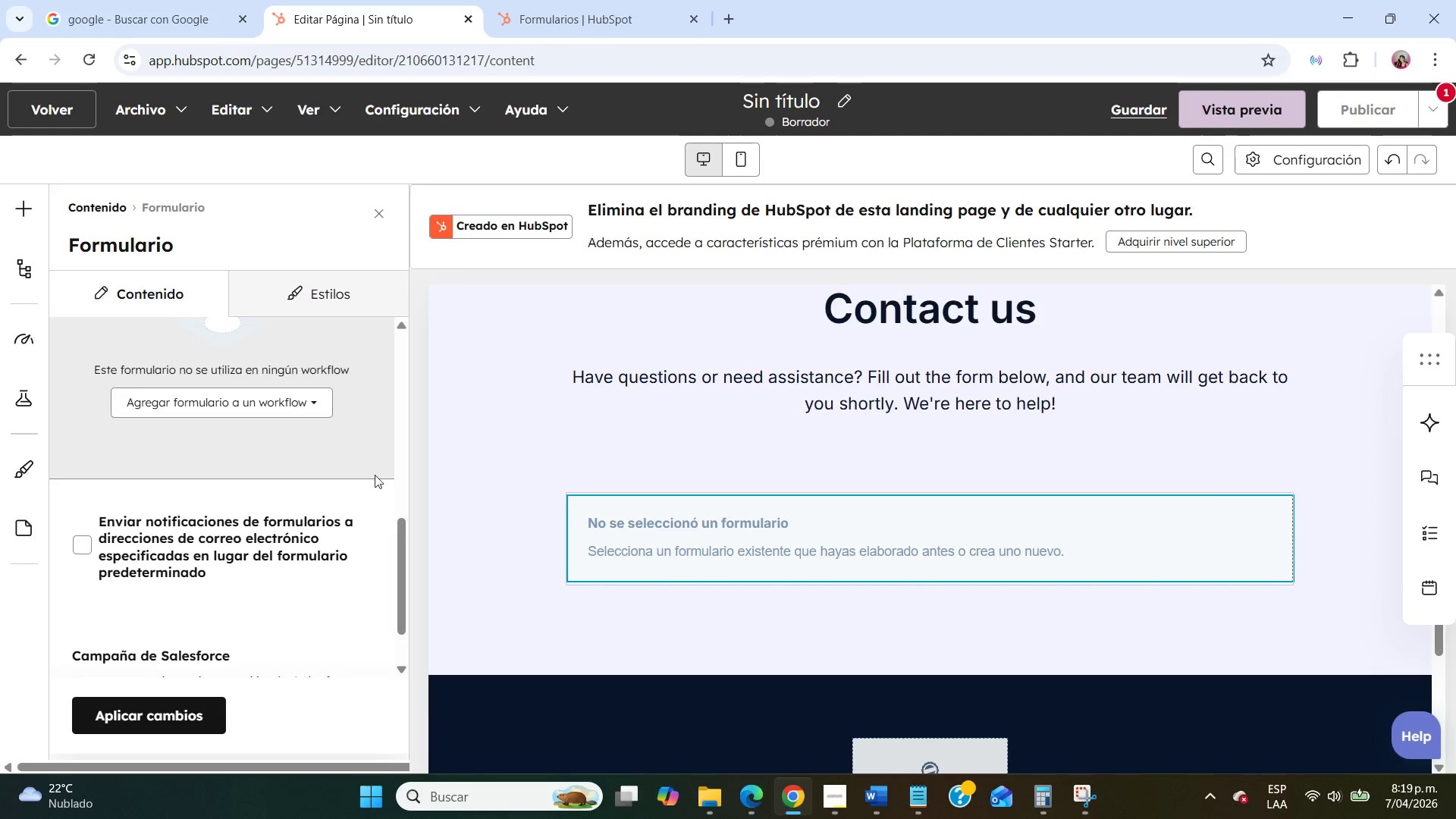 
scroll: coordinate [275, 507], scroll_direction: up, amount: 4.0
 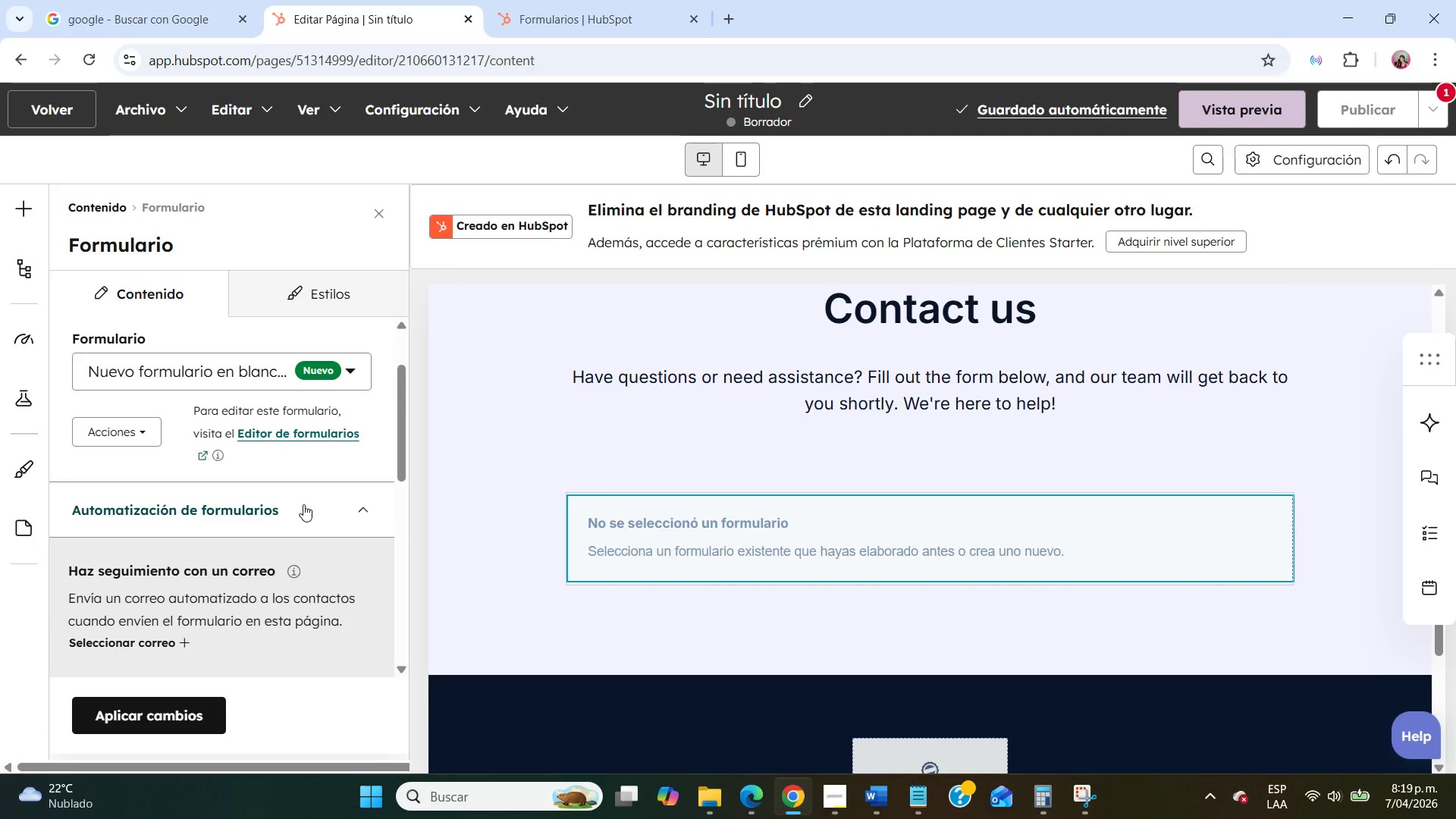 
left_click([323, 513])
 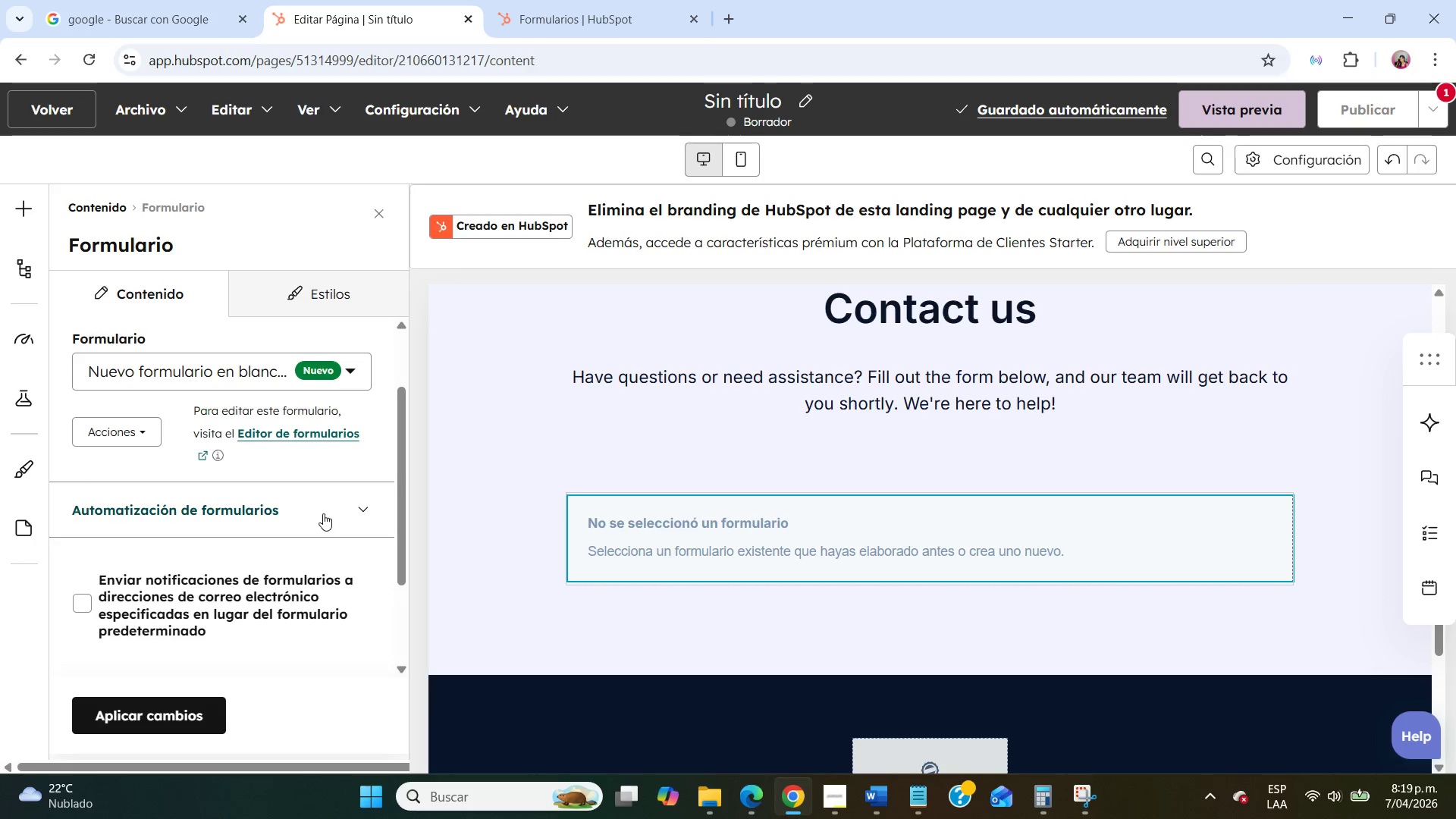 
left_click([323, 513])
 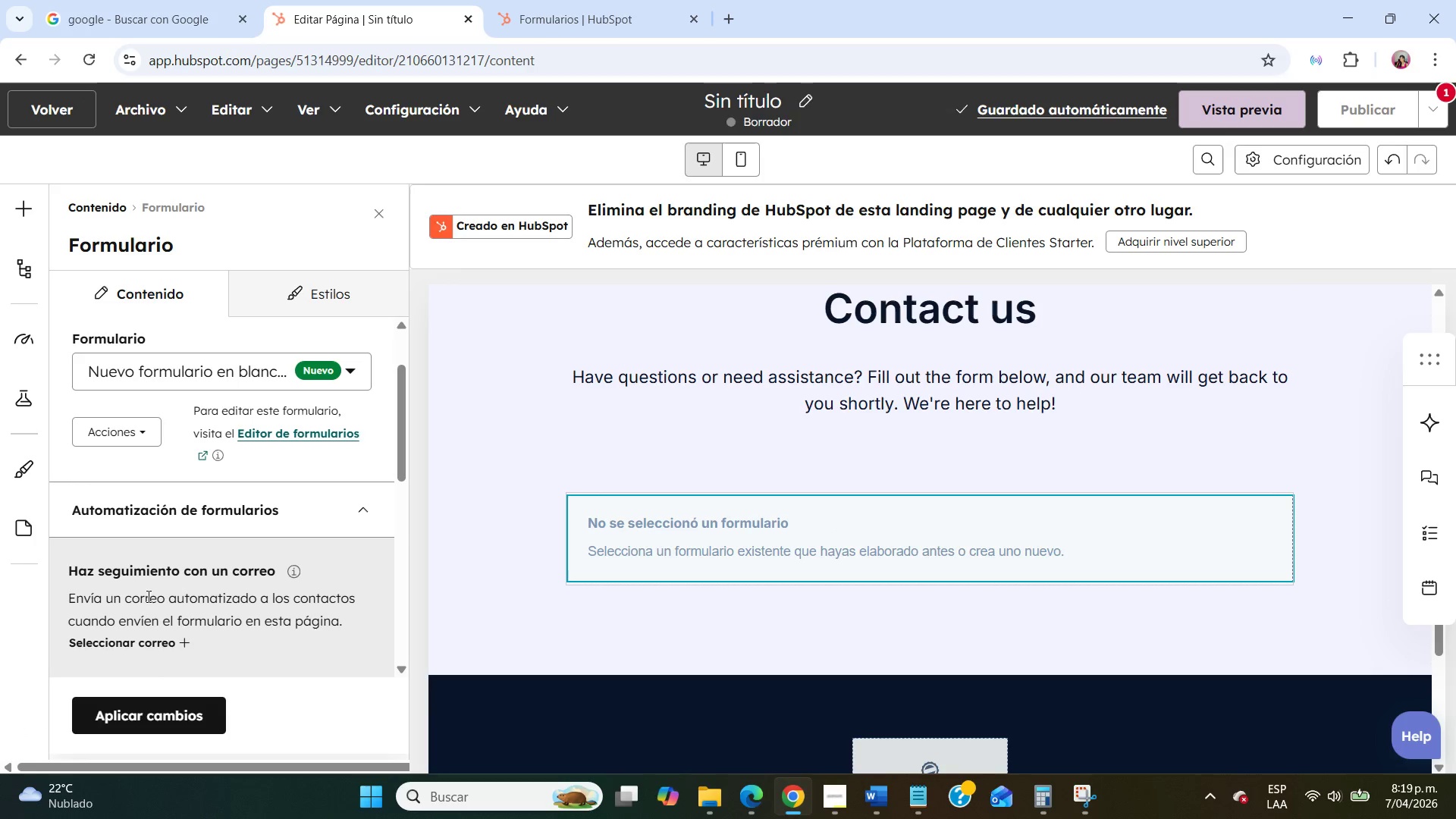 
left_click([168, 714])
 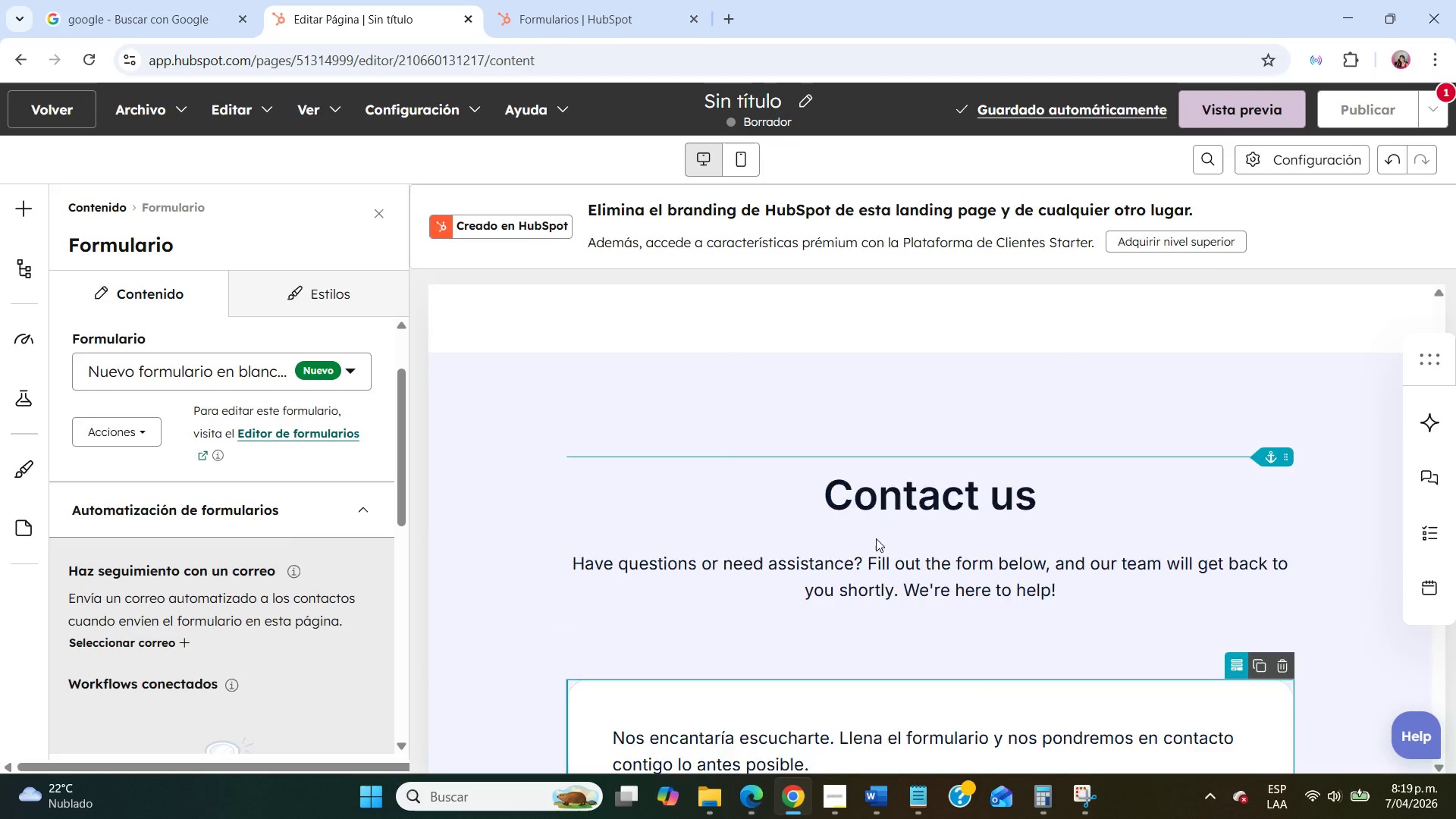 
scroll: coordinate [876, 538], scroll_direction: up, amount: 2.0
 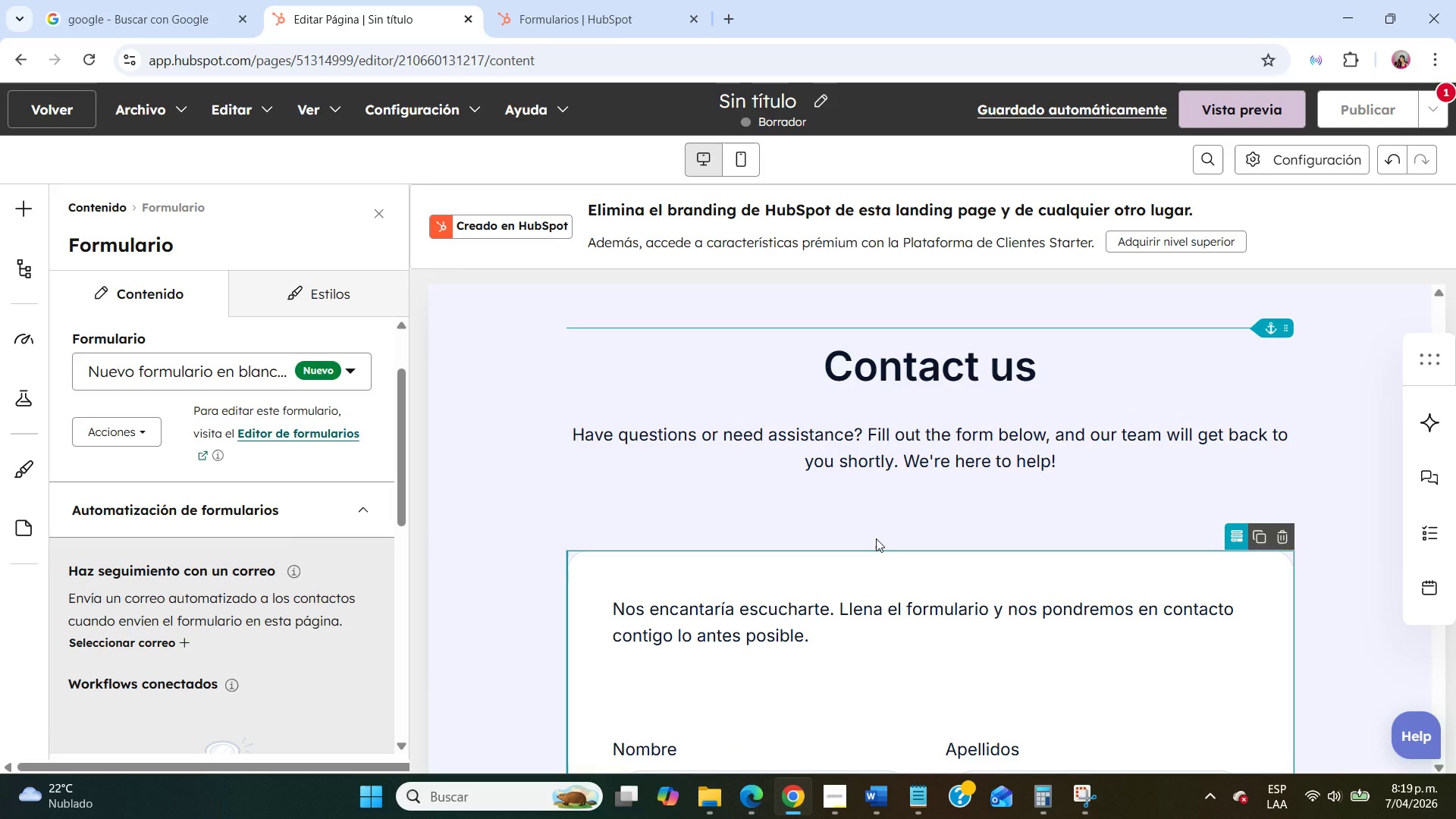 
scroll: coordinate [876, 538], scroll_direction: down, amount: 2.0
 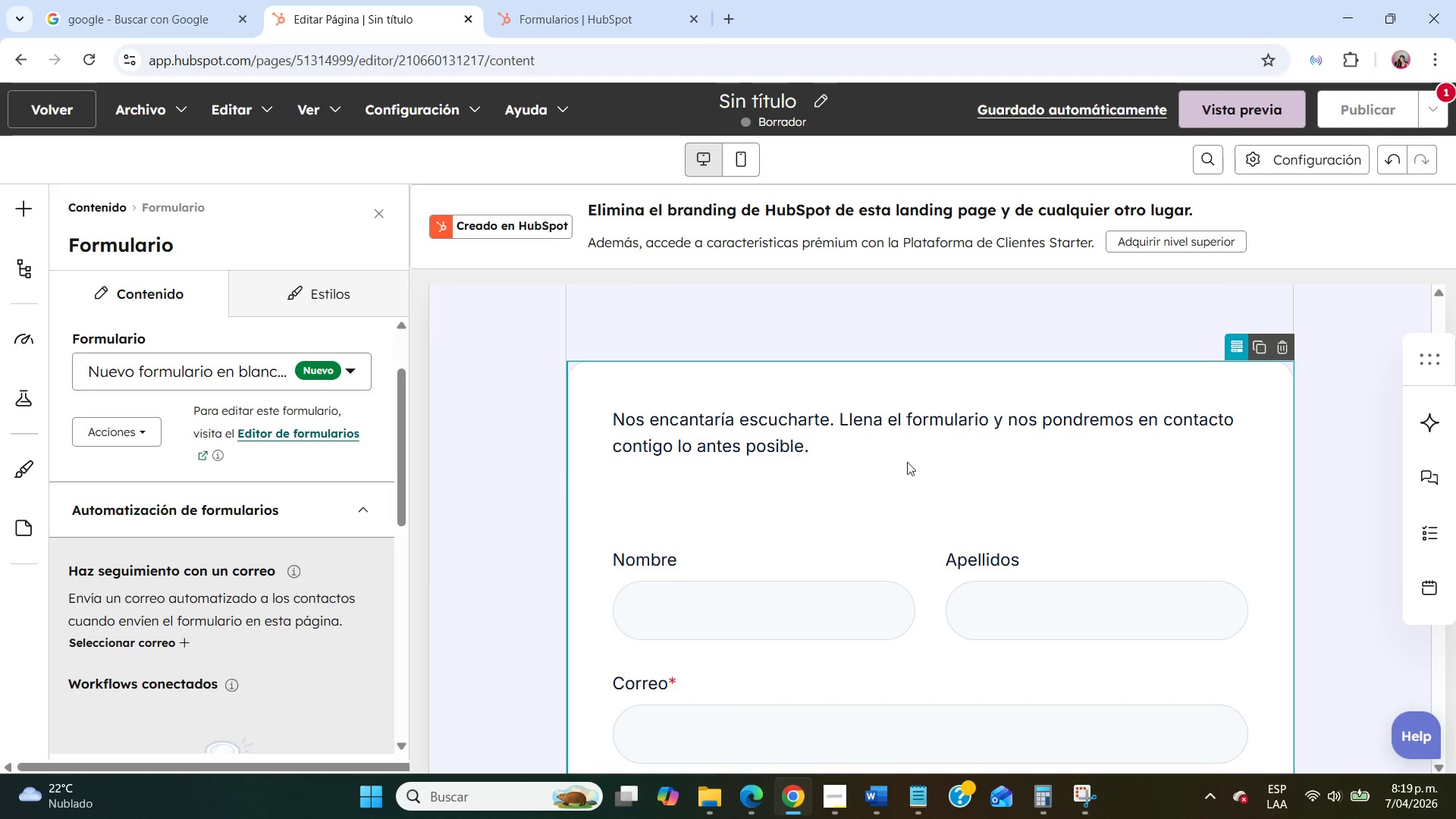 
left_click([861, 442])
 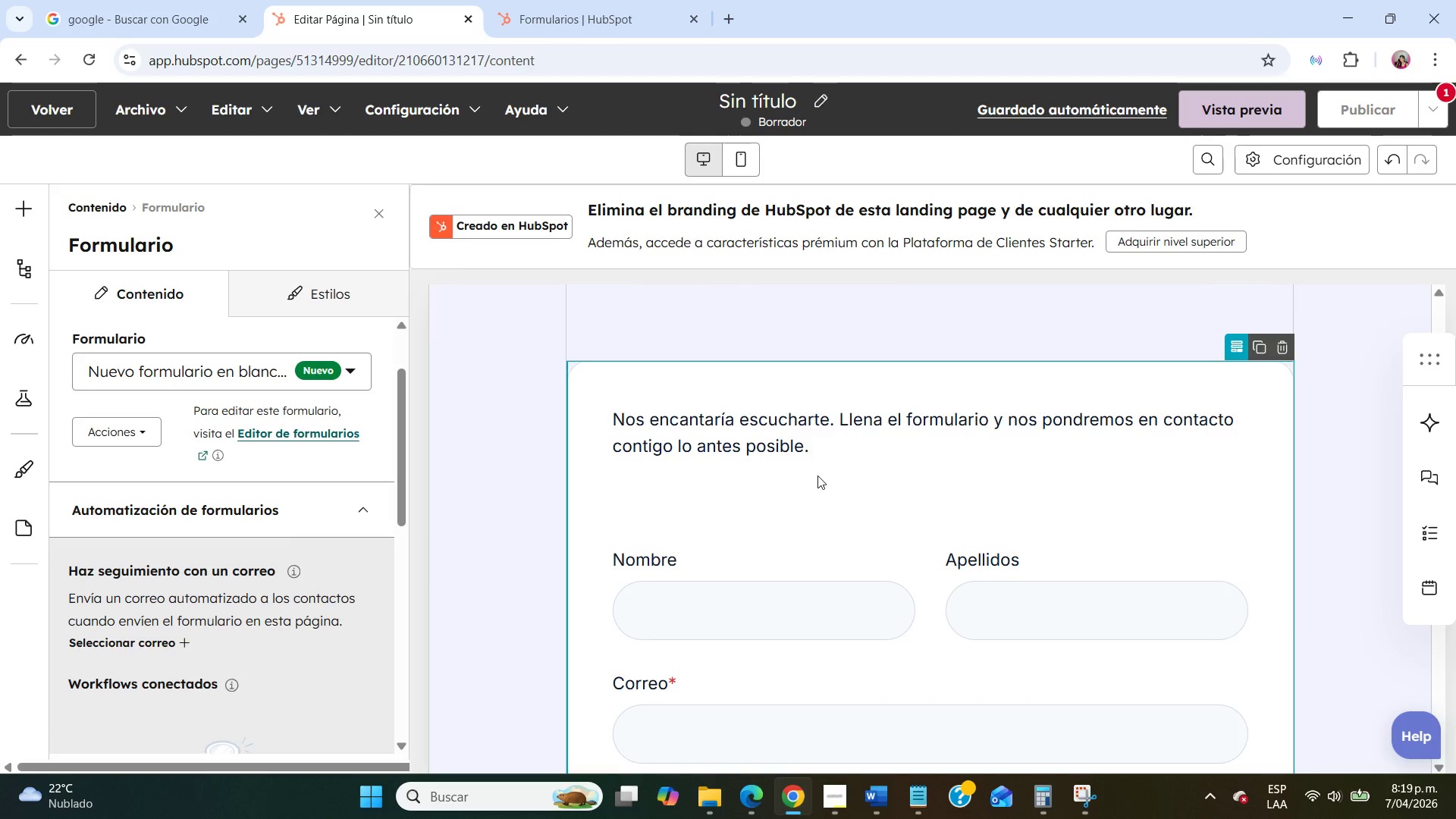 
scroll: coordinate [817, 475], scroll_direction: down, amount: 3.0
 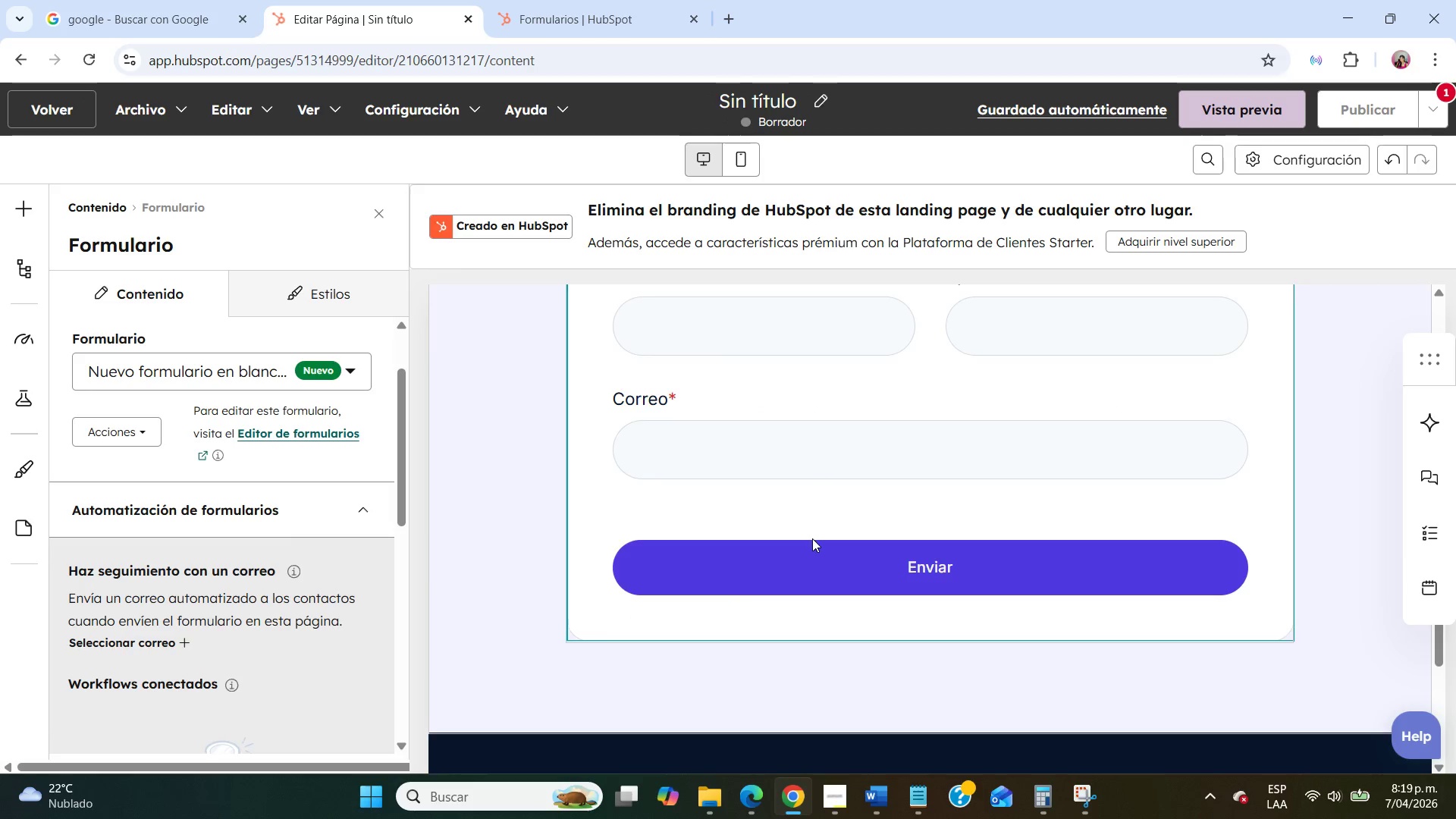 
scroll: coordinate [264, 522], scroll_direction: up, amount: 3.0
 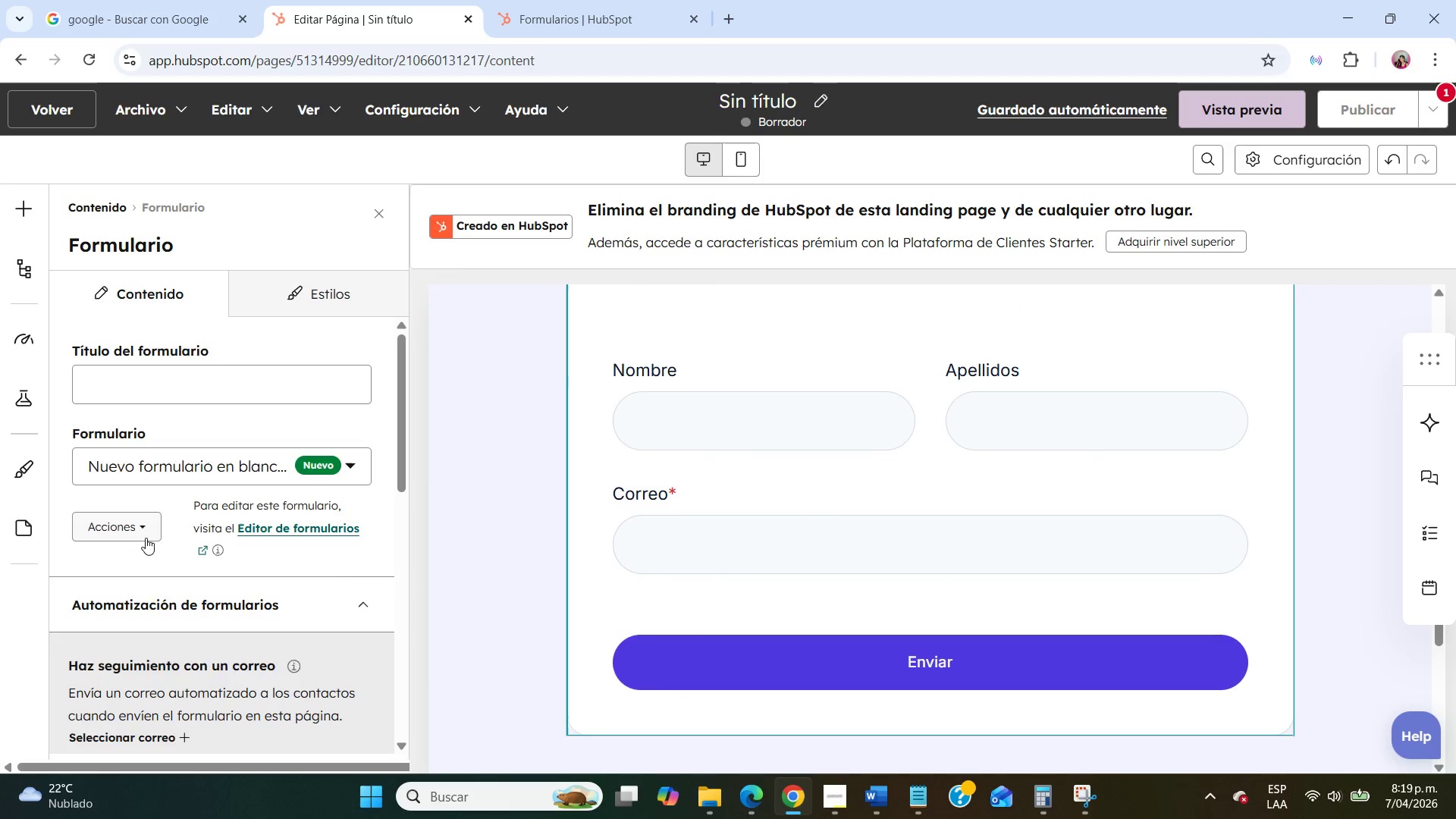 
scroll: coordinate [309, 591], scroll_direction: down, amount: 9.0
 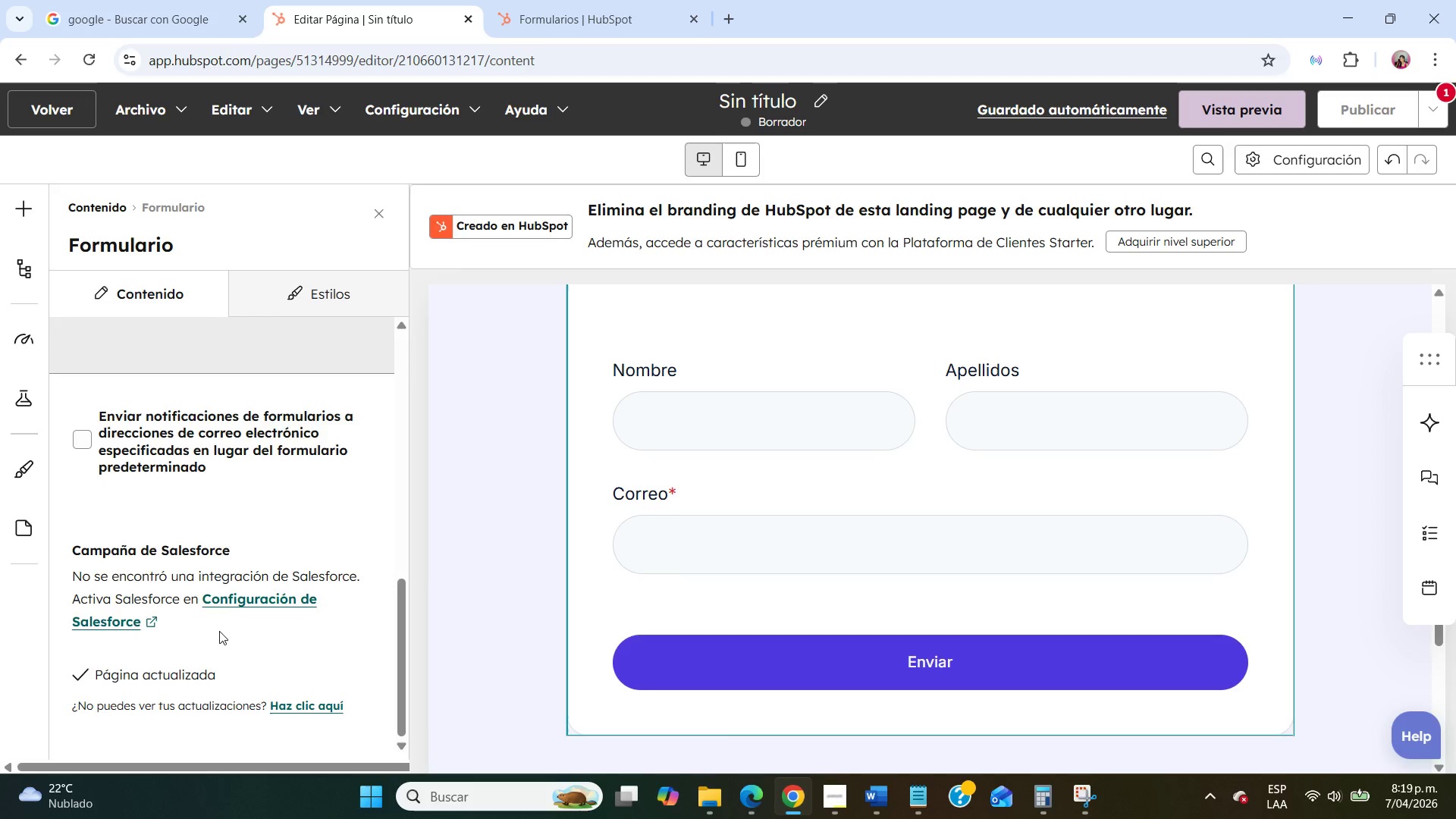 
scroll: coordinate [219, 630], scroll_direction: up, amount: 9.0
 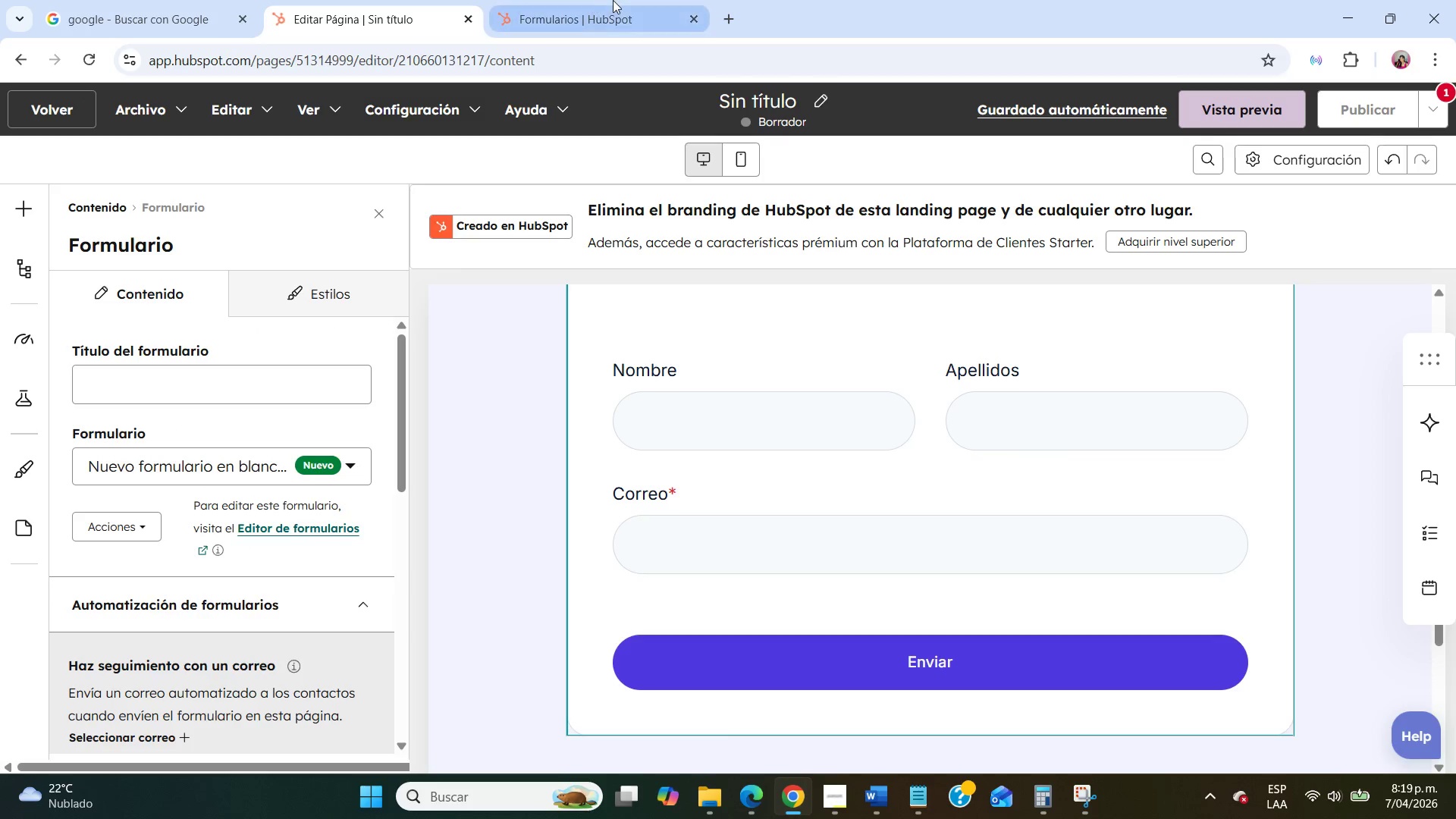 
left_click([613, 0])
 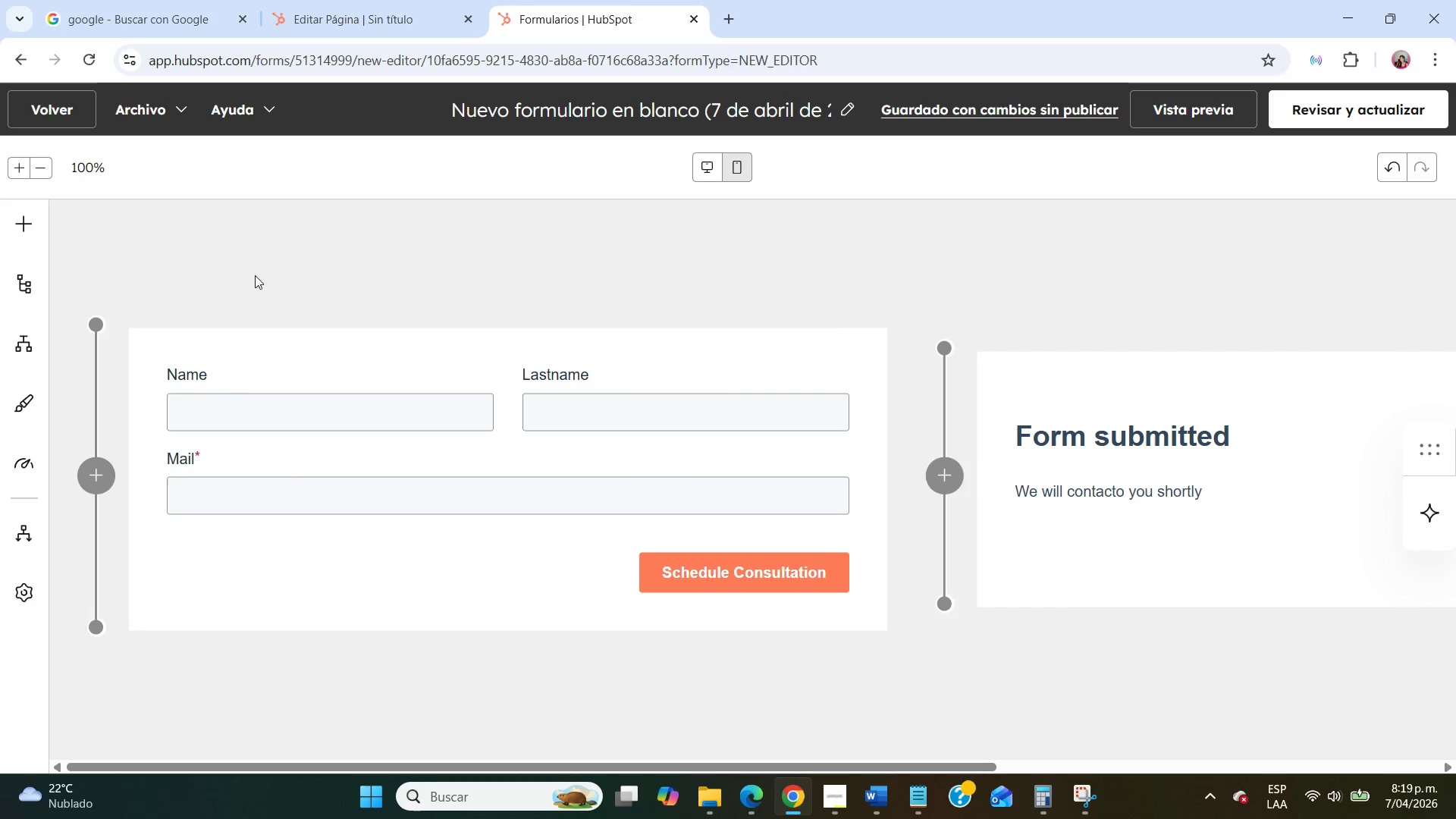 
left_click([235, 265])
 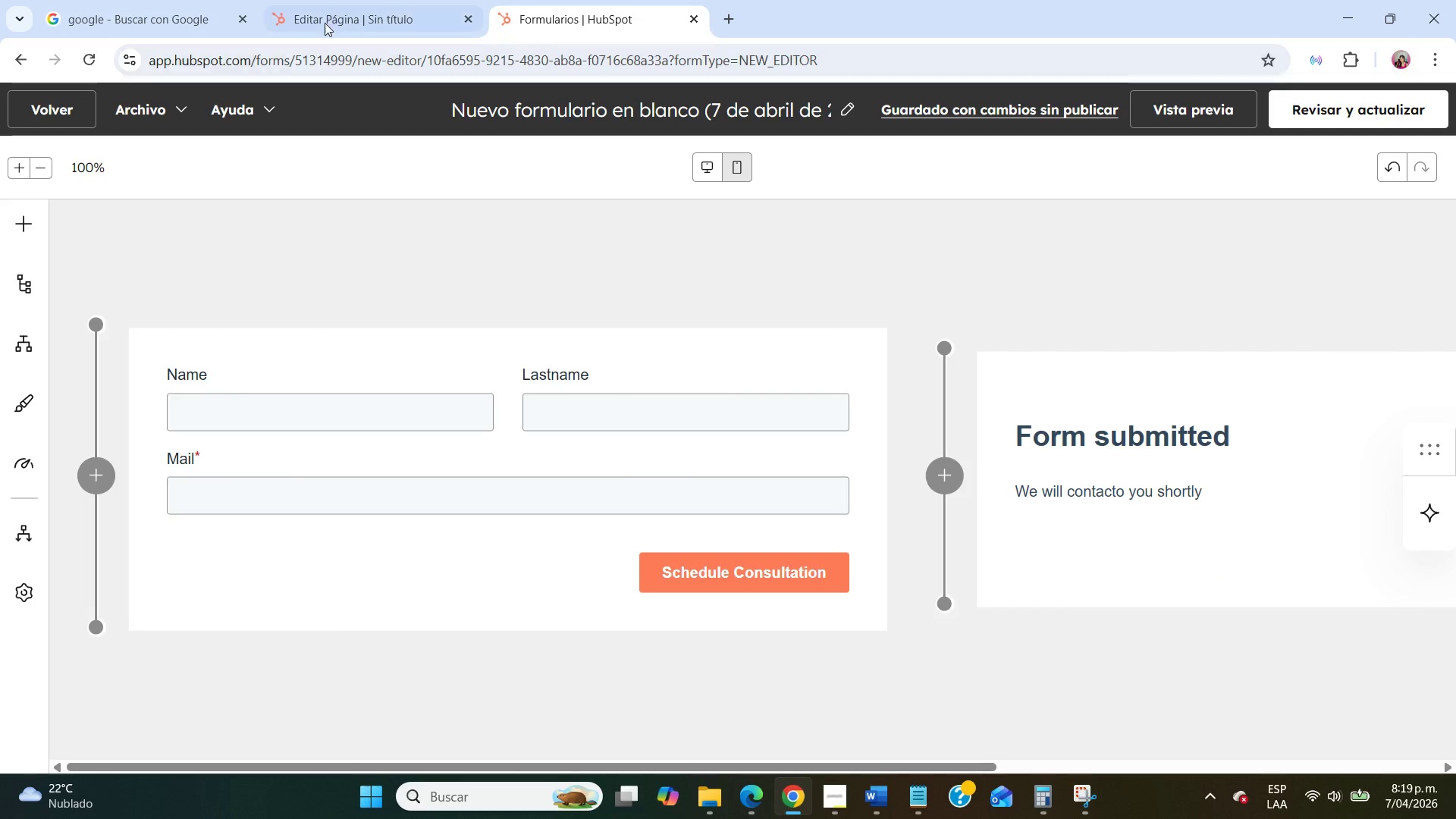 
left_click([331, 14])
 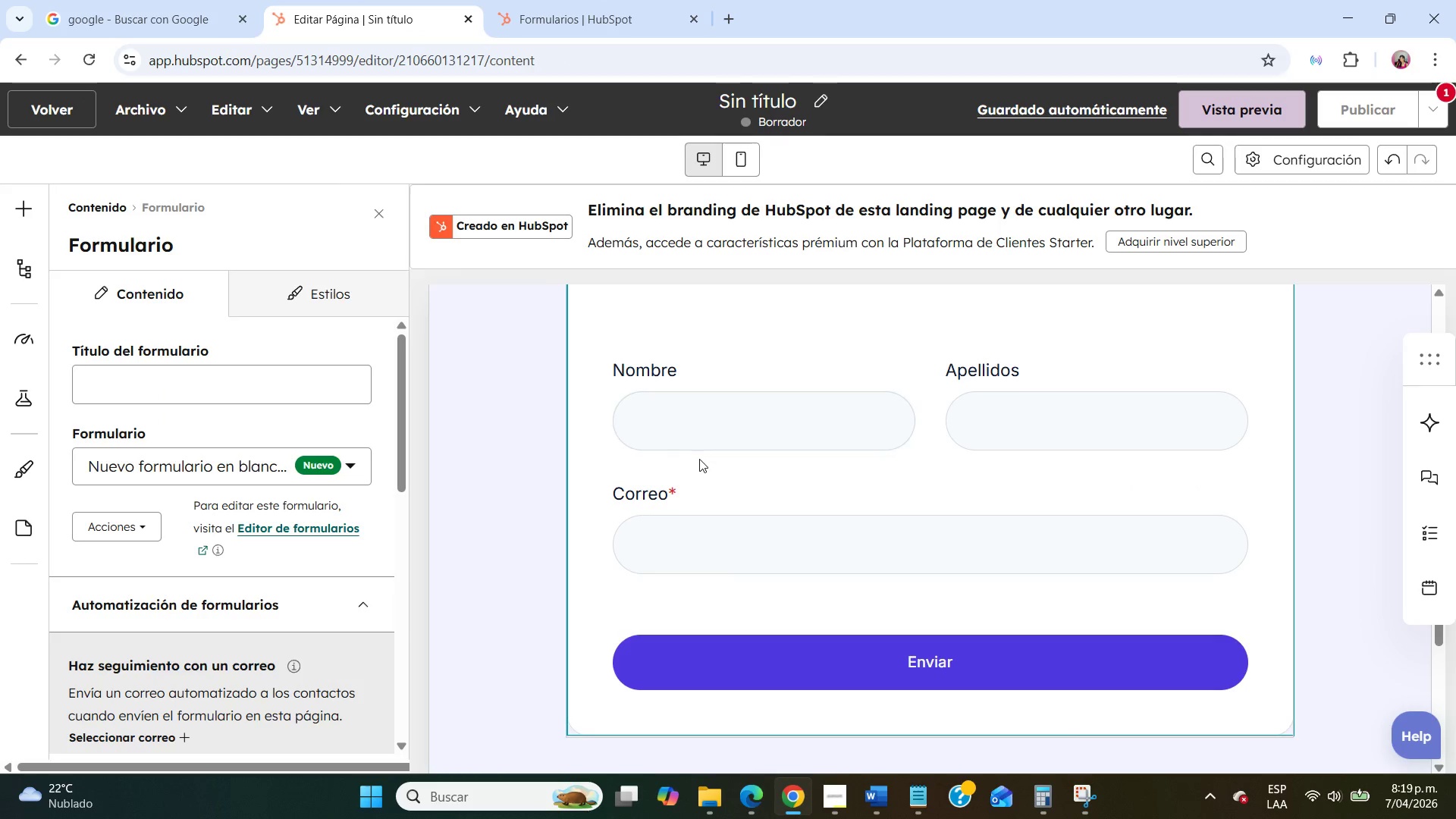 
scroll: coordinate [1006, 596], scroll_direction: up, amount: 6.0
 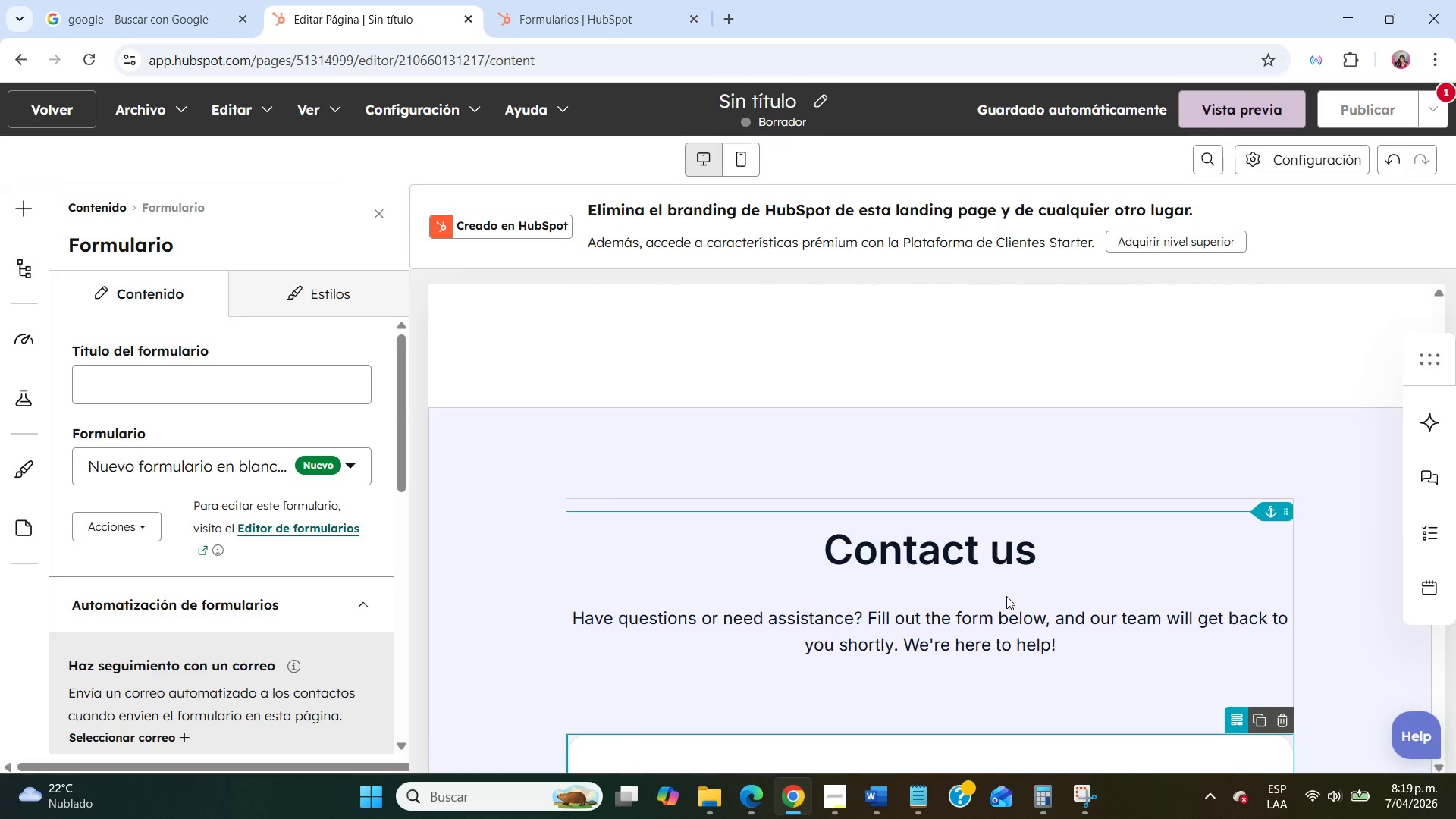 
scroll: coordinate [1006, 596], scroll_direction: down, amount: 4.0
 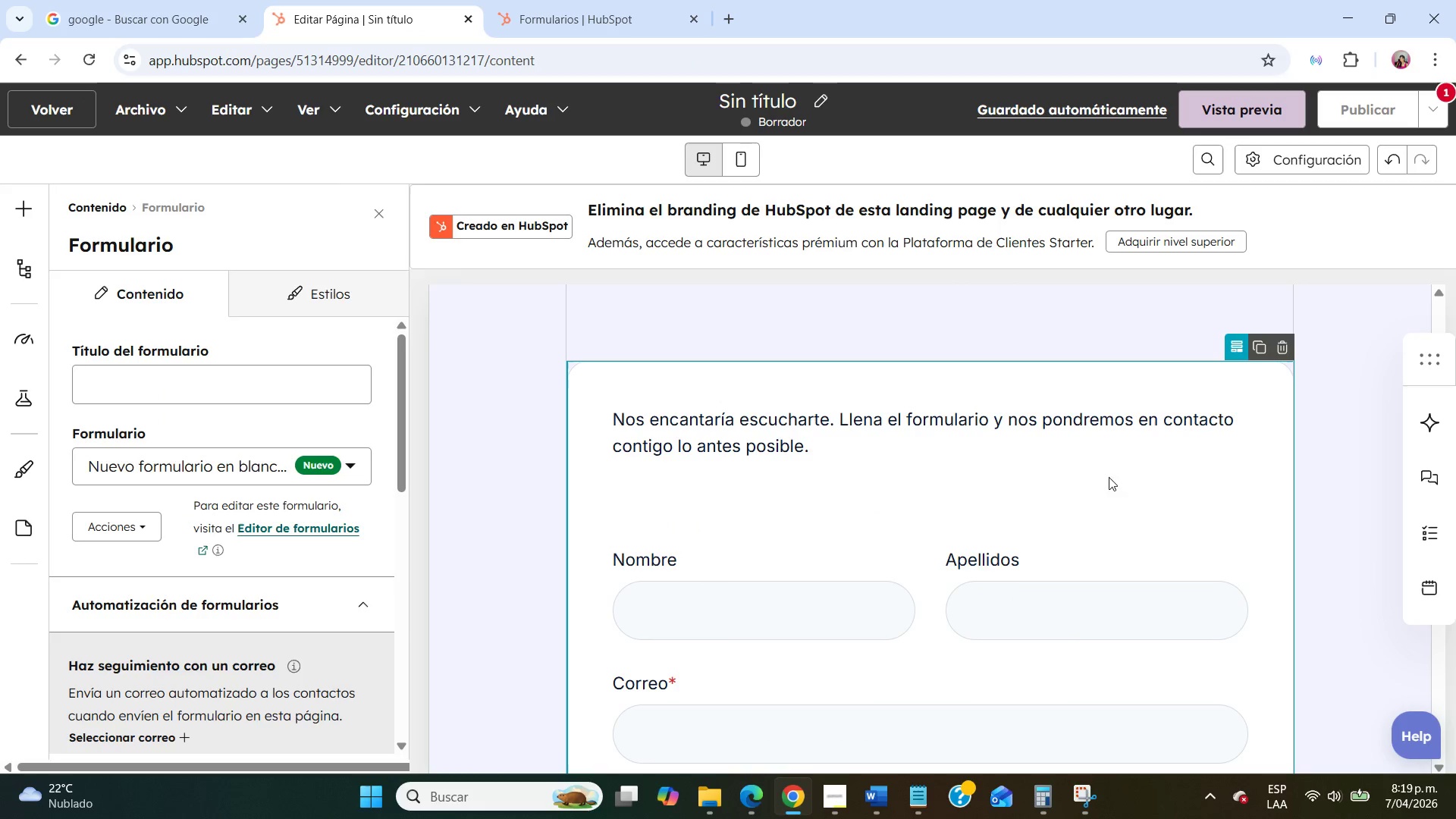 
left_click([1125, 467])
 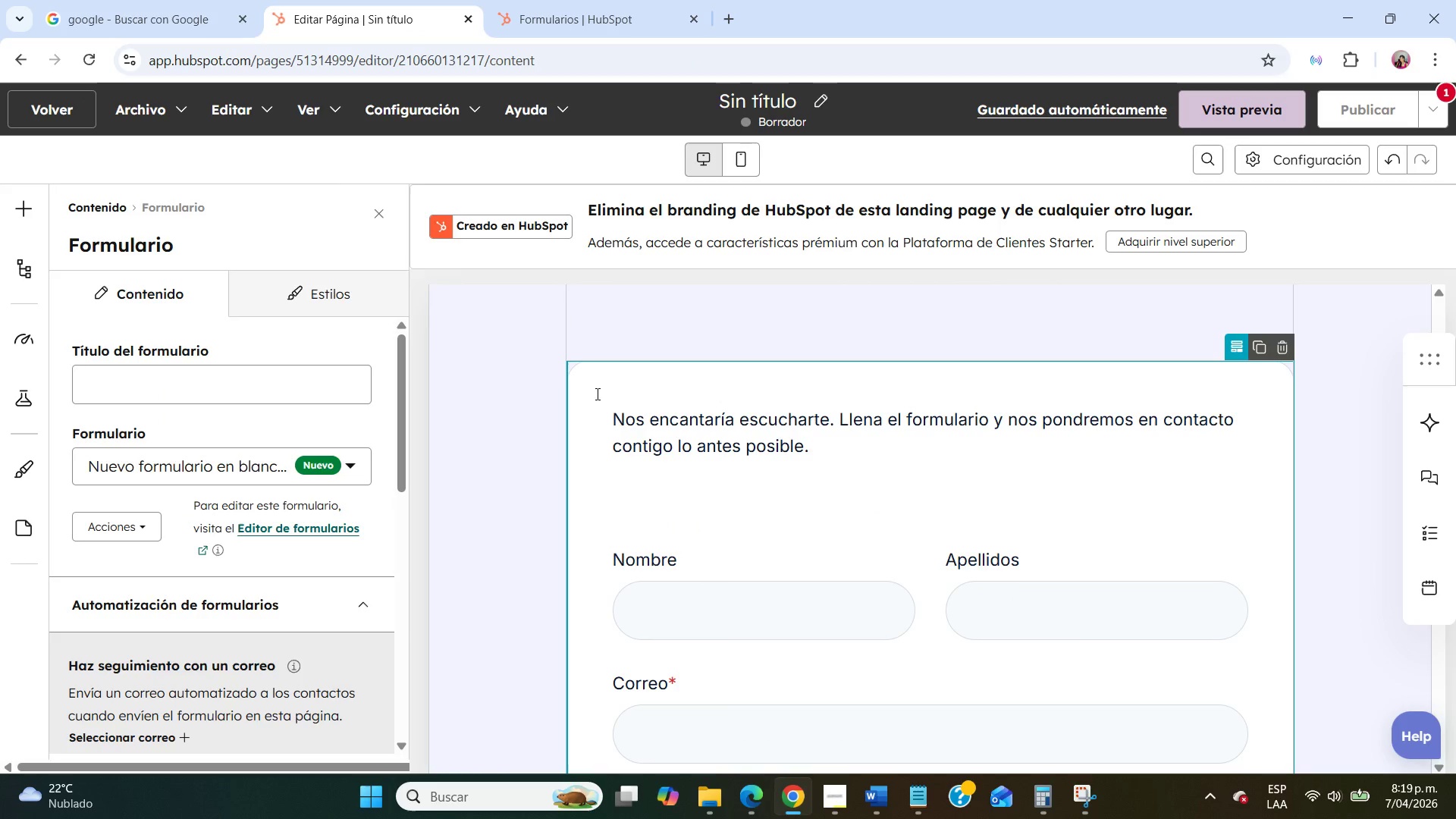 
scroll: coordinate [350, 502], scroll_direction: down, amount: 4.0
 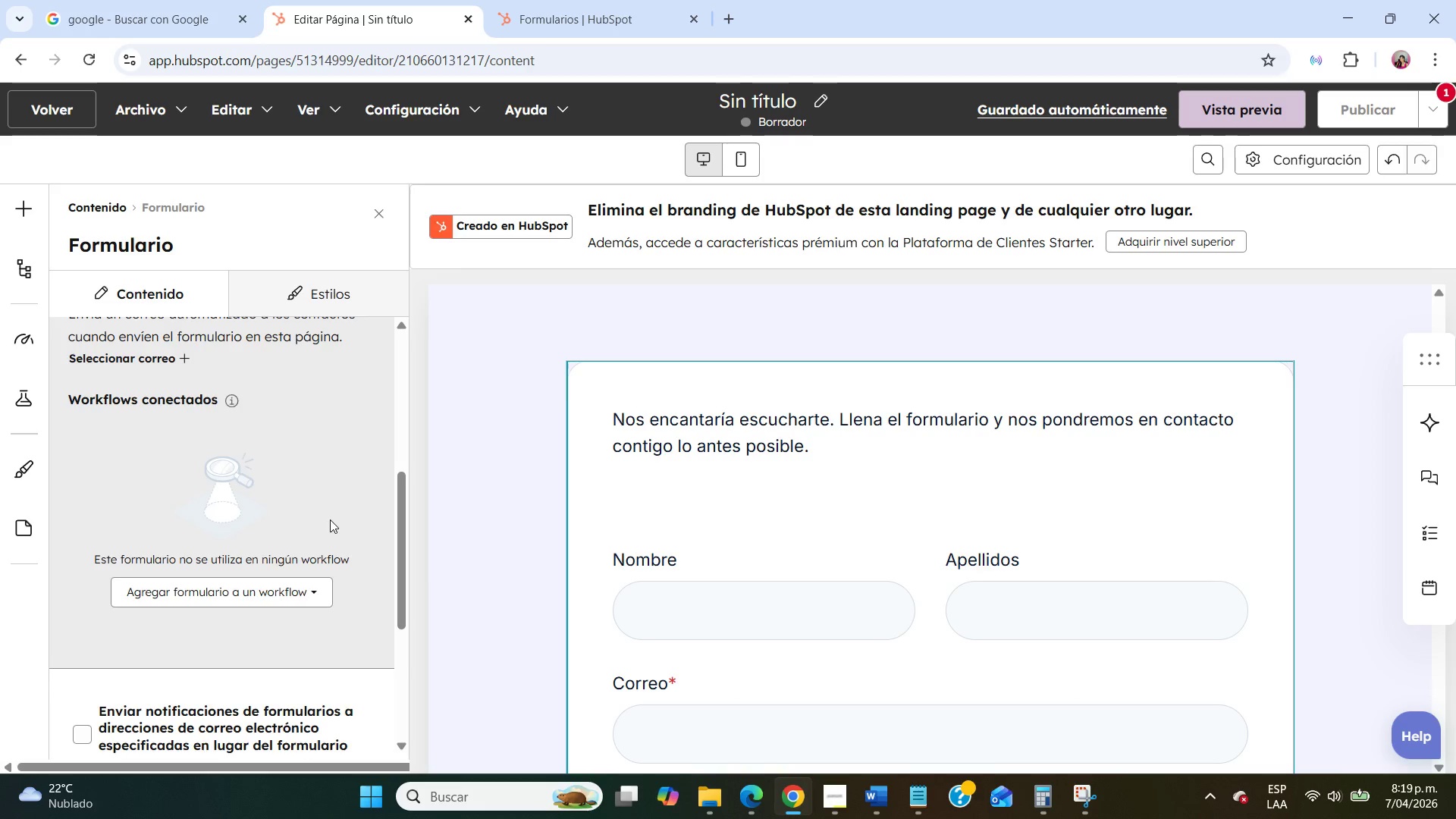 
scroll: coordinate [330, 519], scroll_direction: up, amount: 4.0
 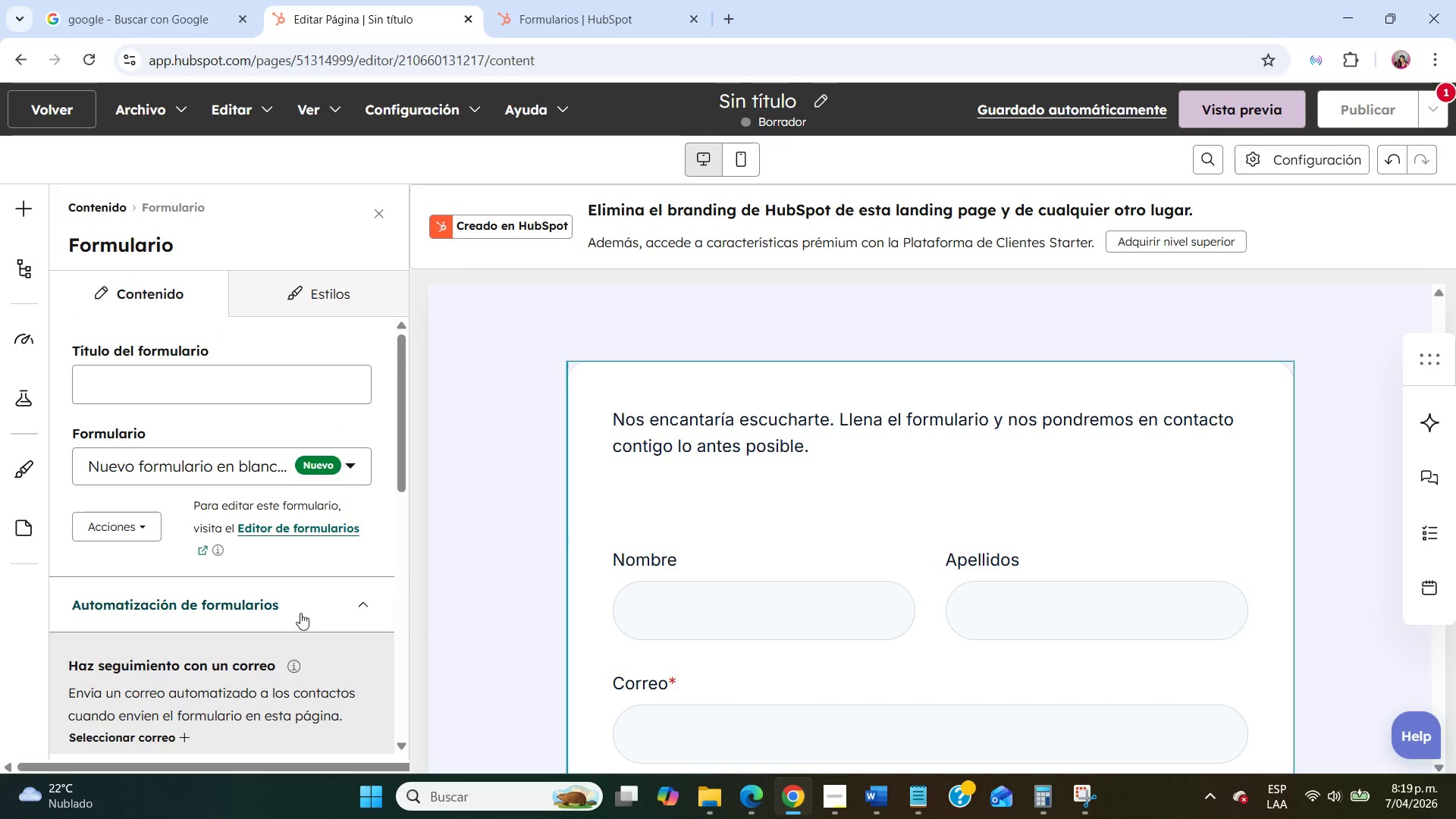 
left_click([301, 608])
 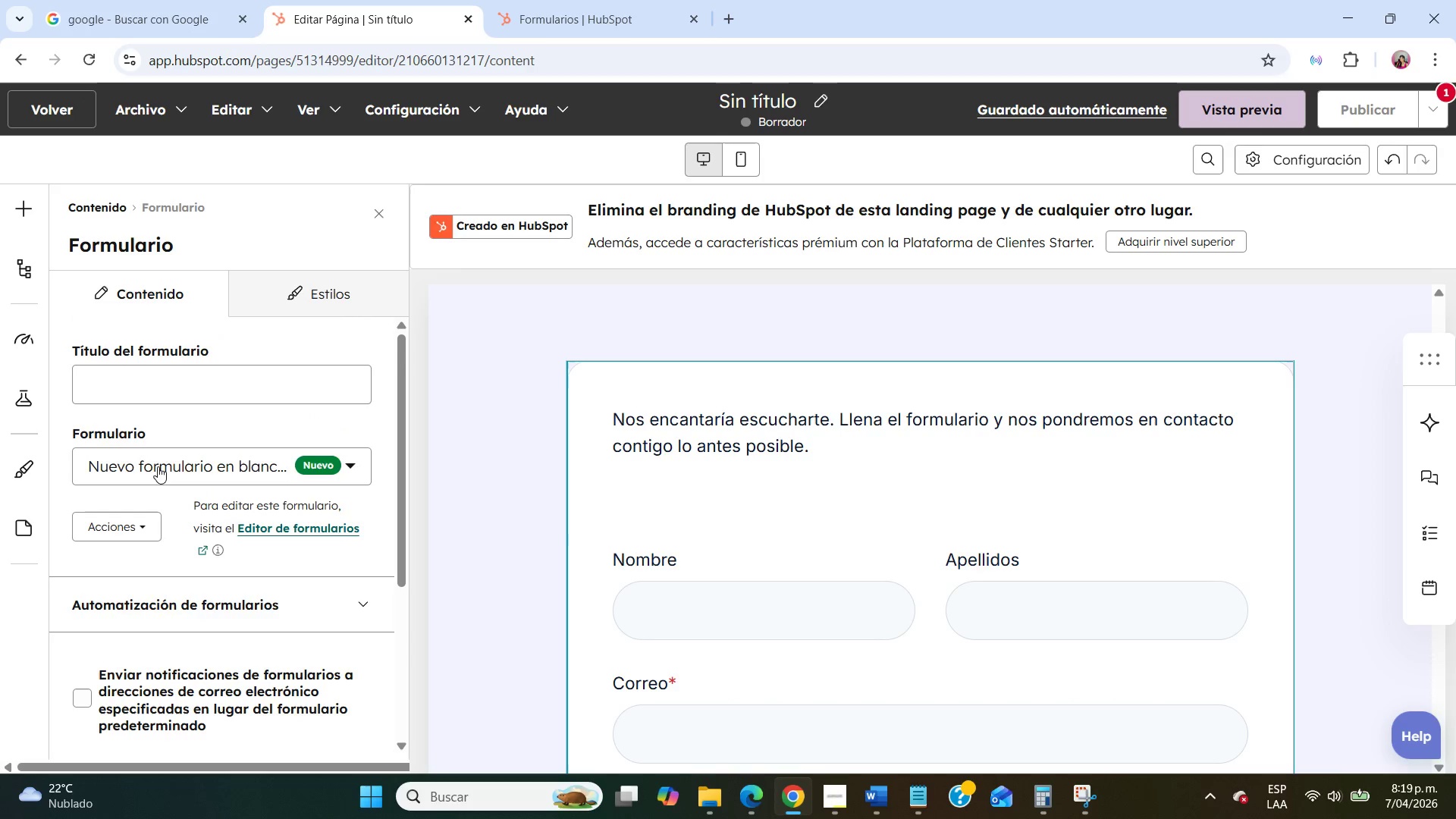 
scroll: coordinate [158, 466], scroll_direction: up, amount: 2.0
 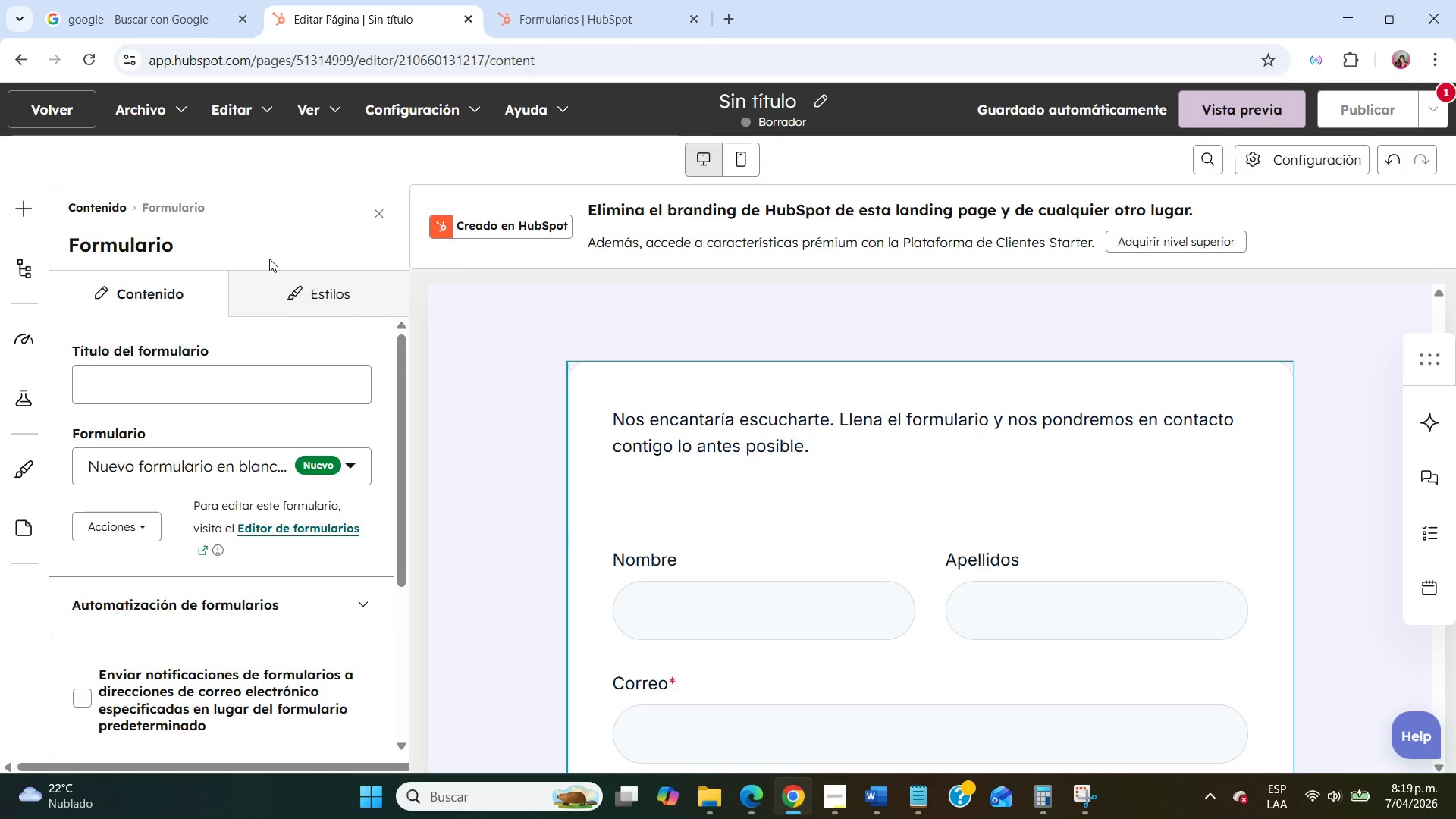 
left_click([292, 307])
 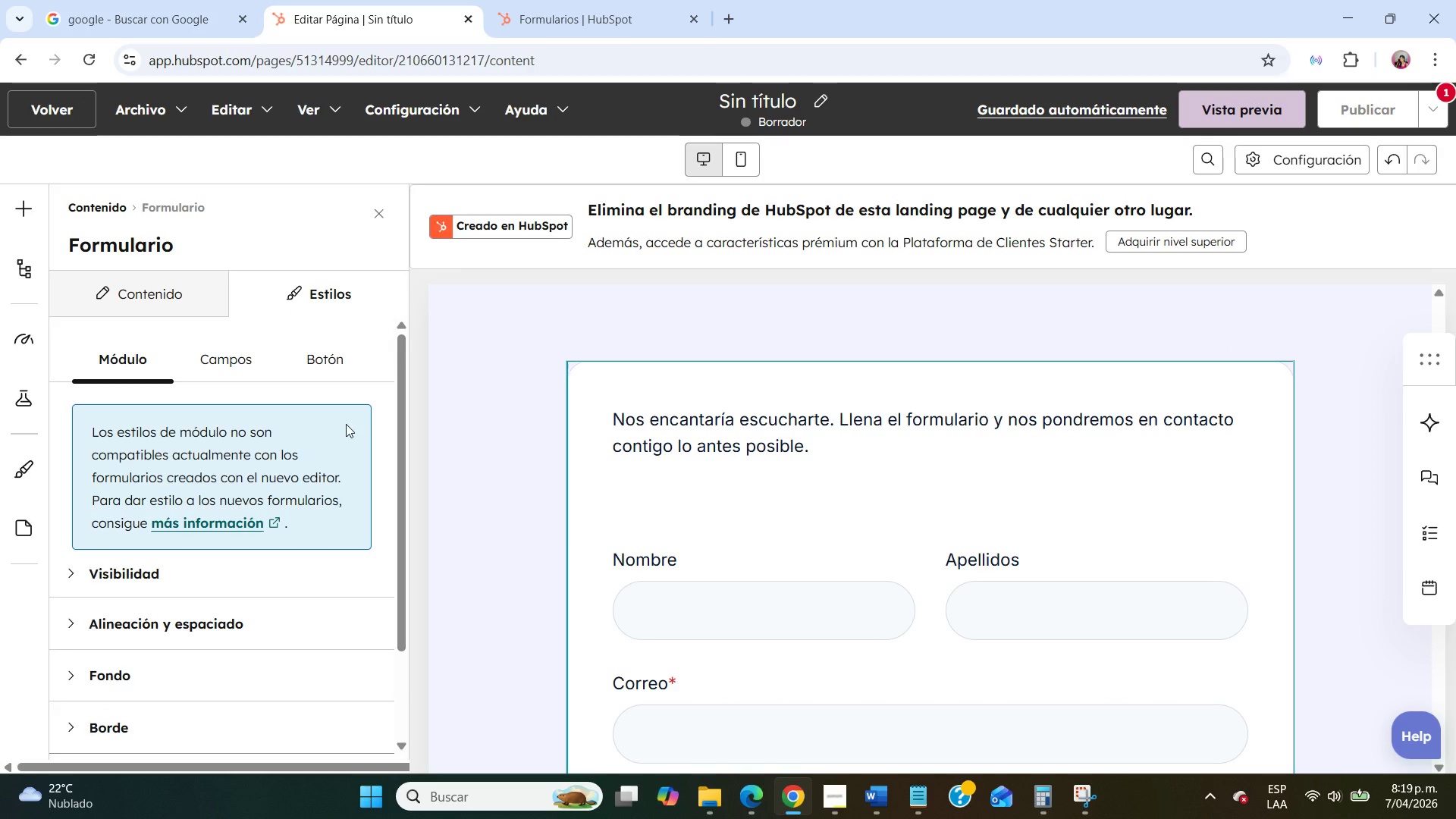 
left_click([221, 357])
 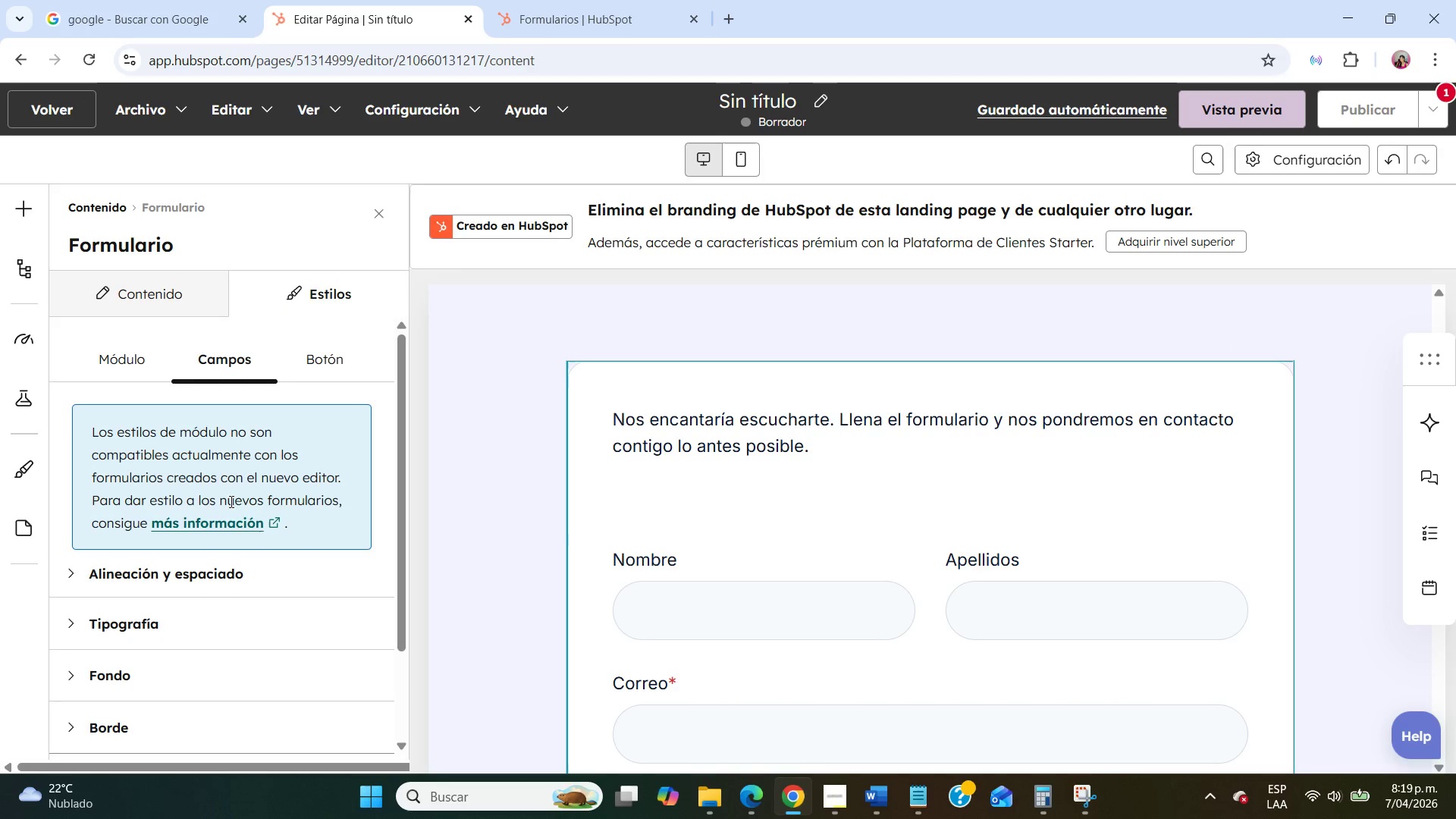 
scroll: coordinate [228, 511], scroll_direction: down, amount: 4.0
 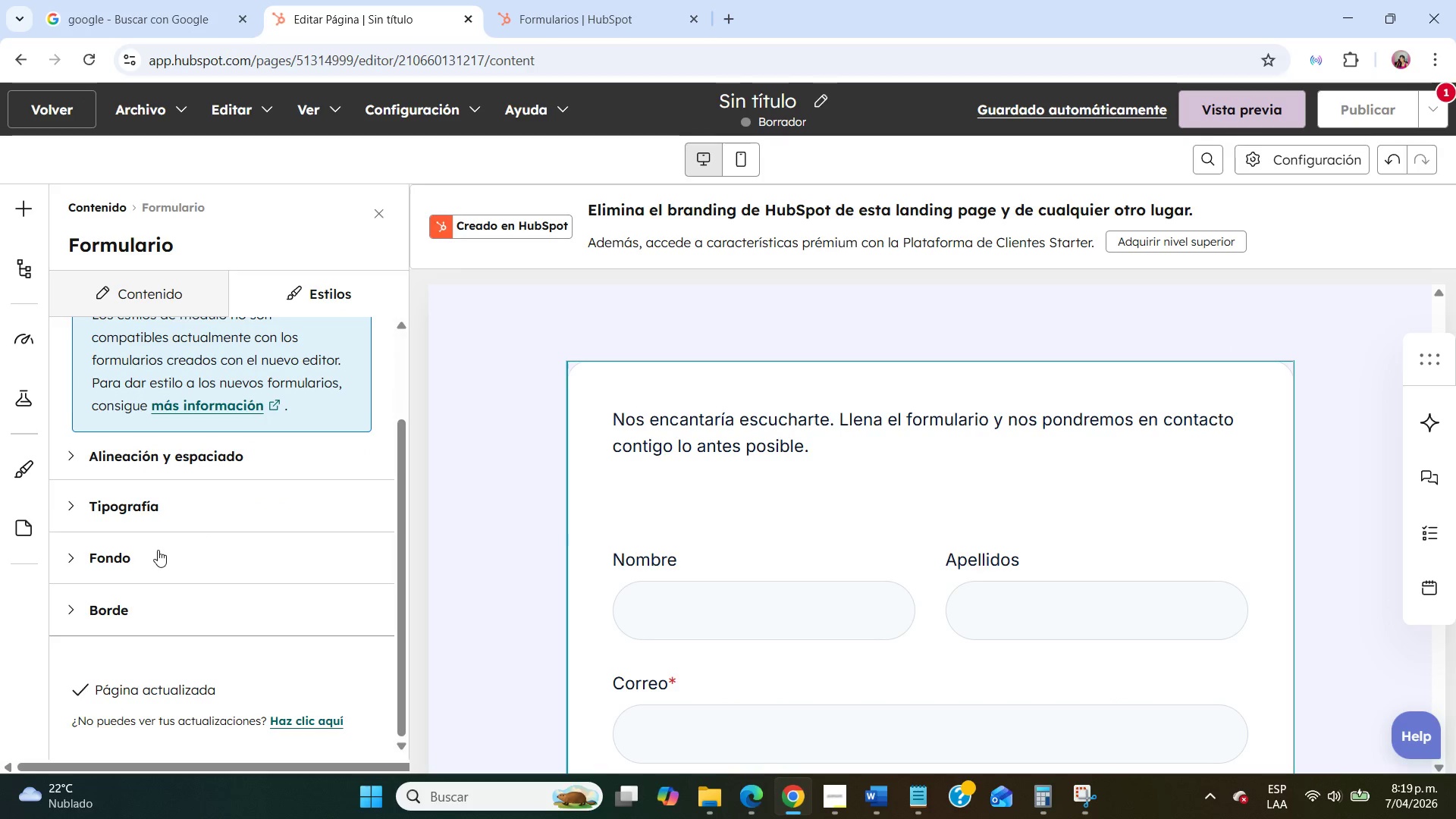 
scroll: coordinate [158, 549], scroll_direction: up, amount: 3.0
 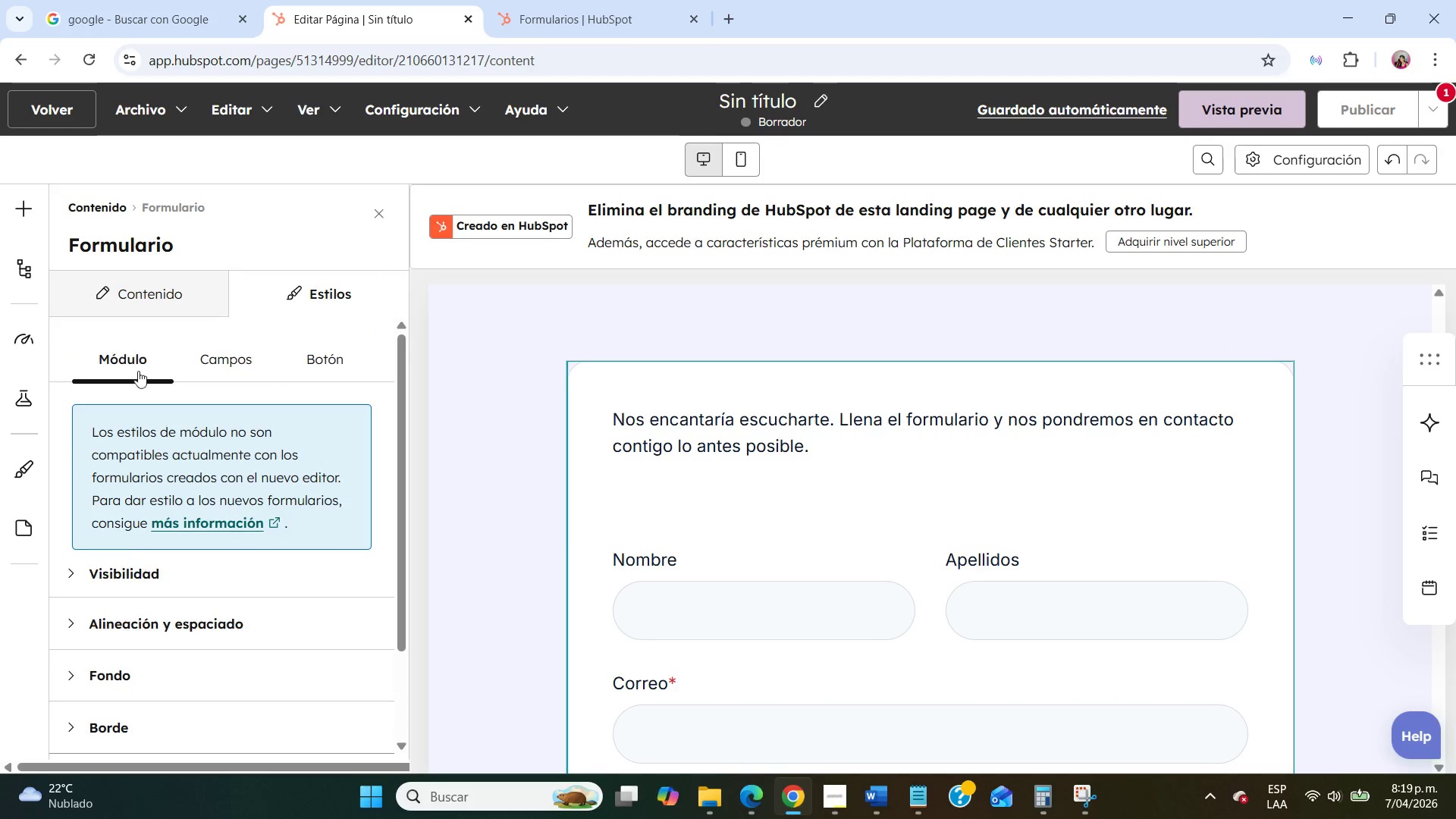 
scroll: coordinate [135, 476], scroll_direction: down, amount: 2.0
 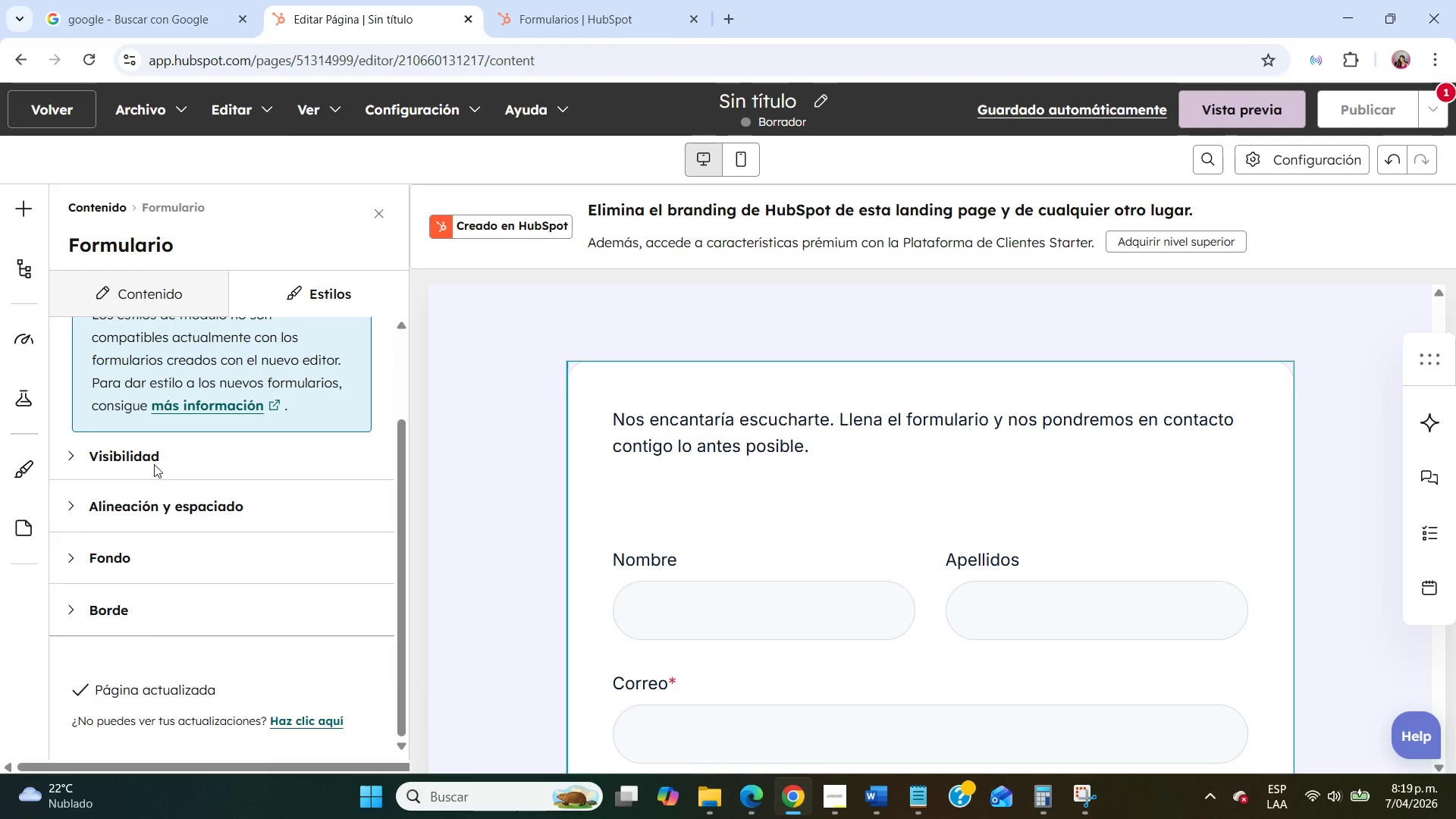 
left_click([155, 461])
 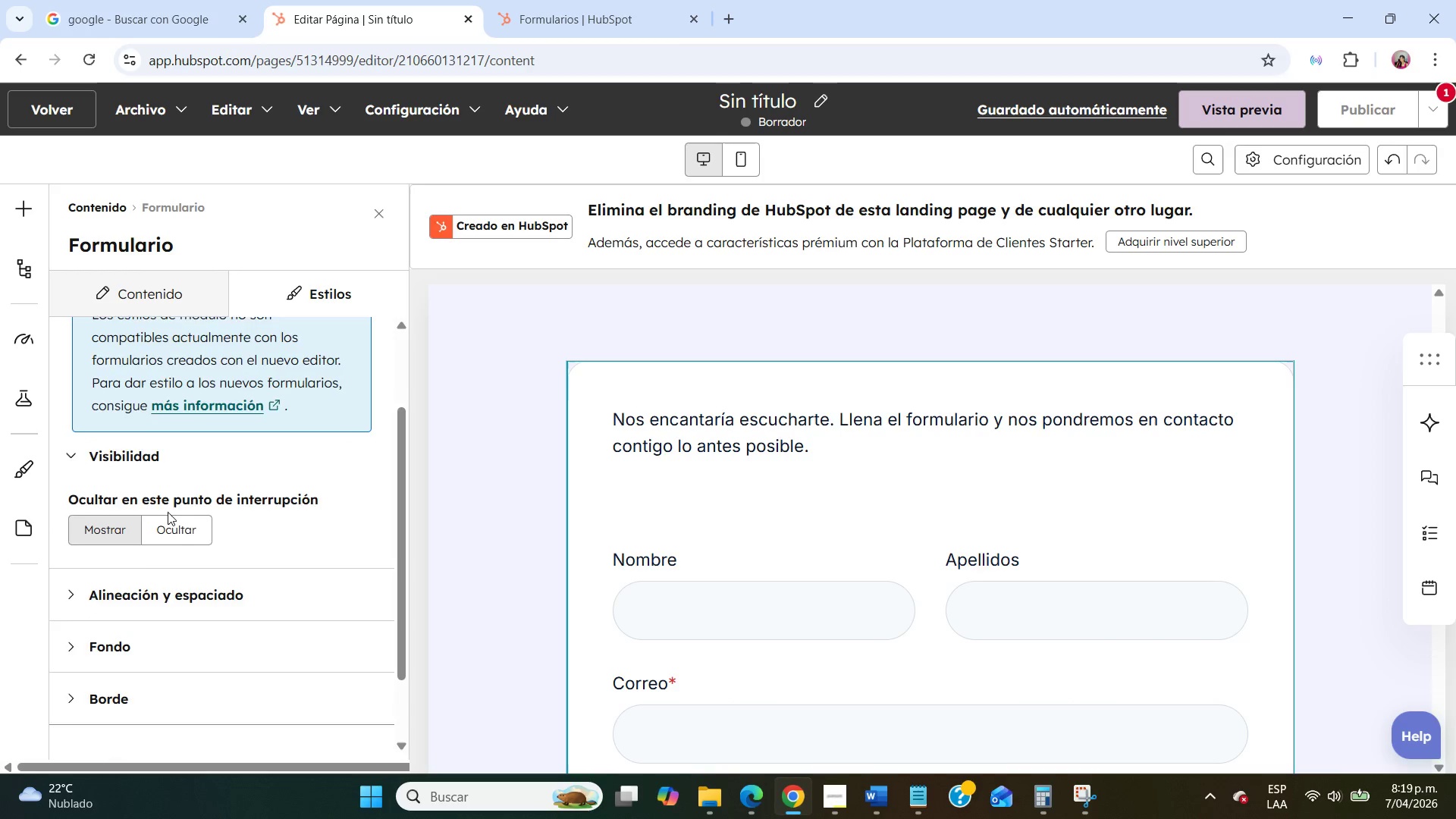 
scroll: coordinate [168, 512], scroll_direction: down, amount: 1.0
 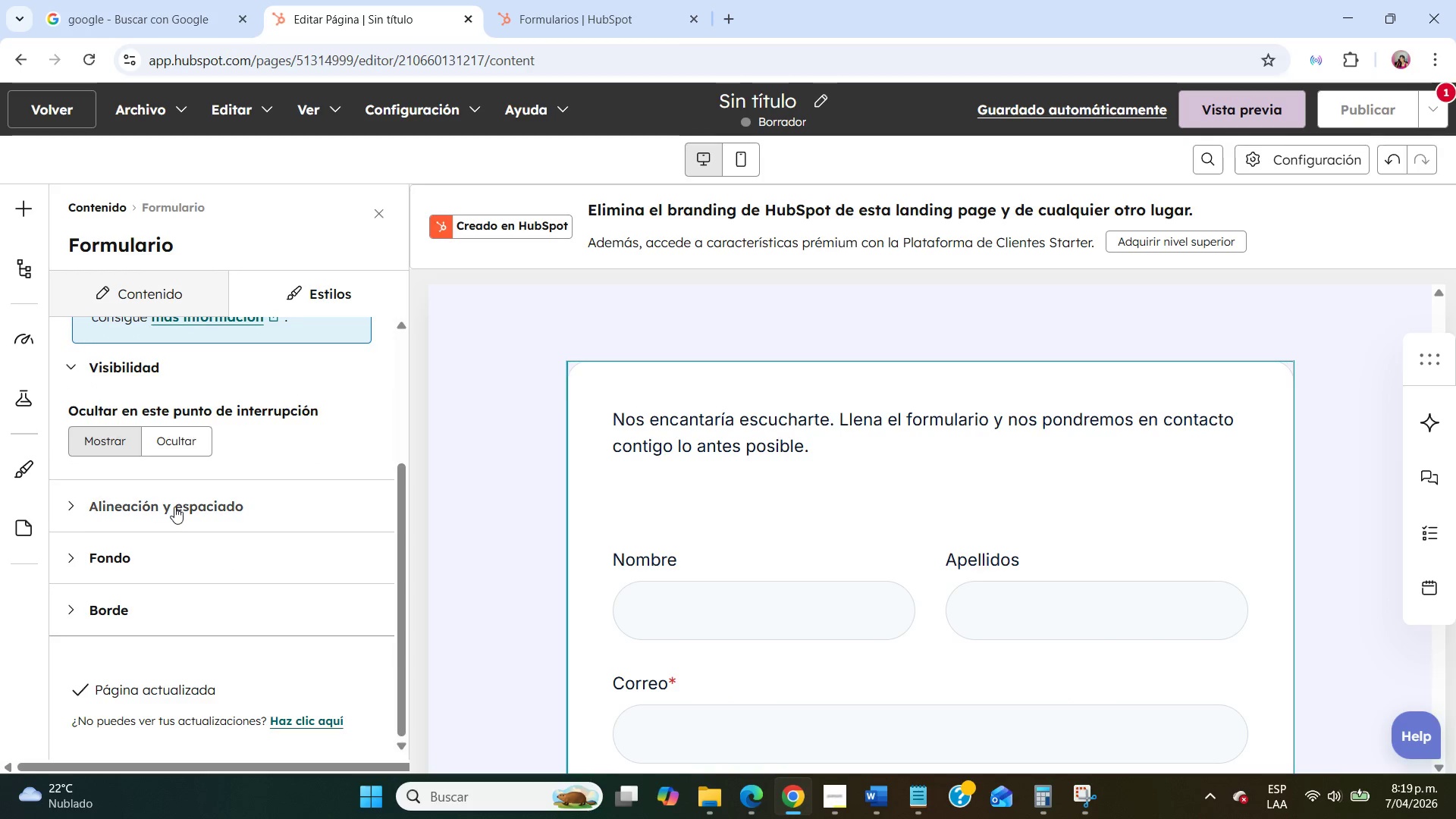 
left_click([175, 505])
 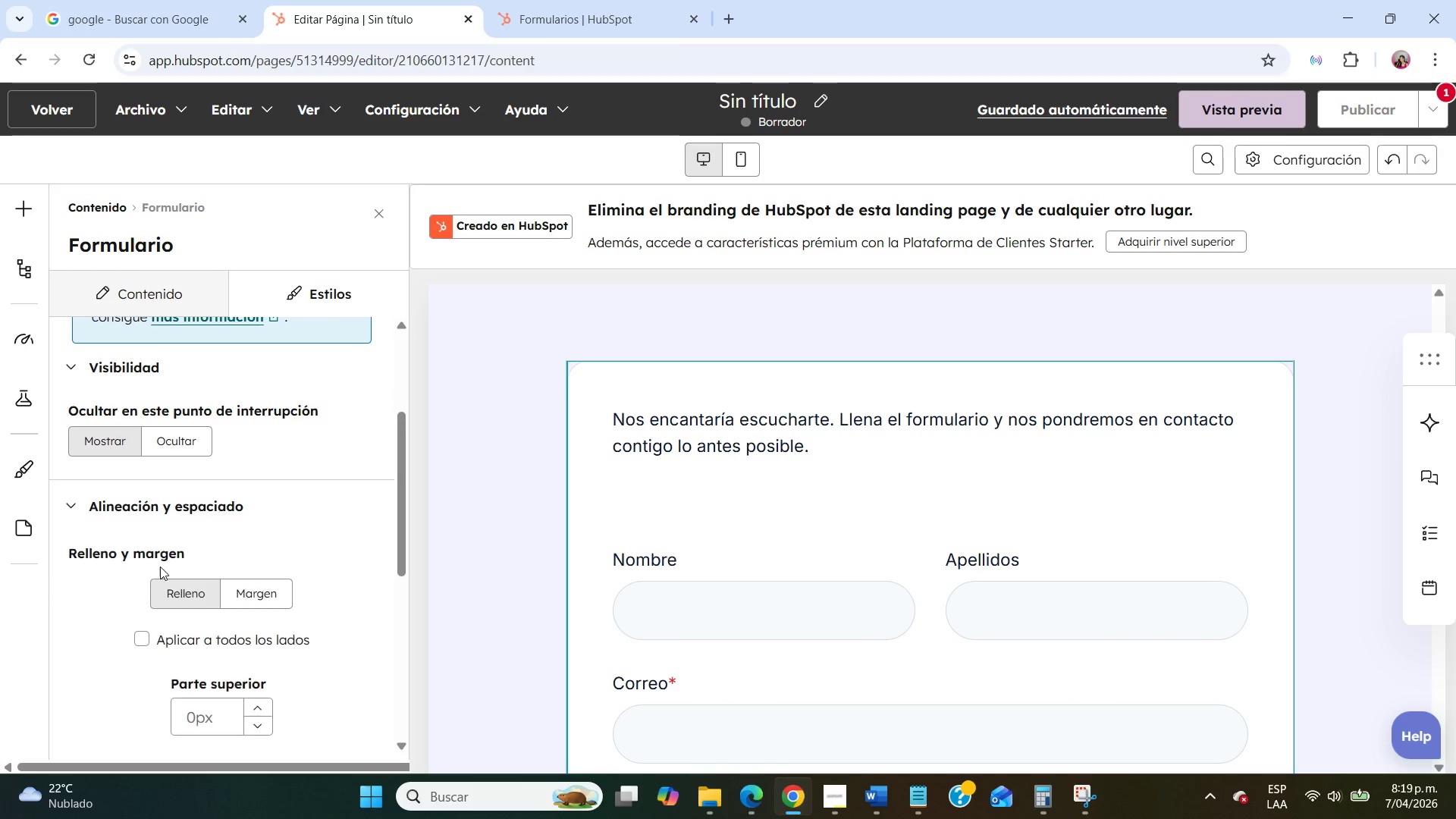 
scroll: coordinate [158, 575], scroll_direction: down, amount: 4.0
 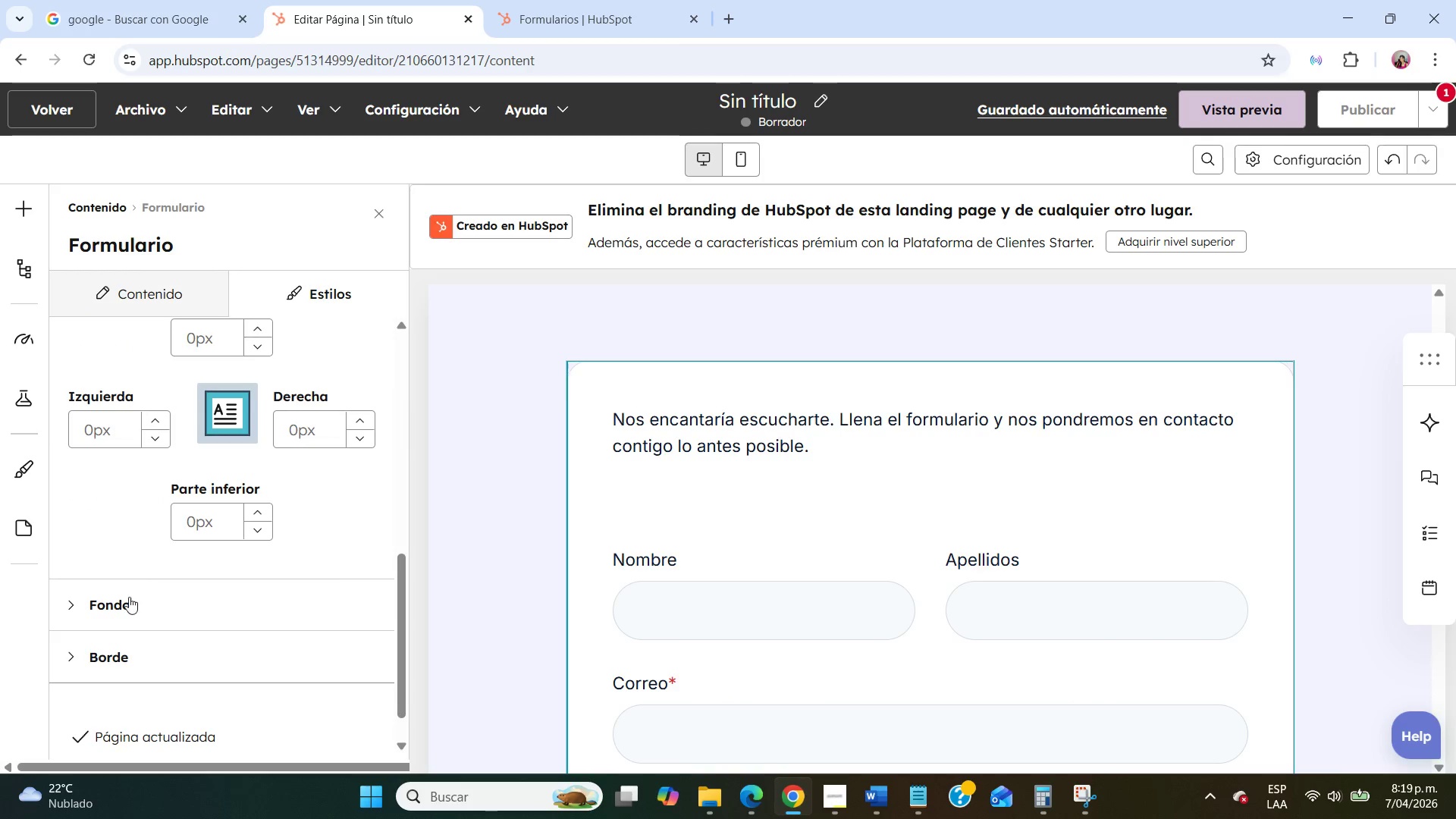 
left_click([129, 600])
 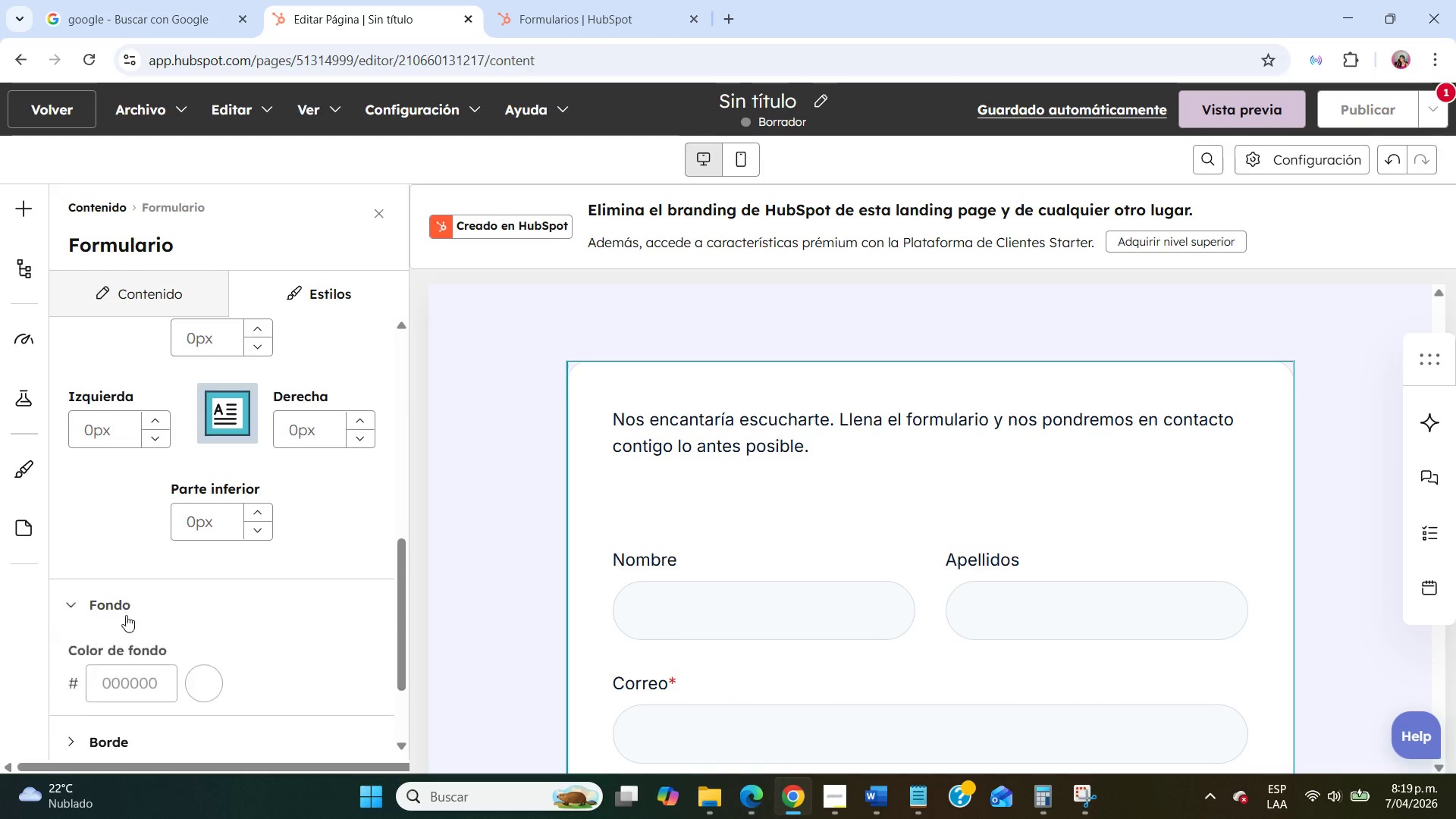 
scroll: coordinate [126, 616], scroll_direction: down, amount: 3.0
 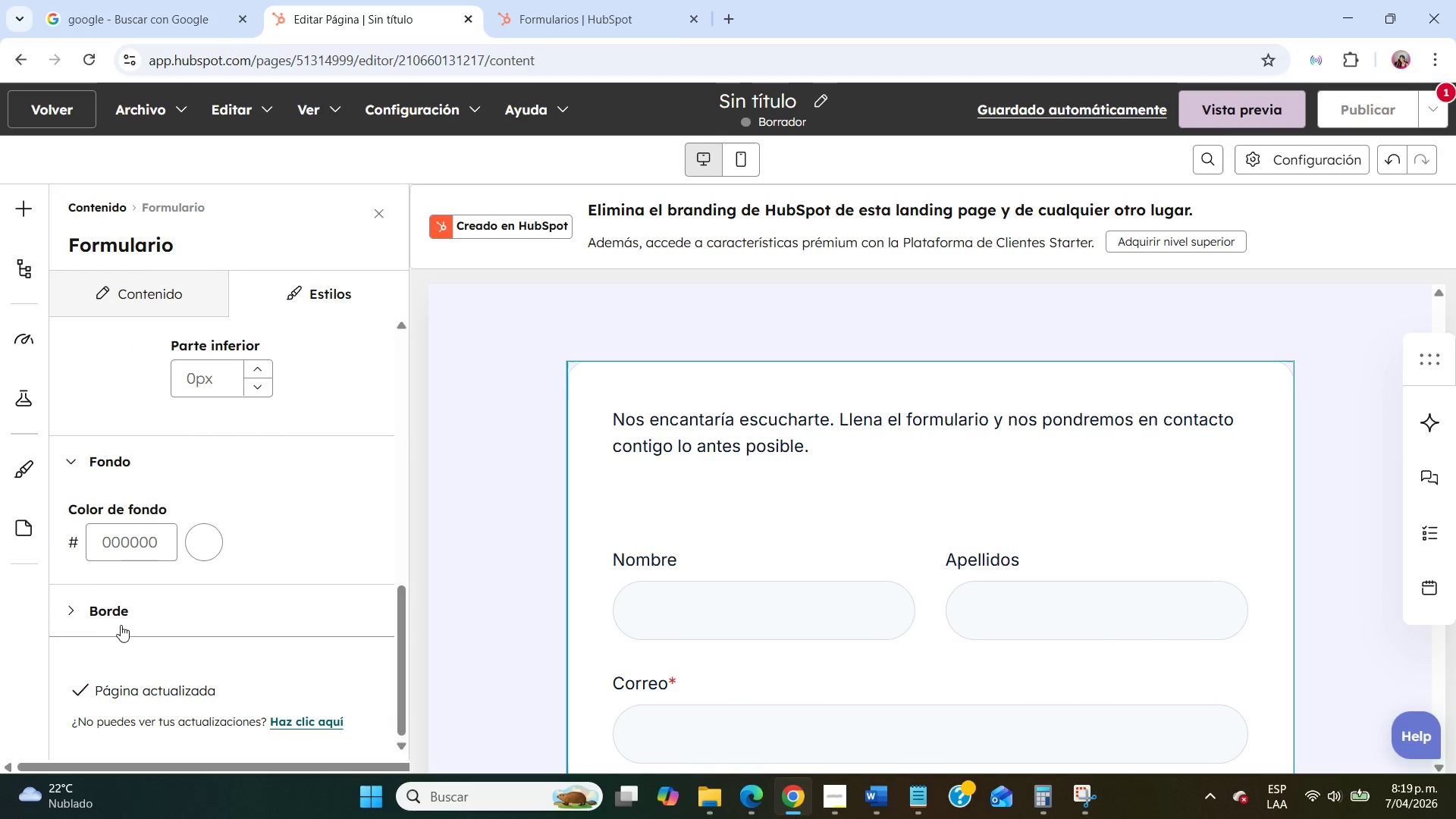 
left_click([126, 607])
 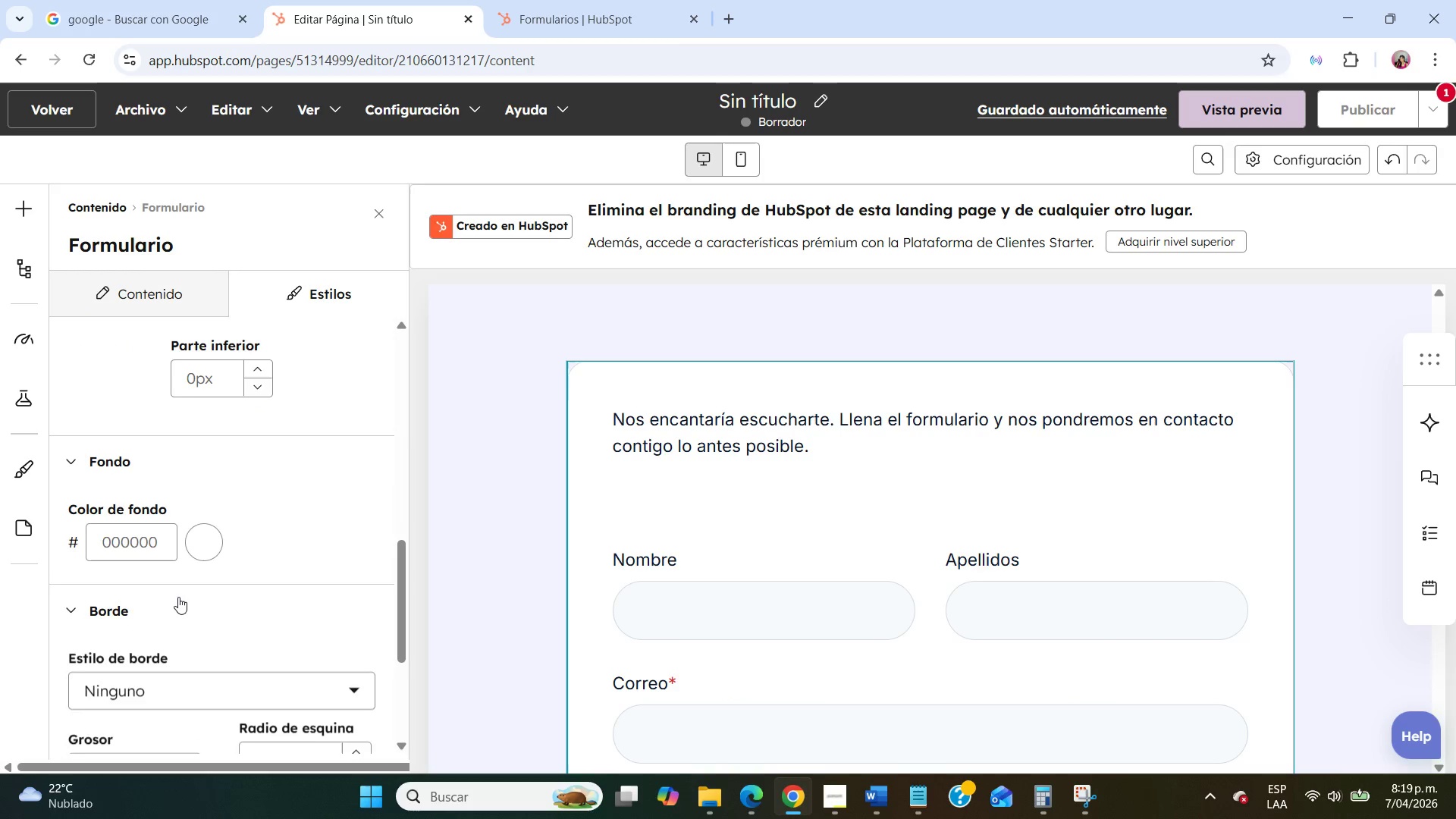 
scroll: coordinate [179, 596], scroll_direction: up, amount: 9.0
 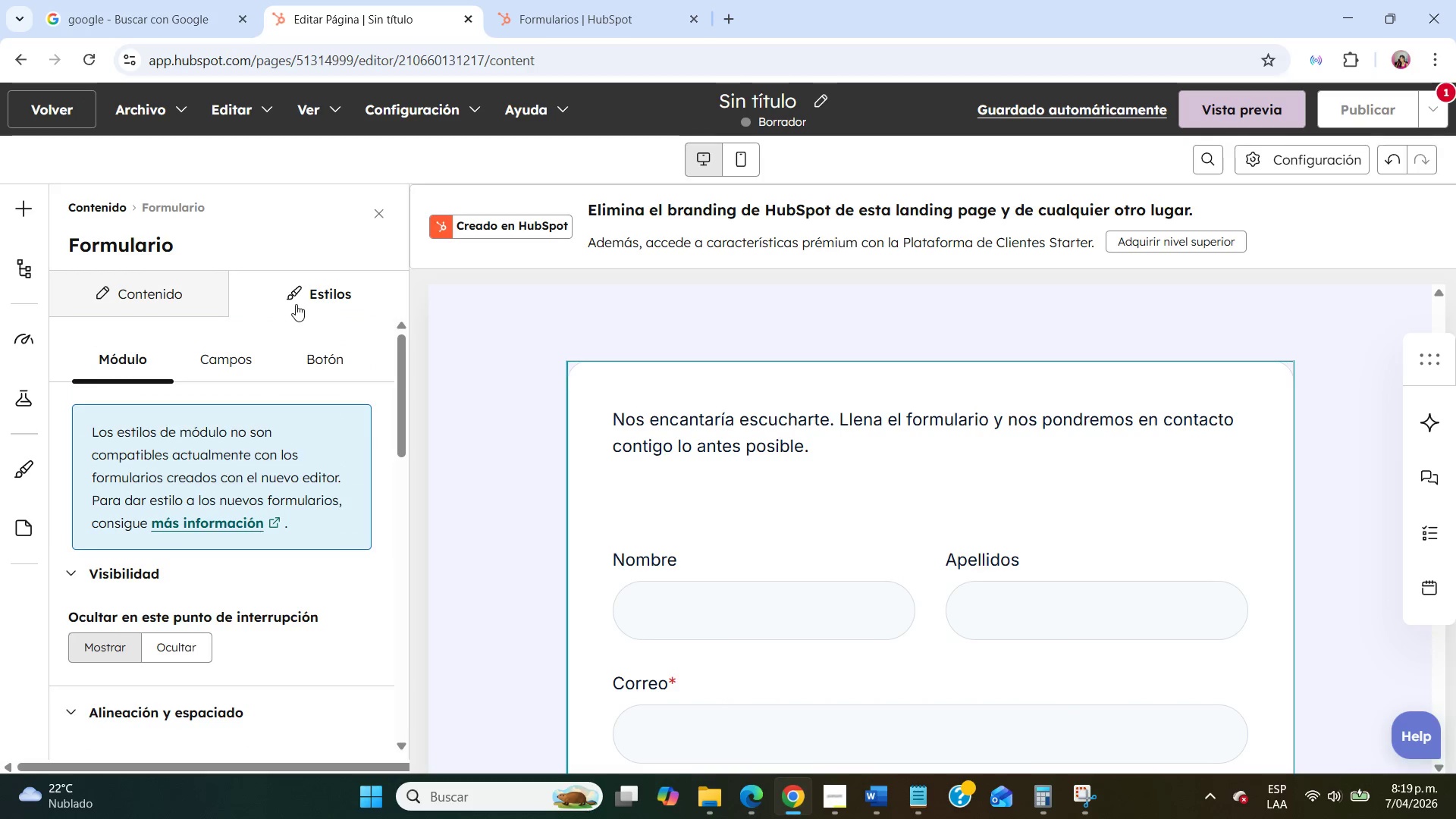 
left_click([302, 300])
 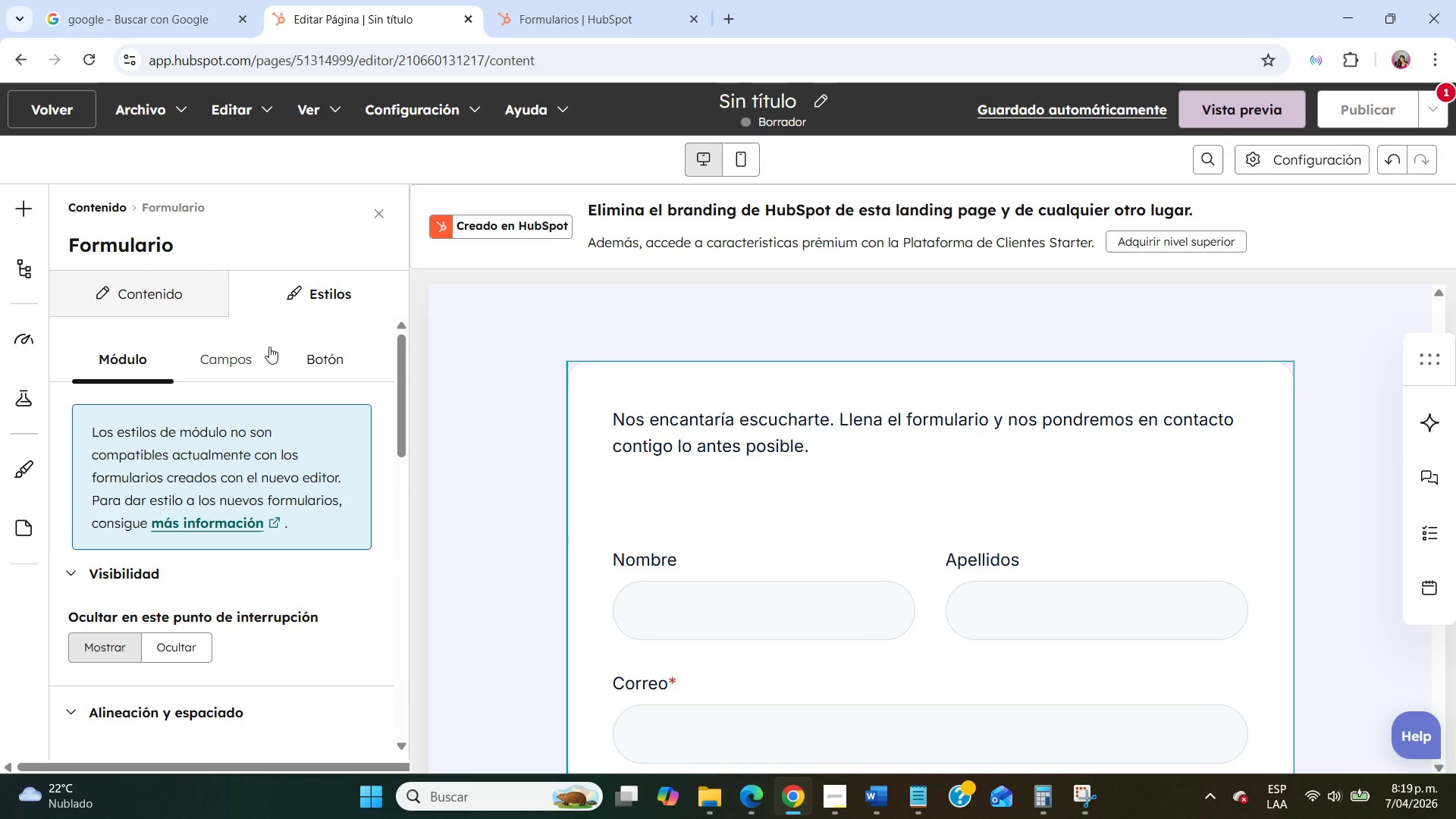 
left_click([240, 358])
 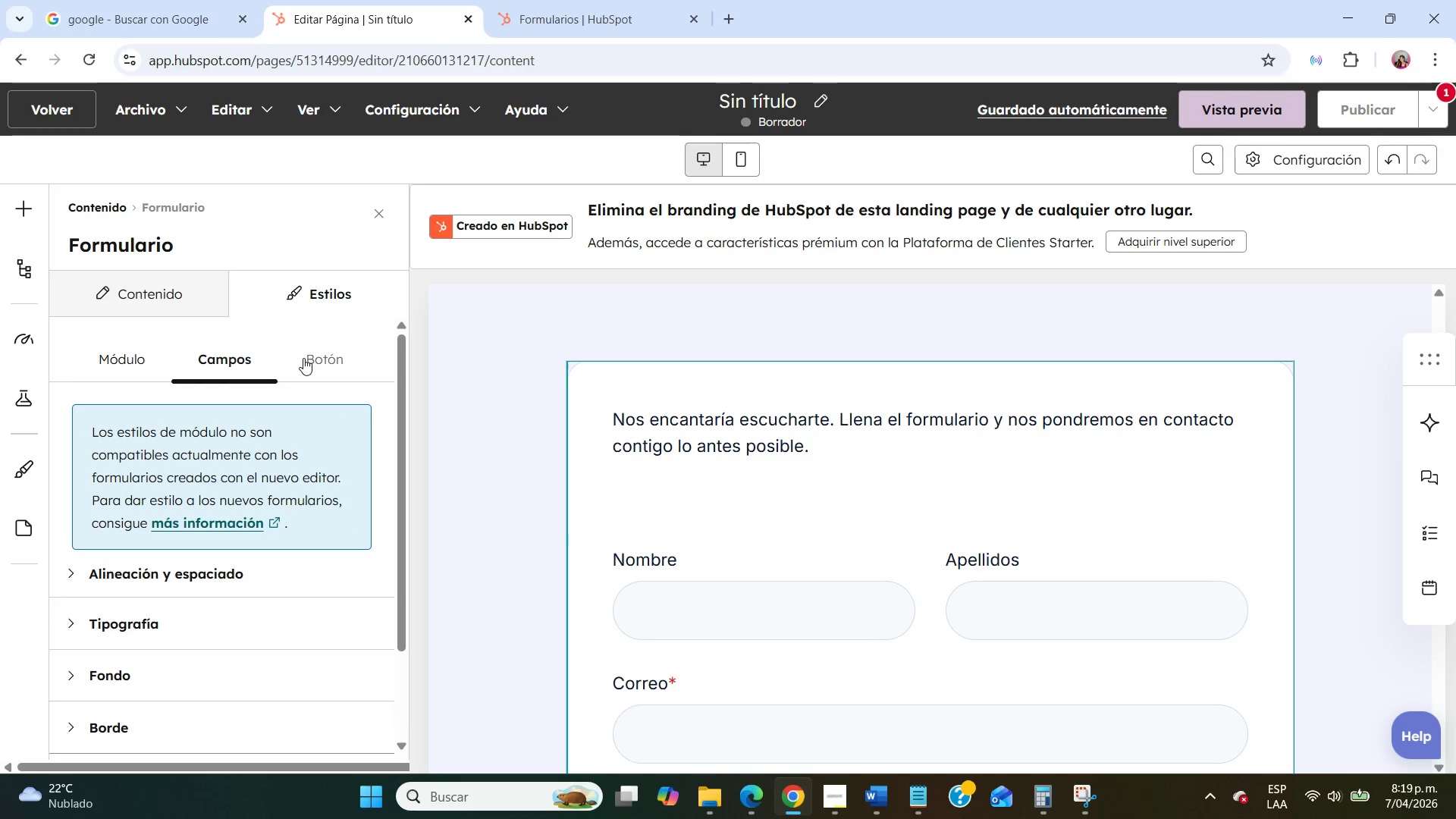 
left_click([303, 358])
 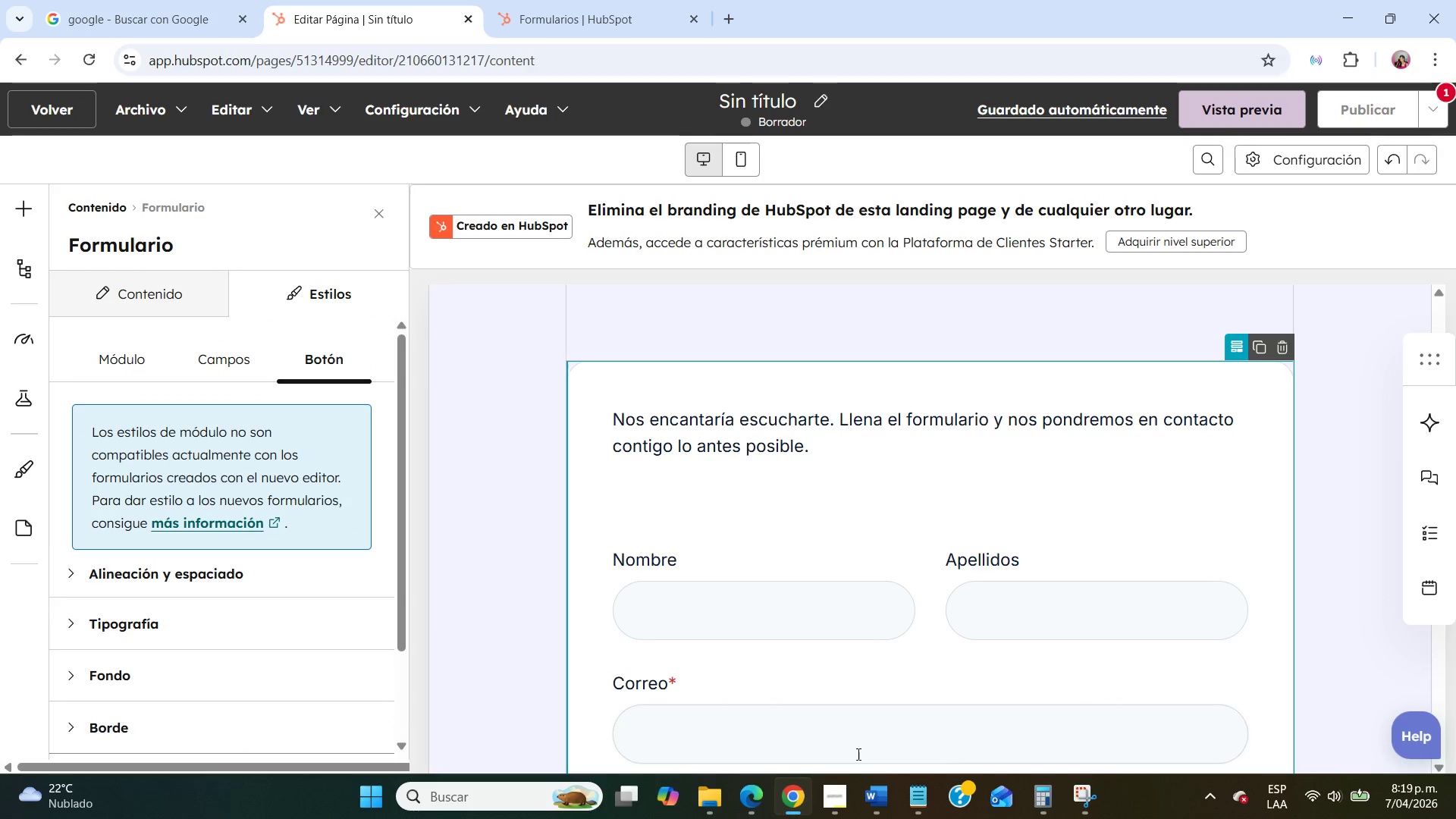 
scroll: coordinate [211, 517], scroll_direction: down, amount: 6.0
 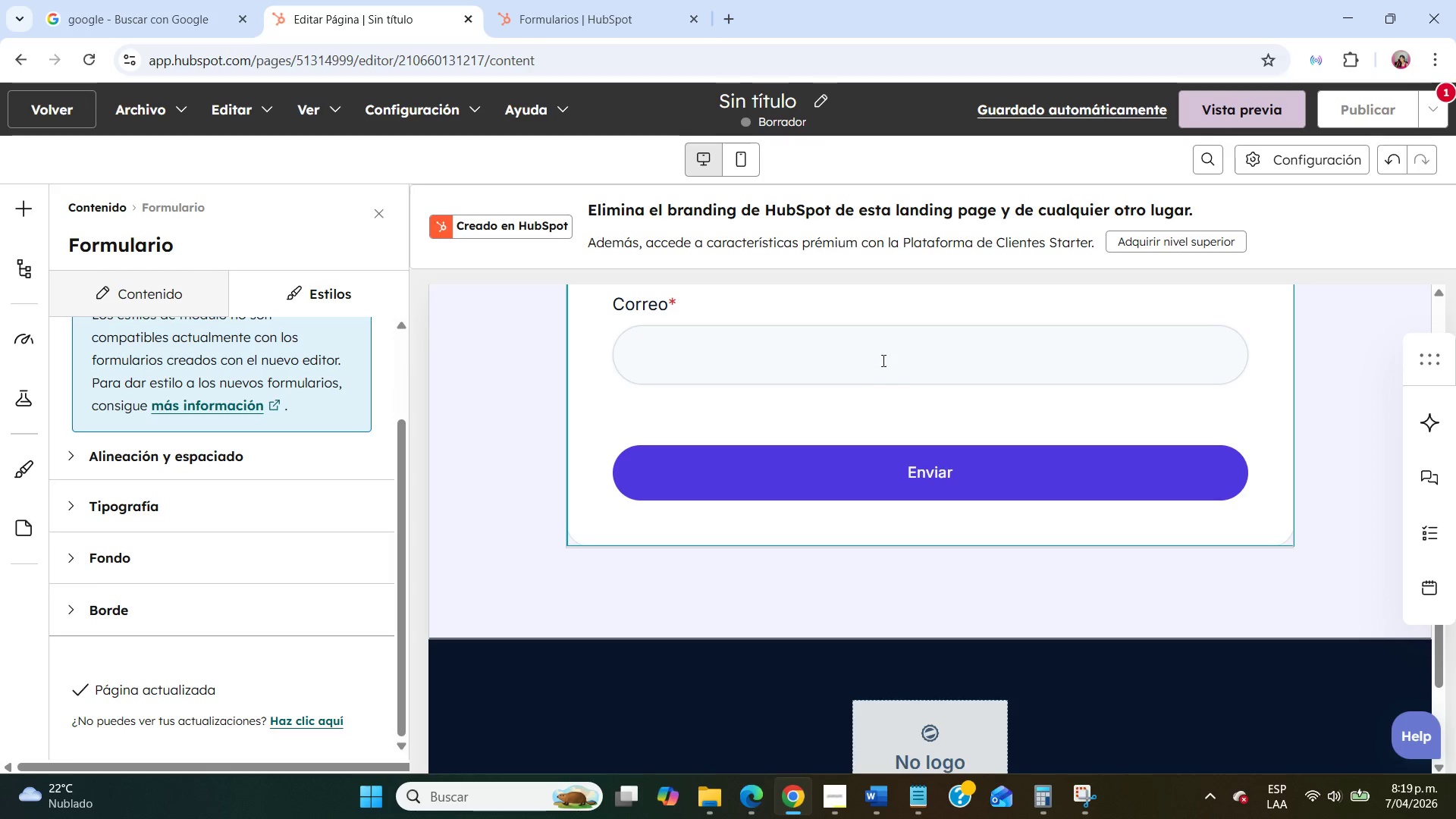 
scroll: coordinate [898, 391], scroll_direction: up, amount: 4.0
 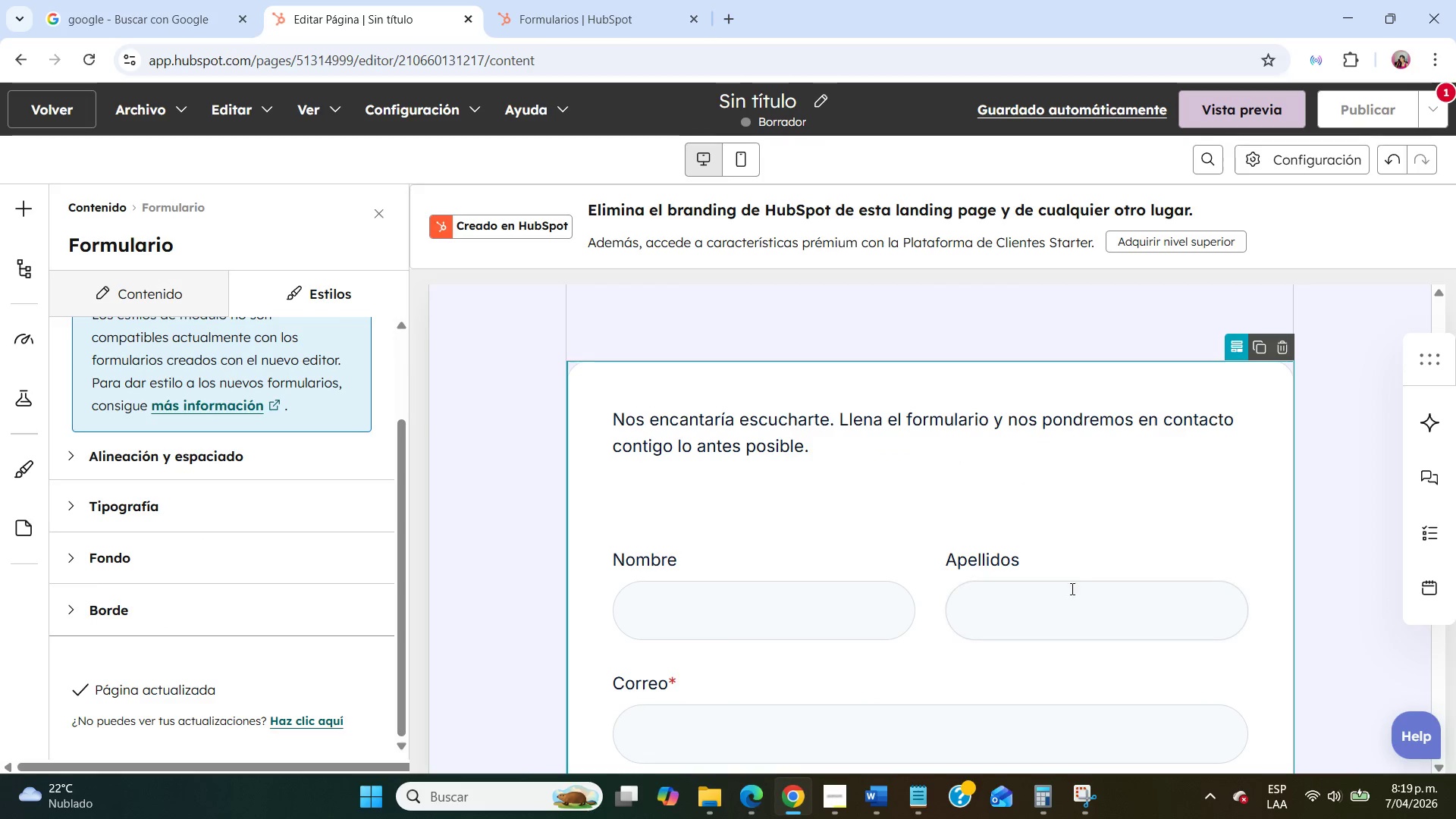 
left_click([1074, 604])
 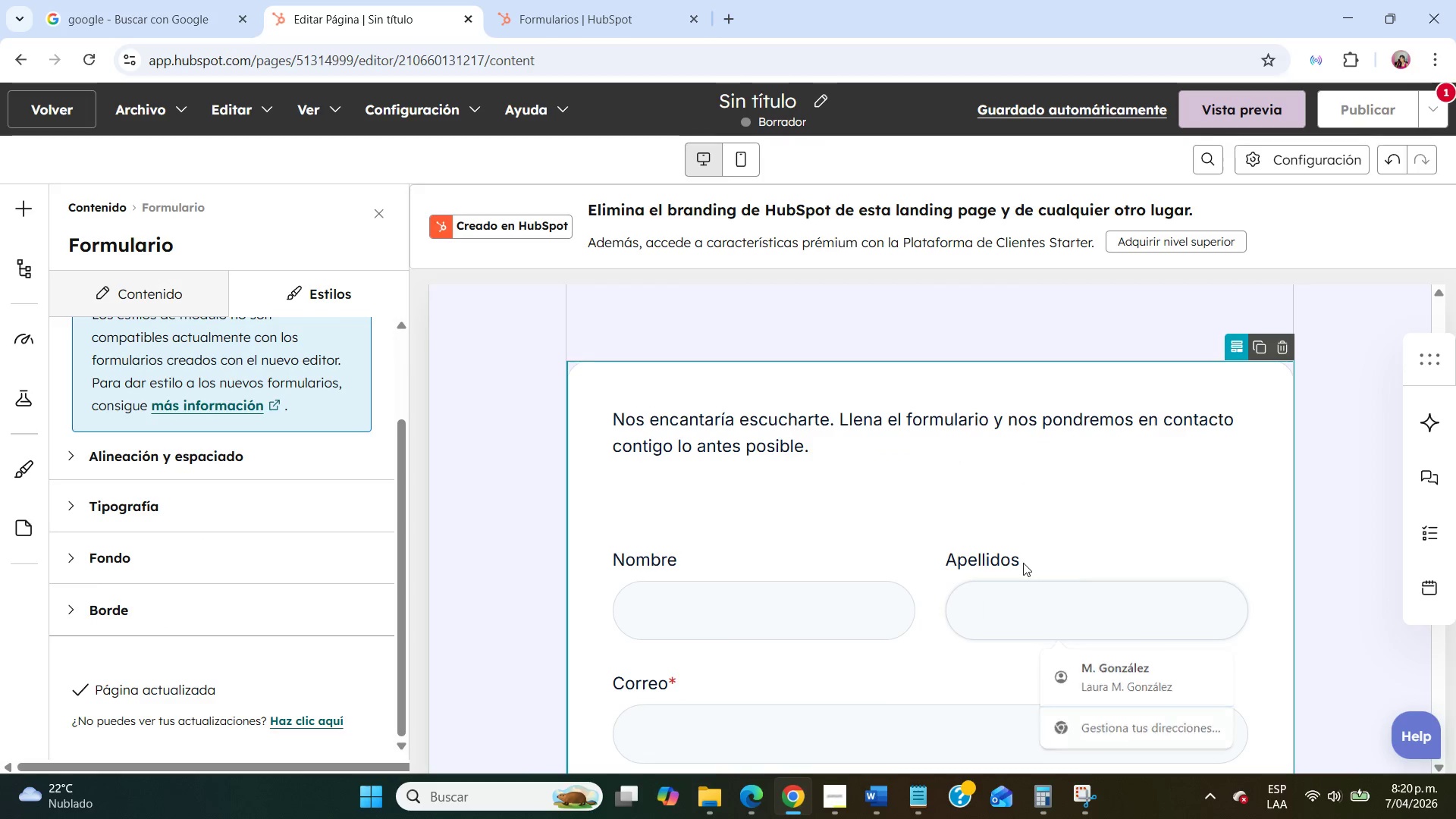 
double_click([1013, 555])
 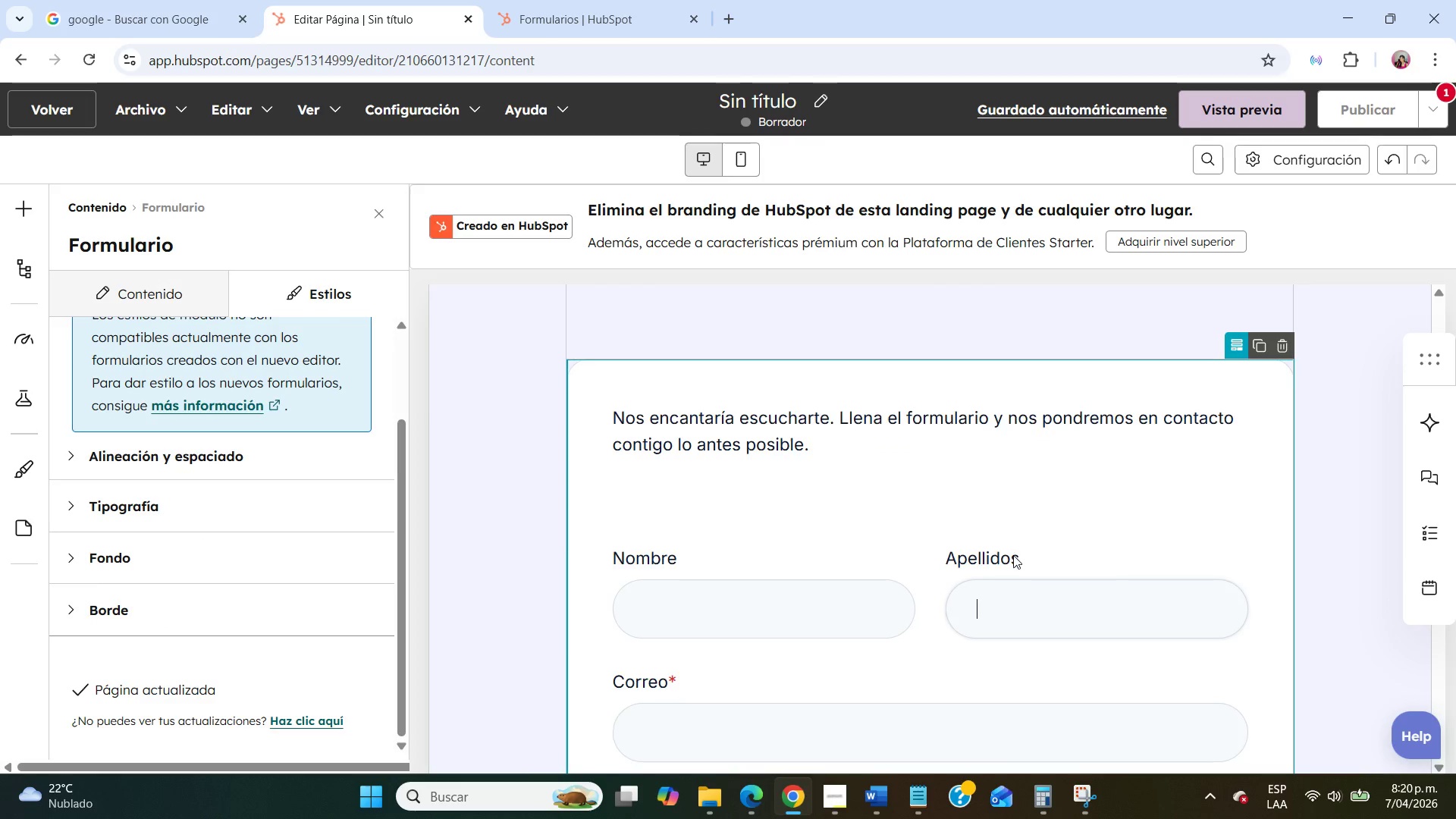 
scroll: coordinate [1013, 555], scroll_direction: down, amount: 2.0
 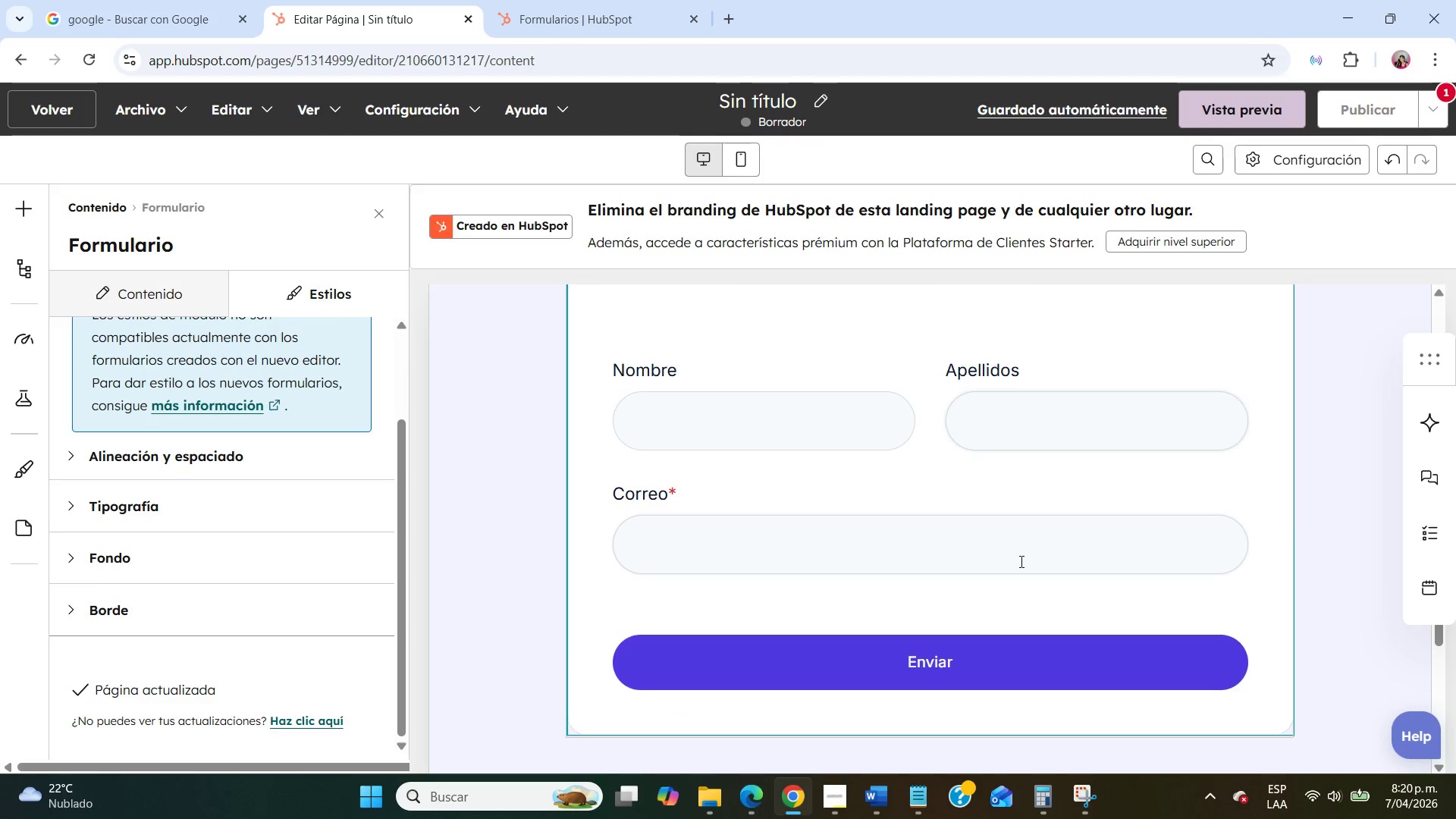 
scroll: coordinate [1027, 567], scroll_direction: up, amount: 3.0
 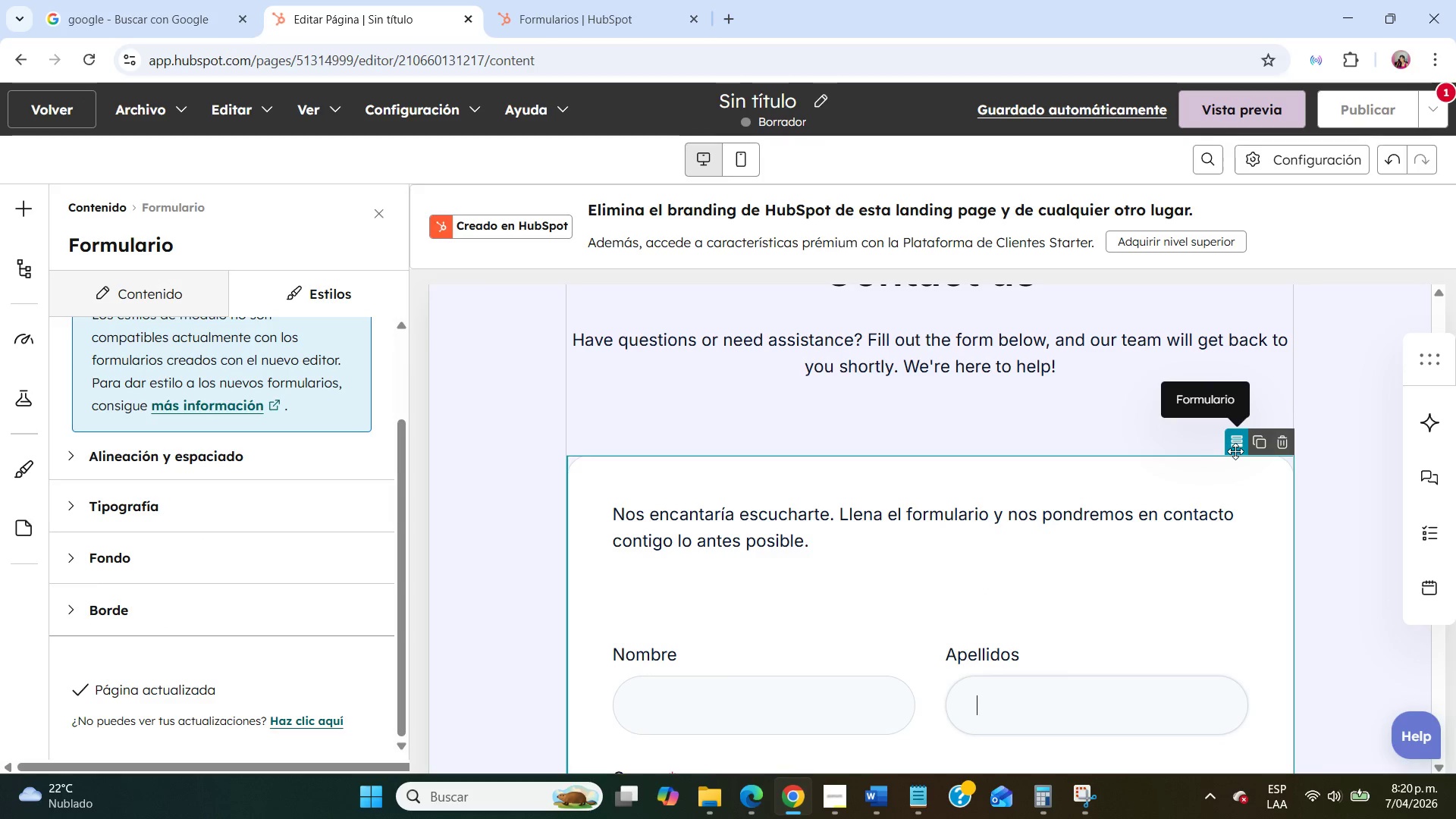 
left_click([1235, 451])
 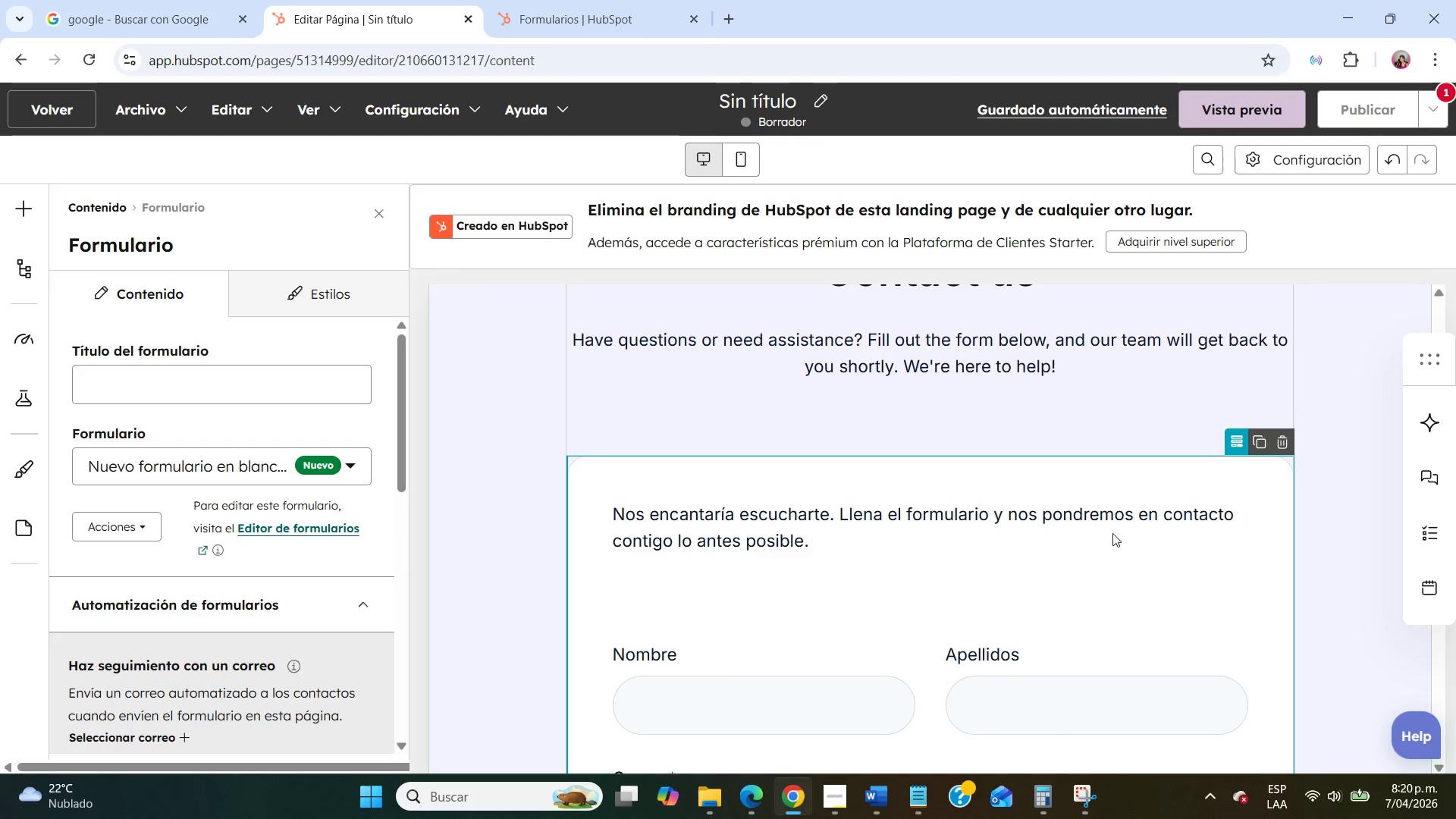 
scroll: coordinate [1112, 533], scroll_direction: down, amount: 7.0
 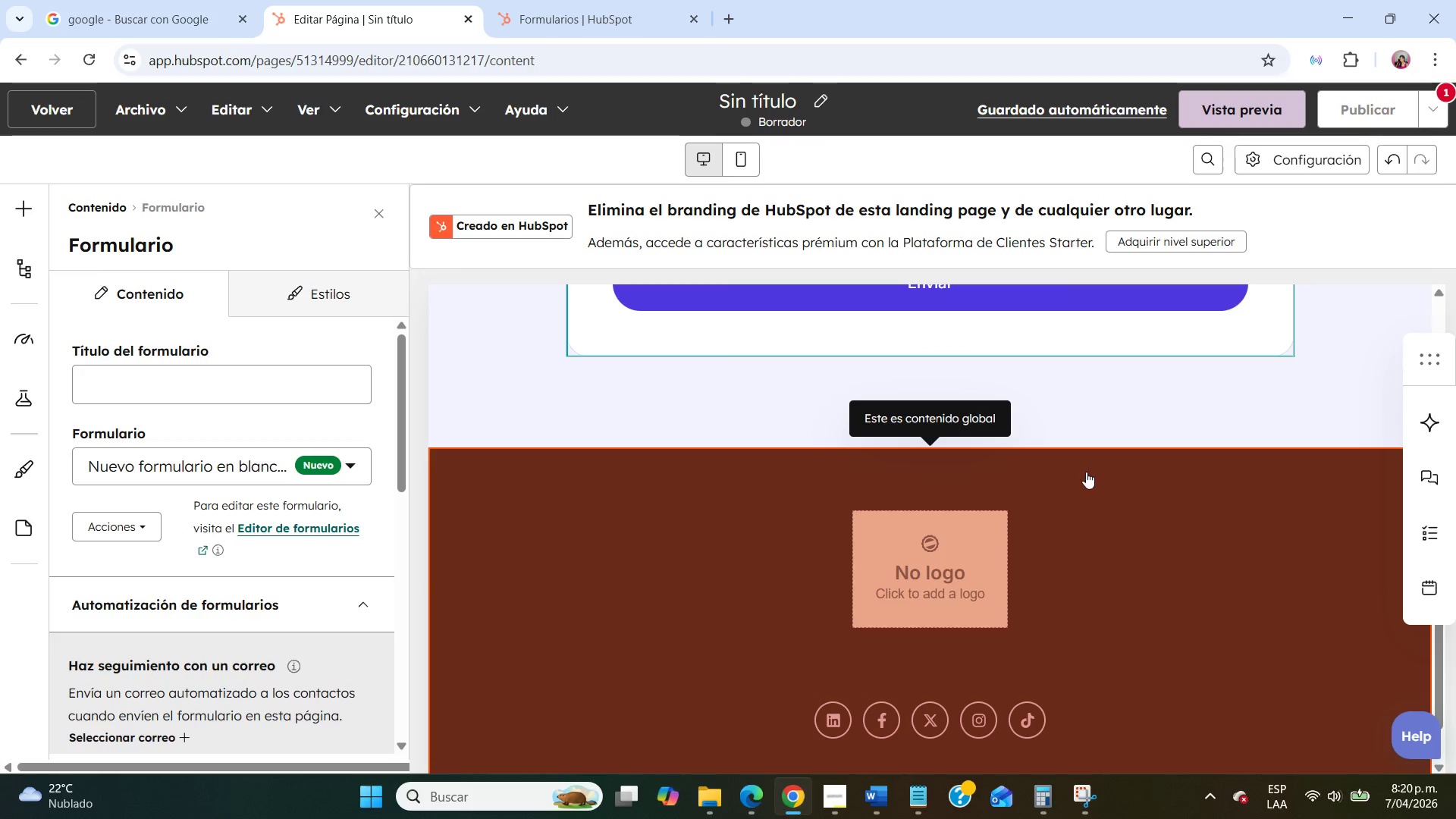 
scroll: coordinate [1085, 469], scroll_direction: up, amount: 2.0
 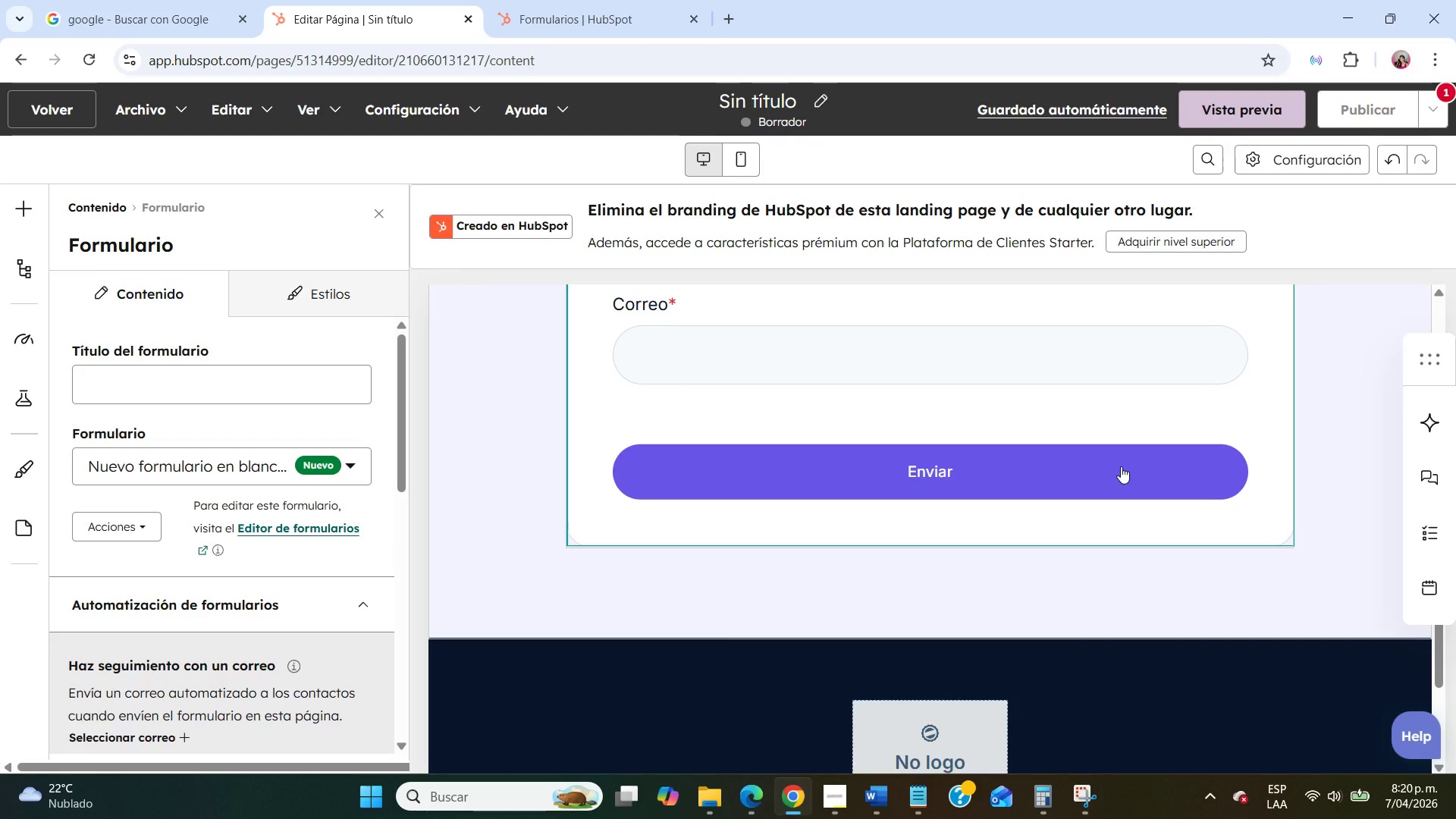 
left_click([1121, 466])
 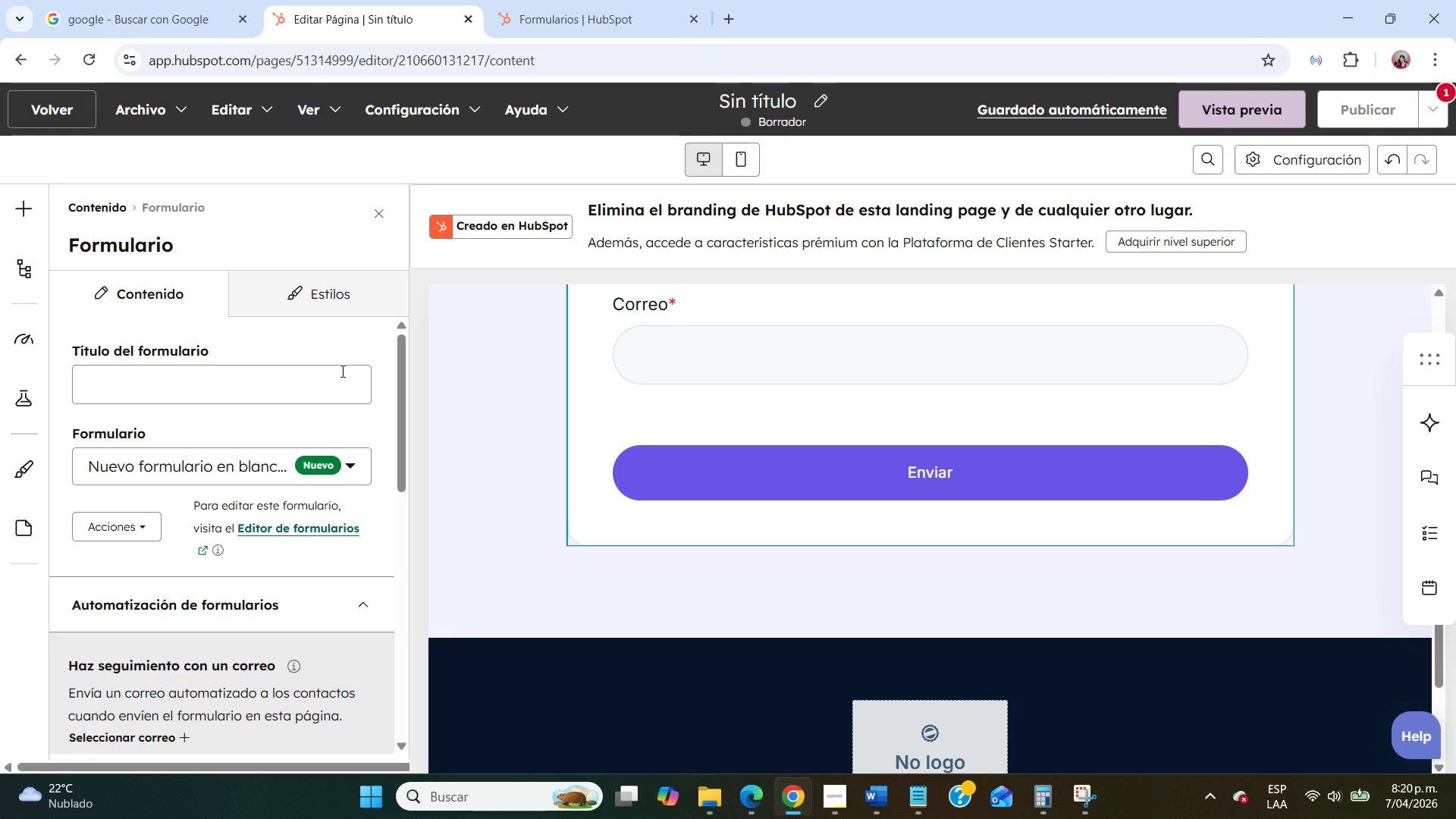 
scroll: coordinate [197, 475], scroll_direction: up, amount: 4.0
 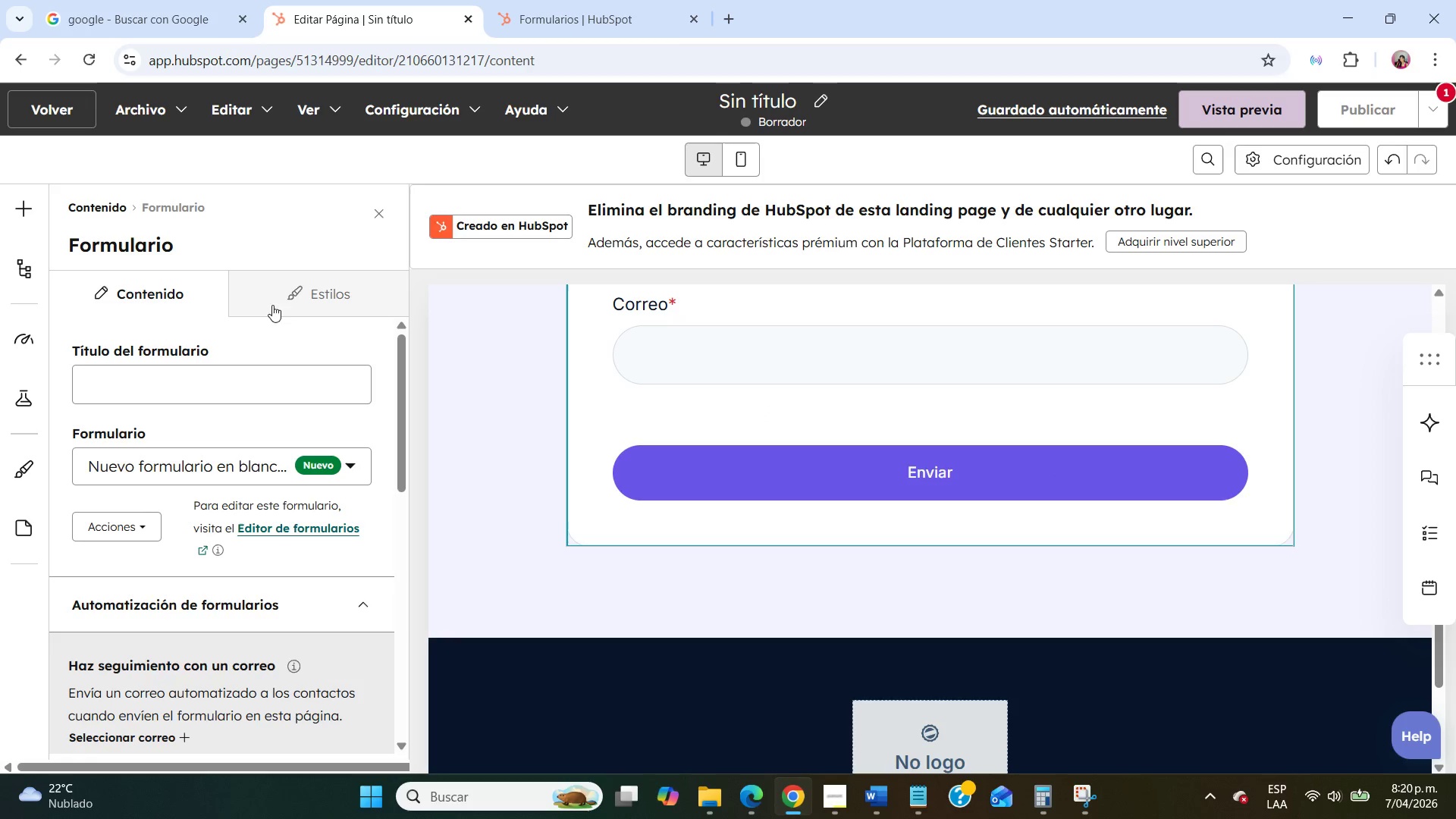 
left_click([290, 299])
 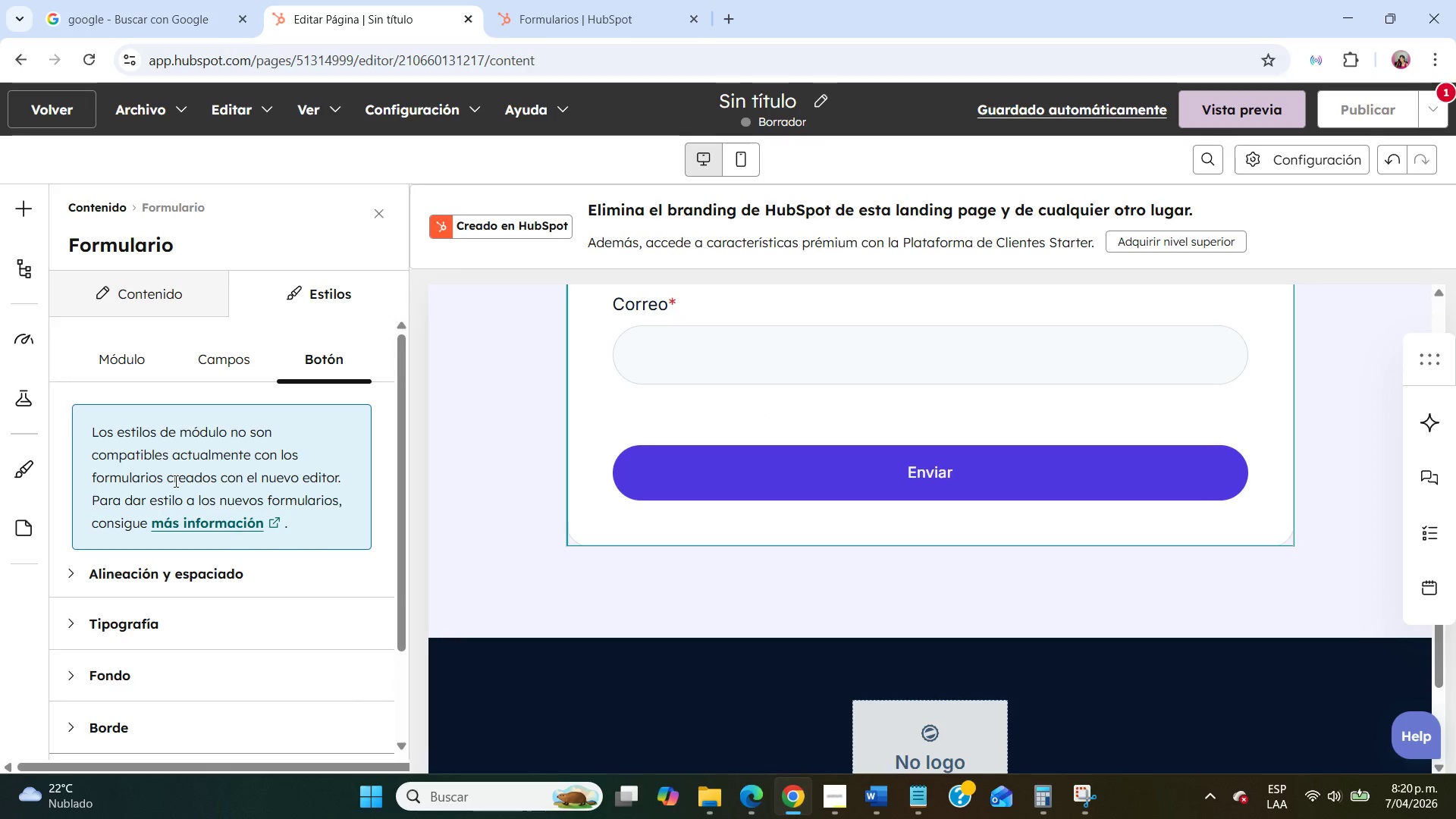 
scroll: coordinate [165, 521], scroll_direction: down, amount: 5.0
 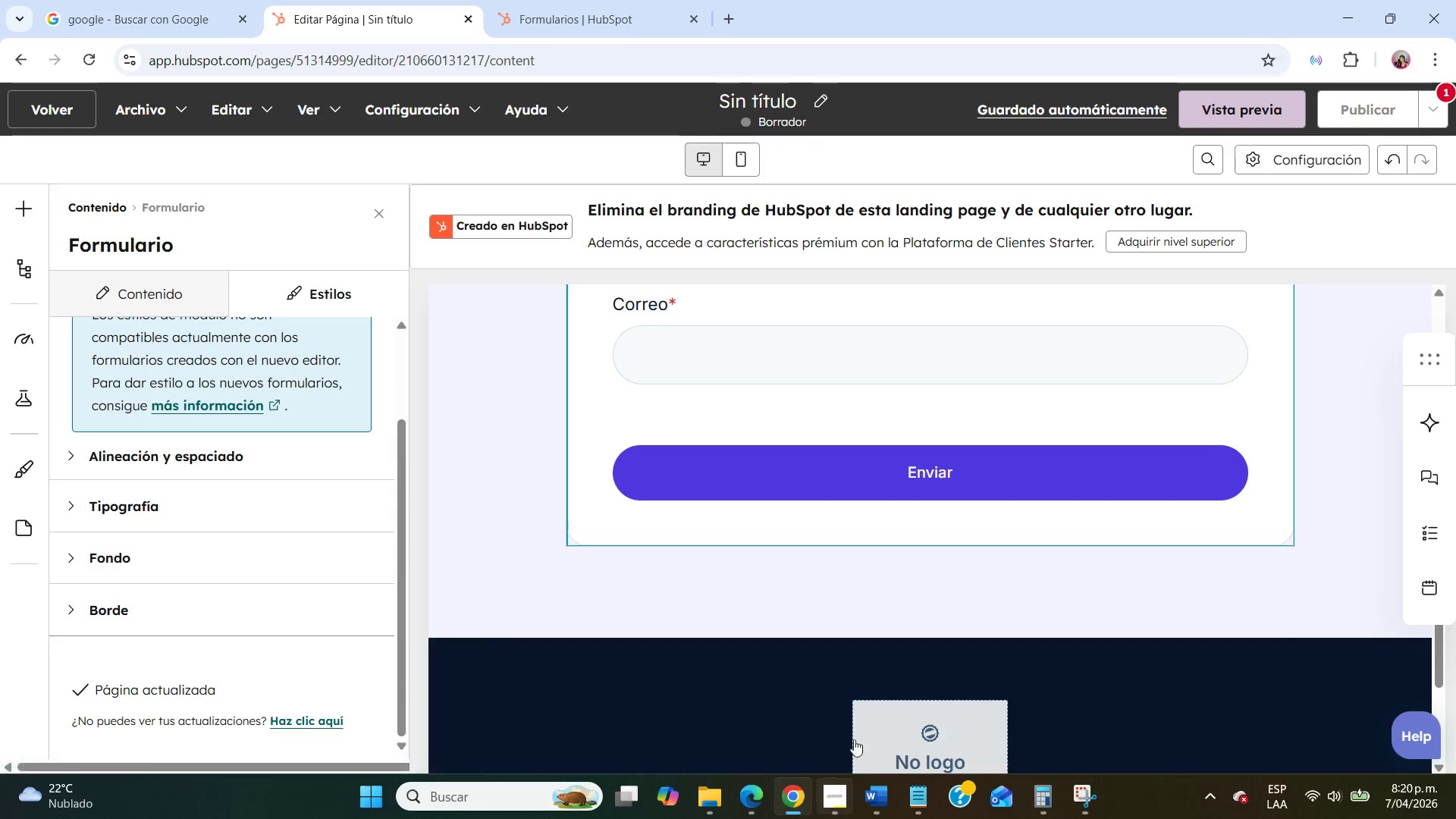 
scroll: coordinate [1125, 568], scroll_direction: up, amount: 6.0
 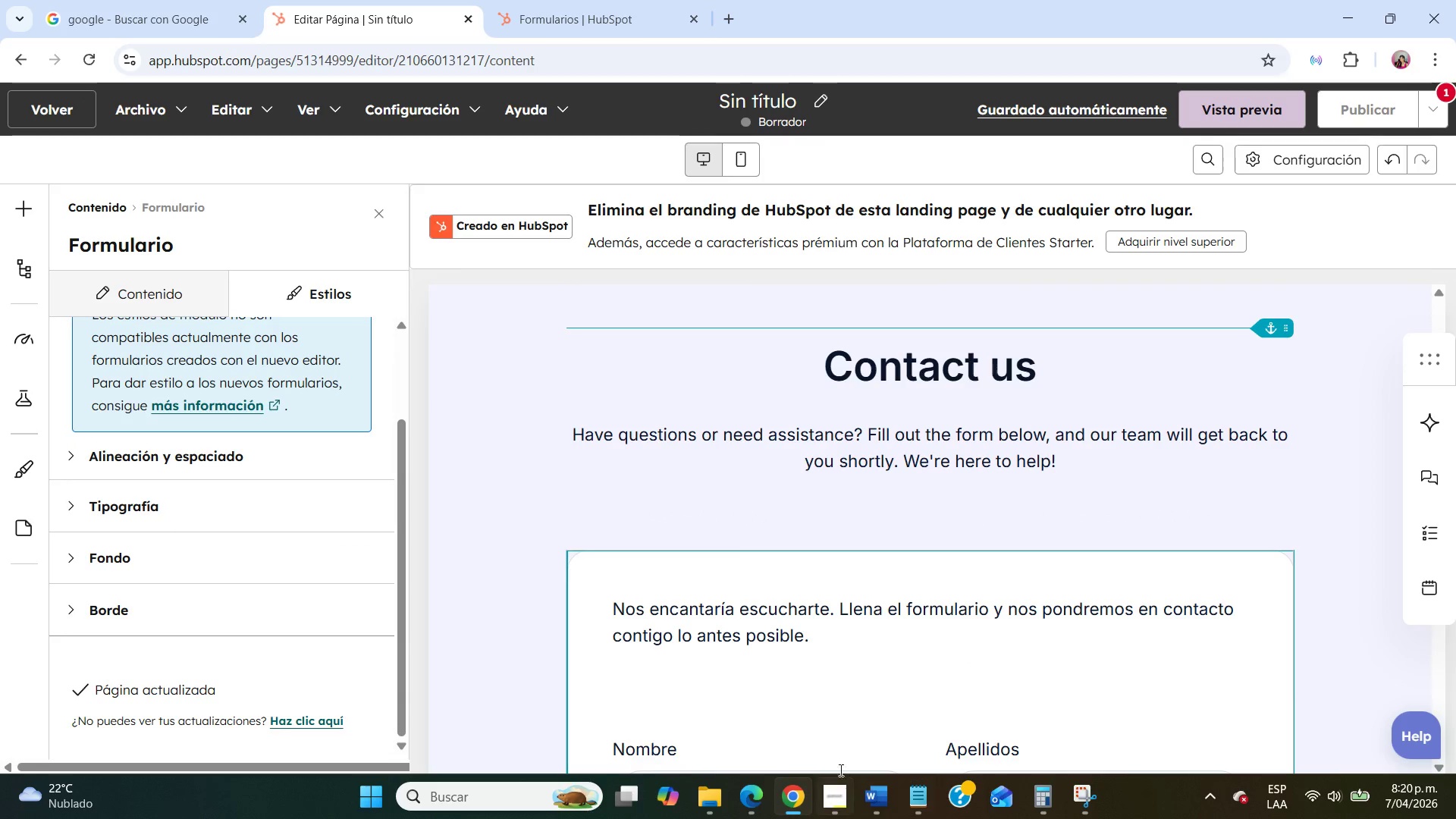 
left_click([852, 485])
 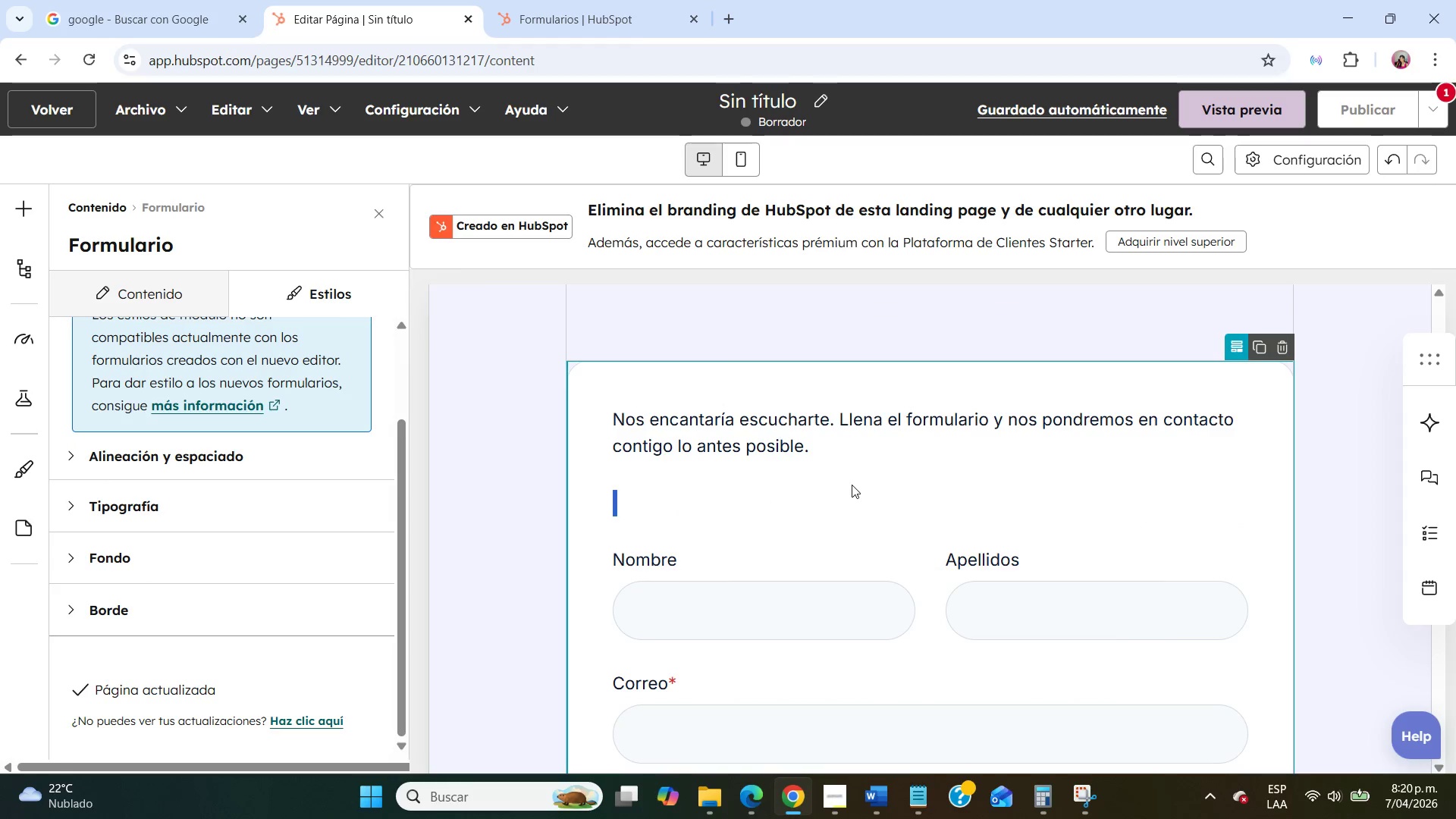 
scroll: coordinate [870, 632], scroll_direction: down, amount: 2.0
 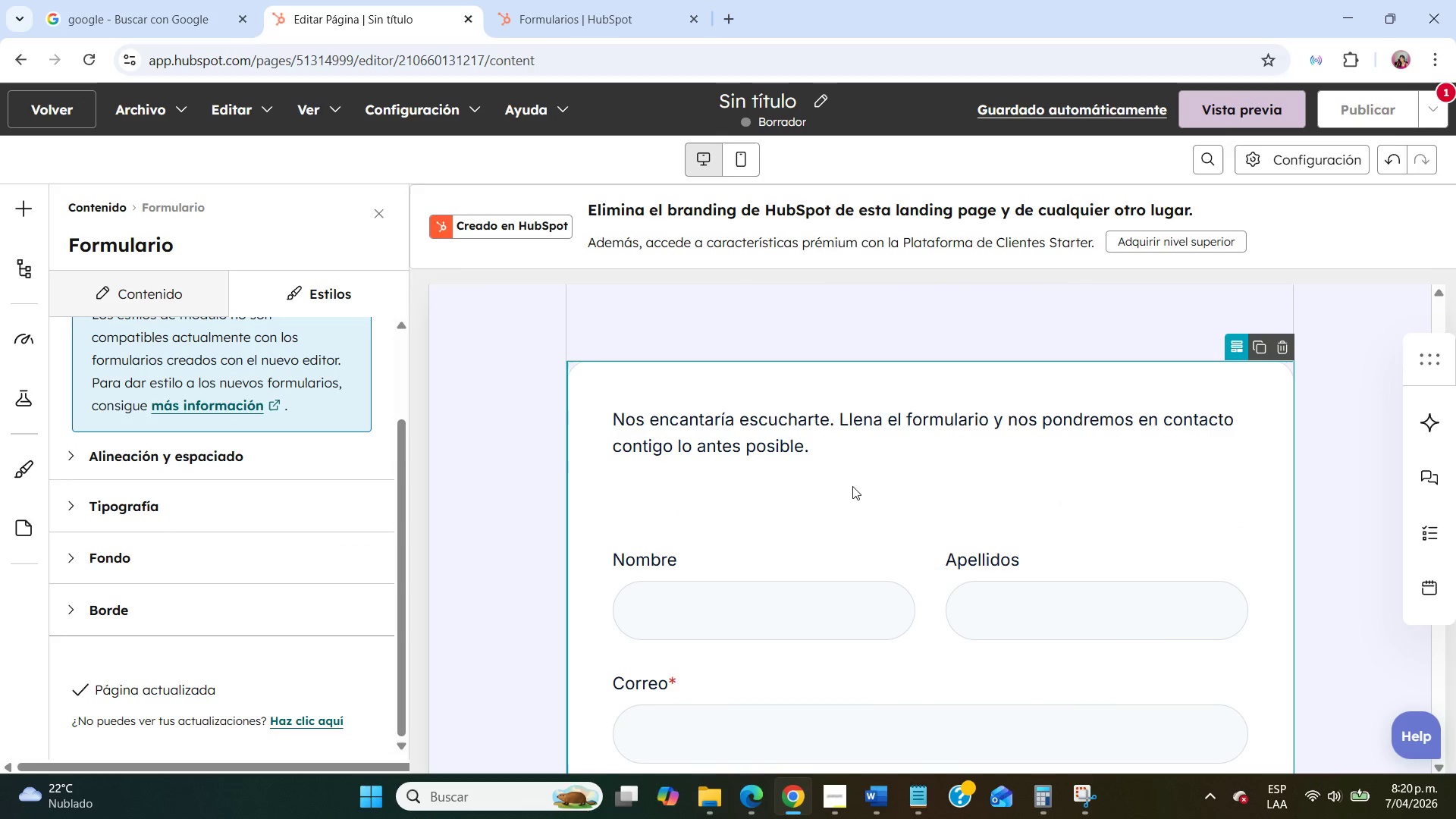 
left_click_drag(start_coordinate=[852, 485], to_coordinate=[836, 470])
 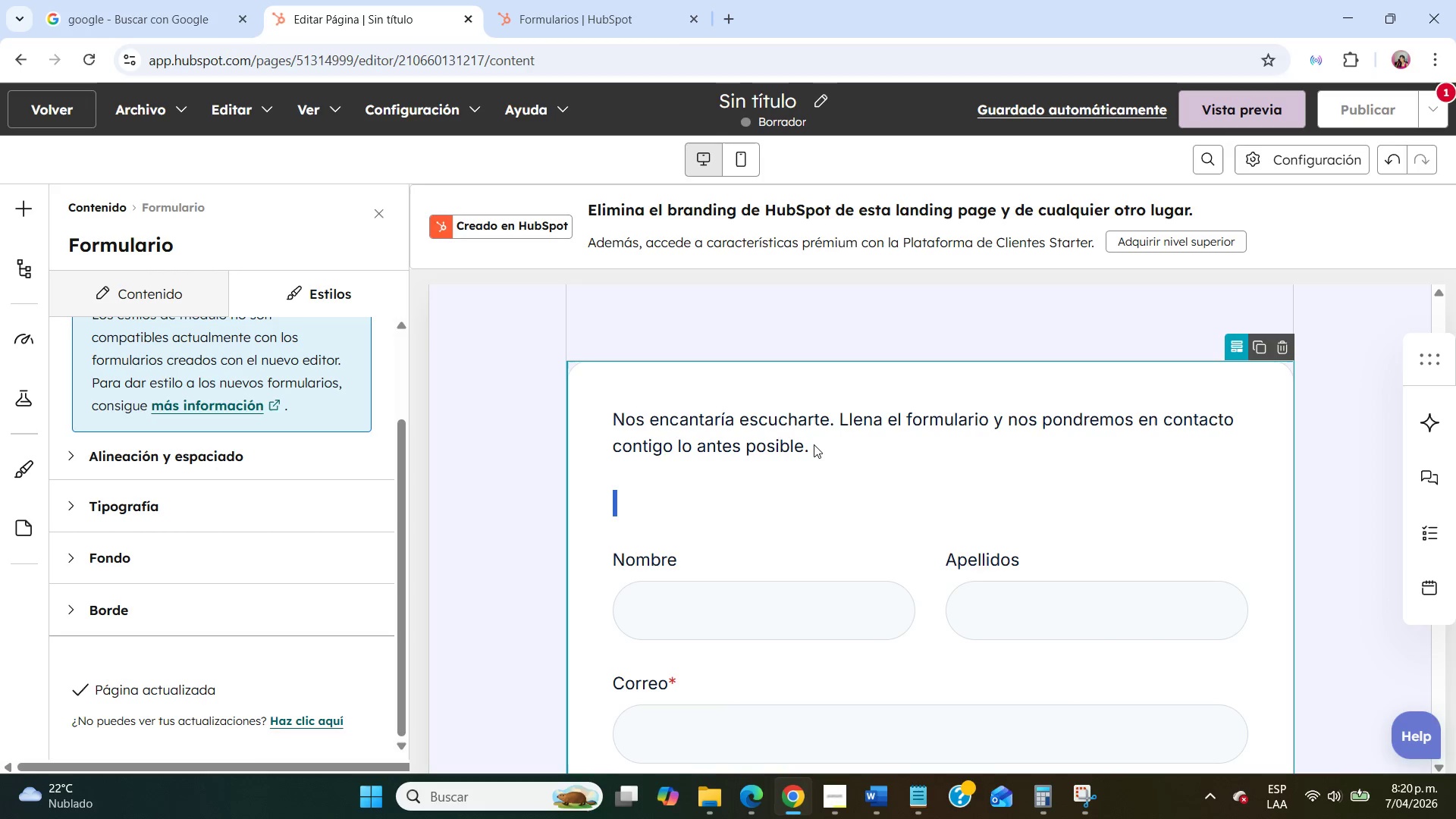 
left_click([814, 444])
 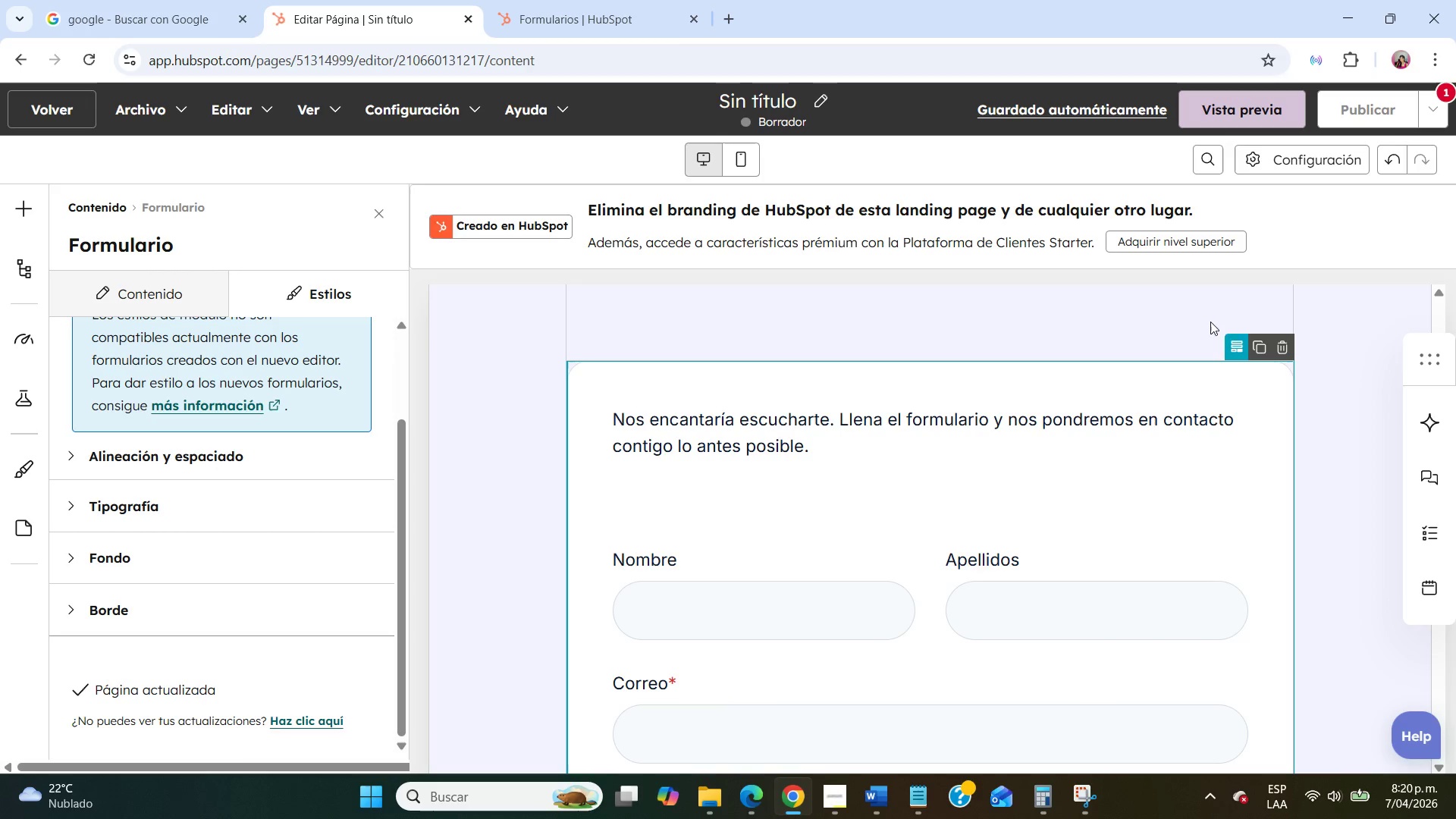 
mouse_move([1216, 355])
 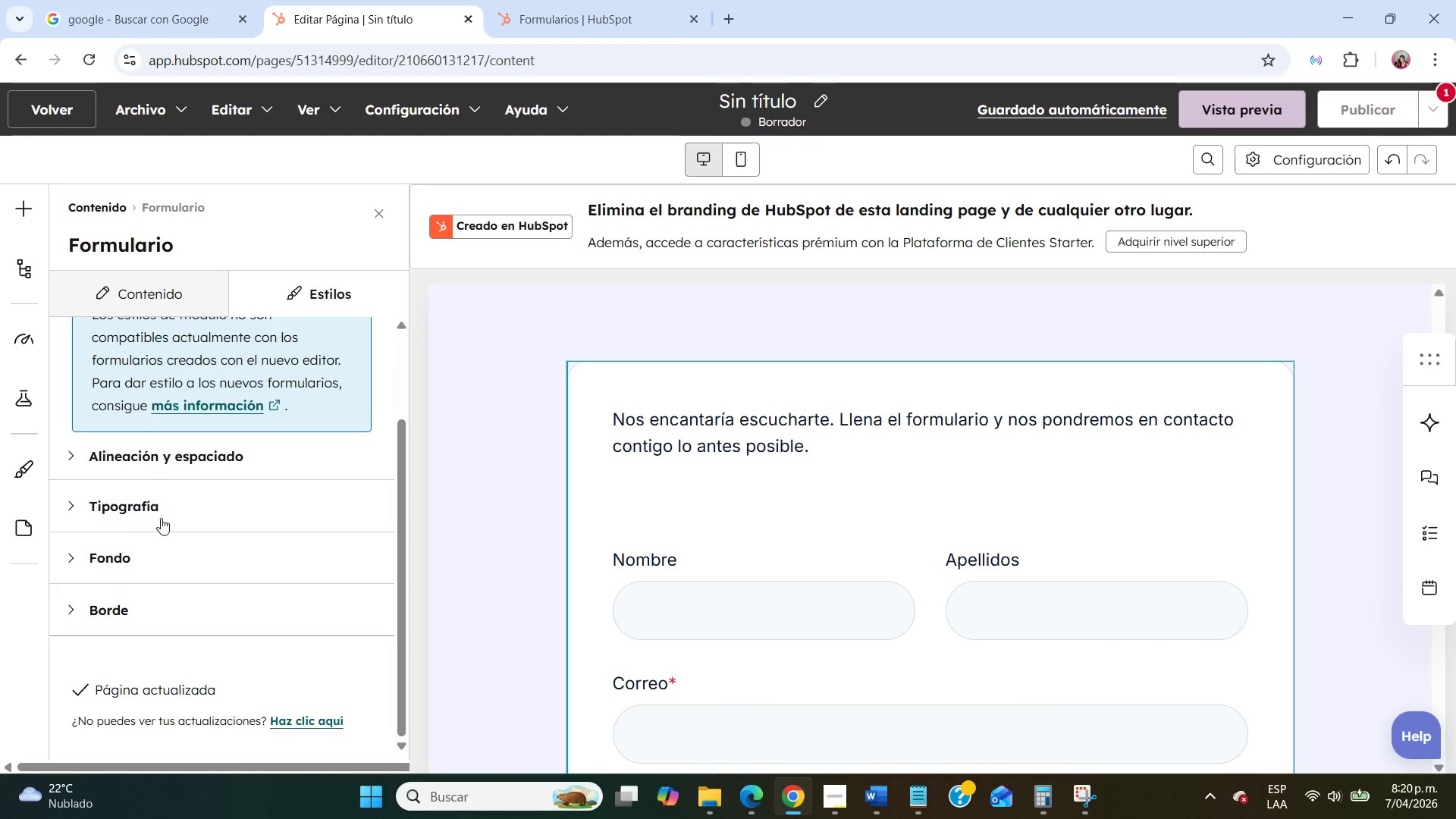 
left_click([538, 0])
 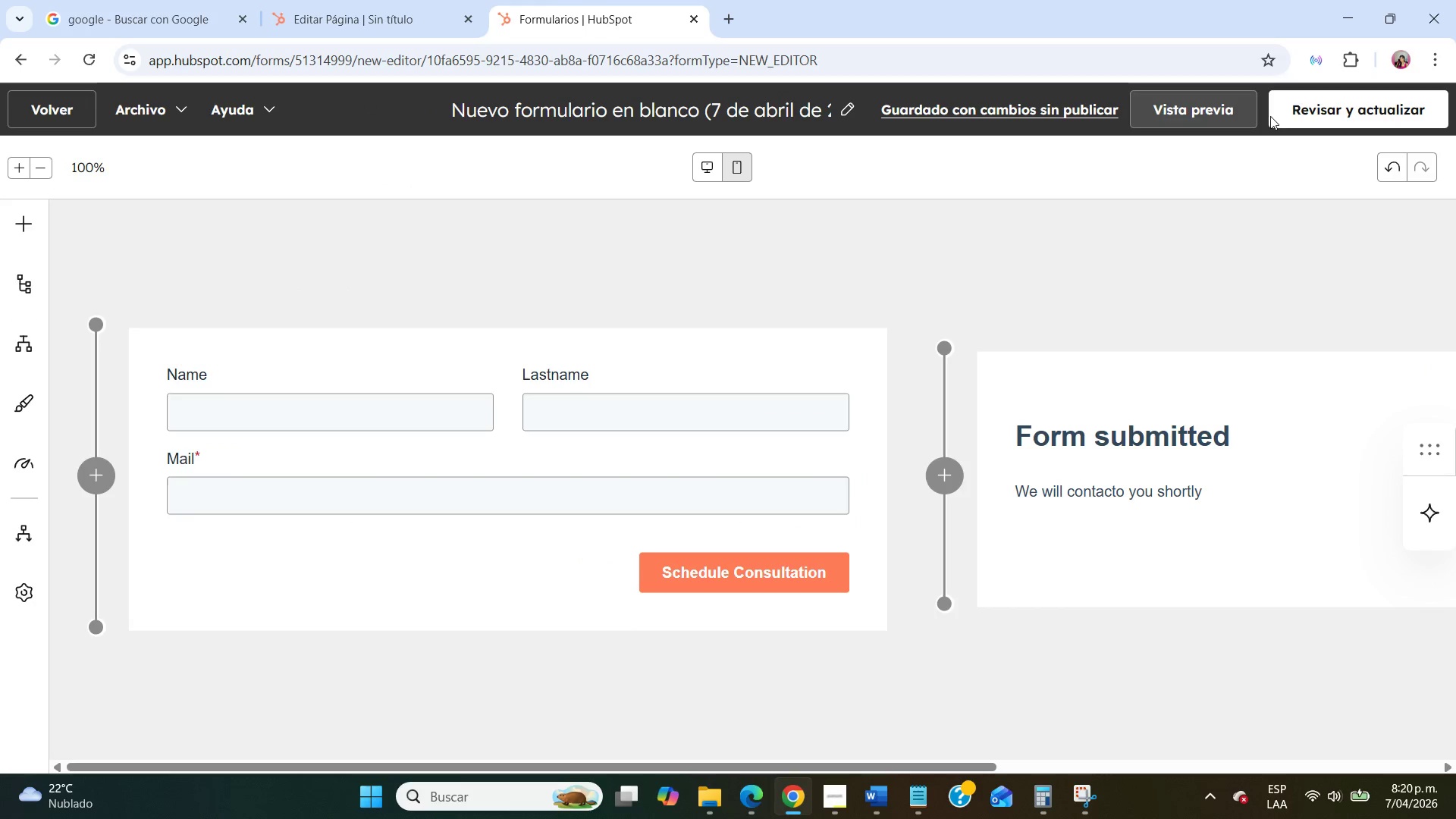 
scroll: coordinate [166, 522], scroll_direction: up, amount: 10.0
 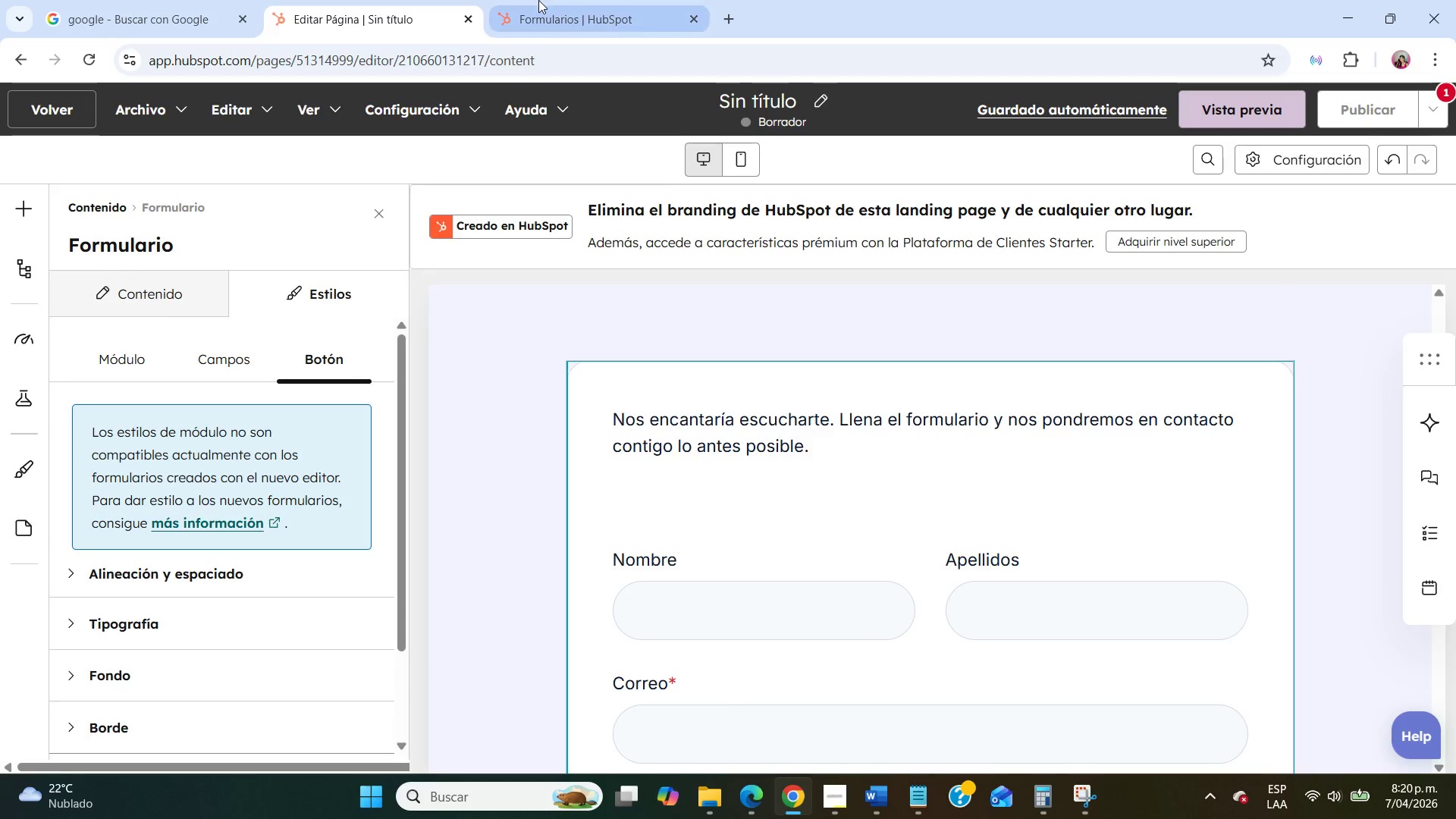 
left_click([1297, 104])
 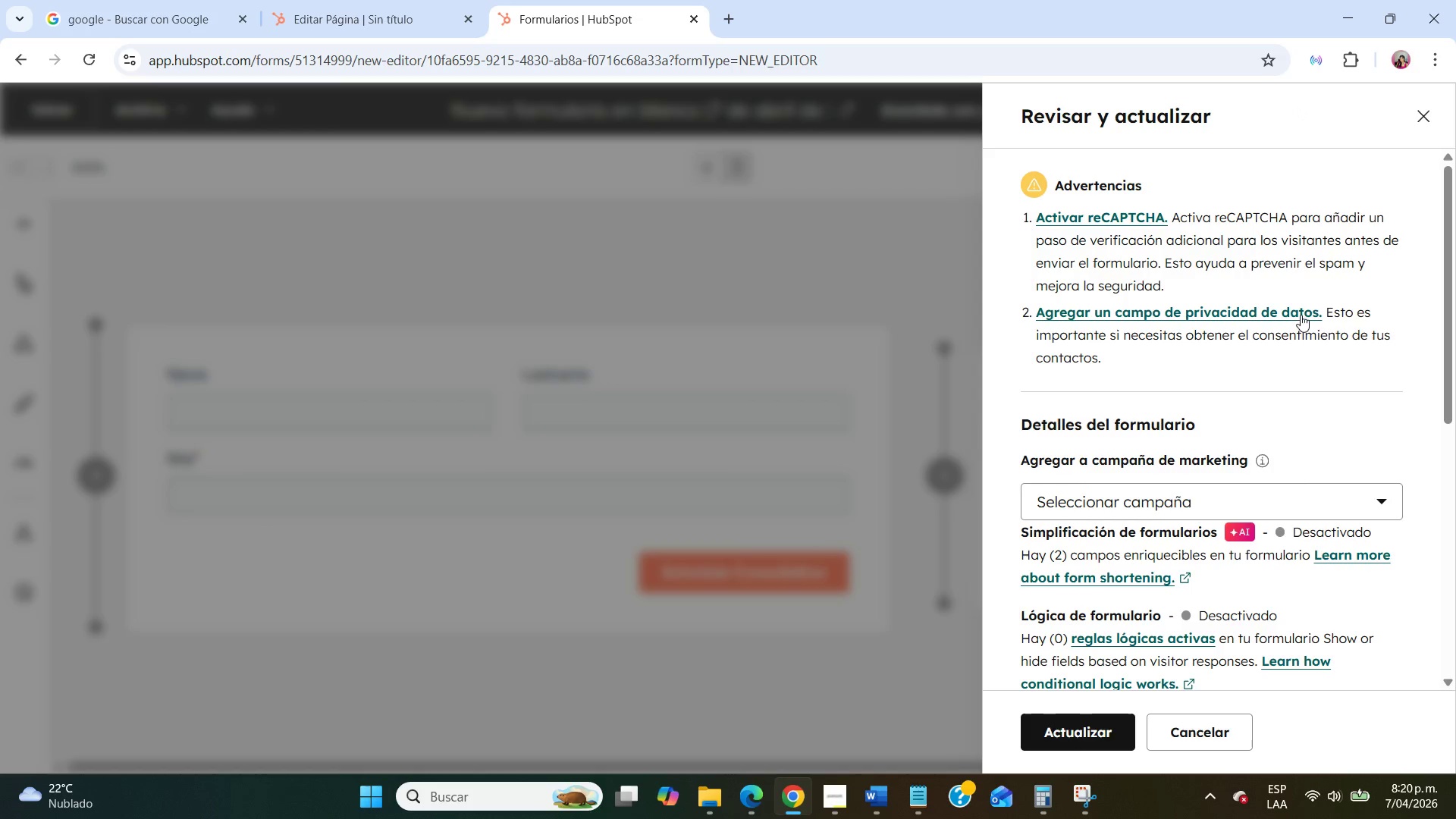 
scroll: coordinate [1306, 330], scroll_direction: down, amount: 9.0
 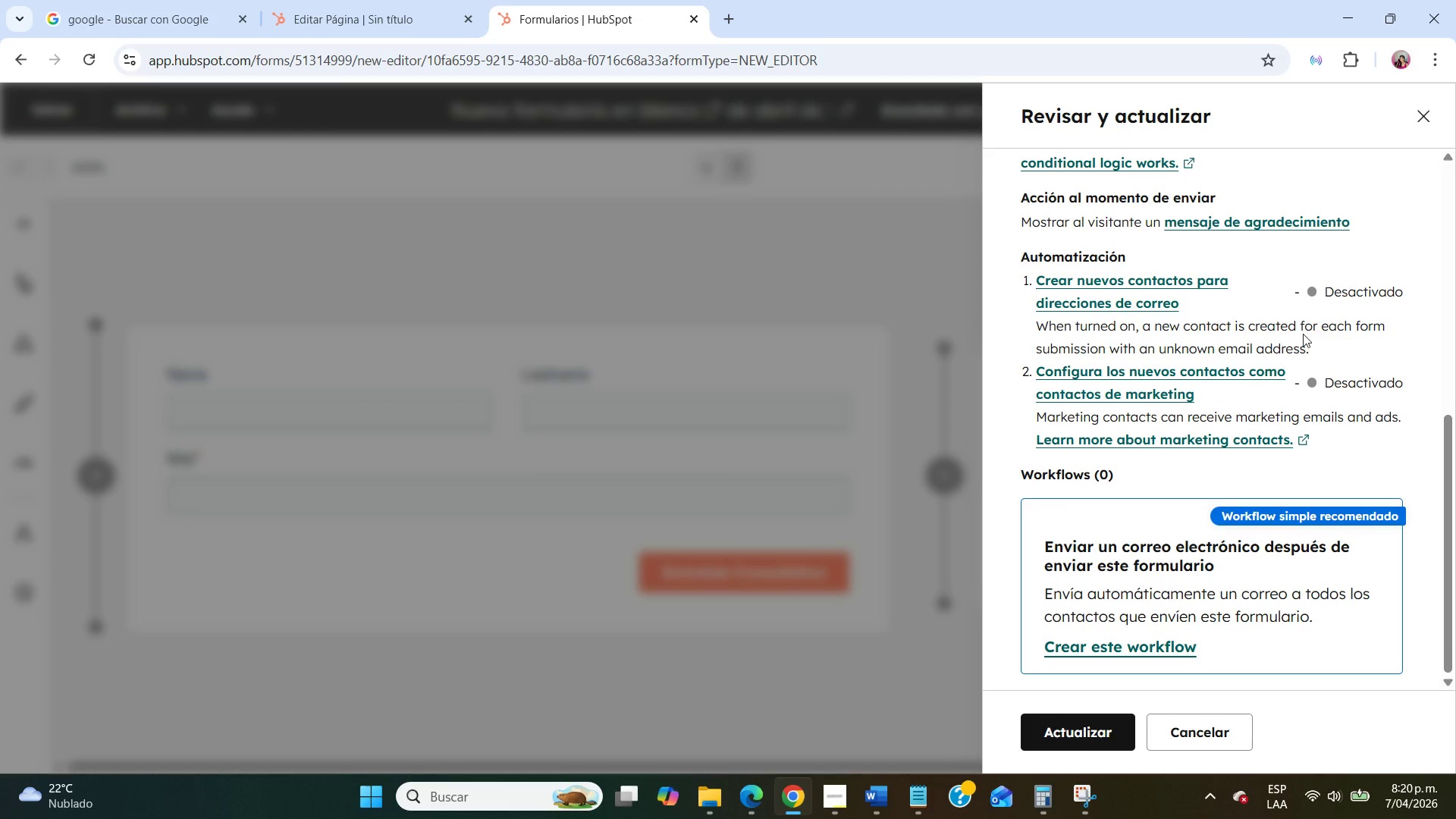 
scroll: coordinate [1260, 363], scroll_direction: up, amount: 10.0
 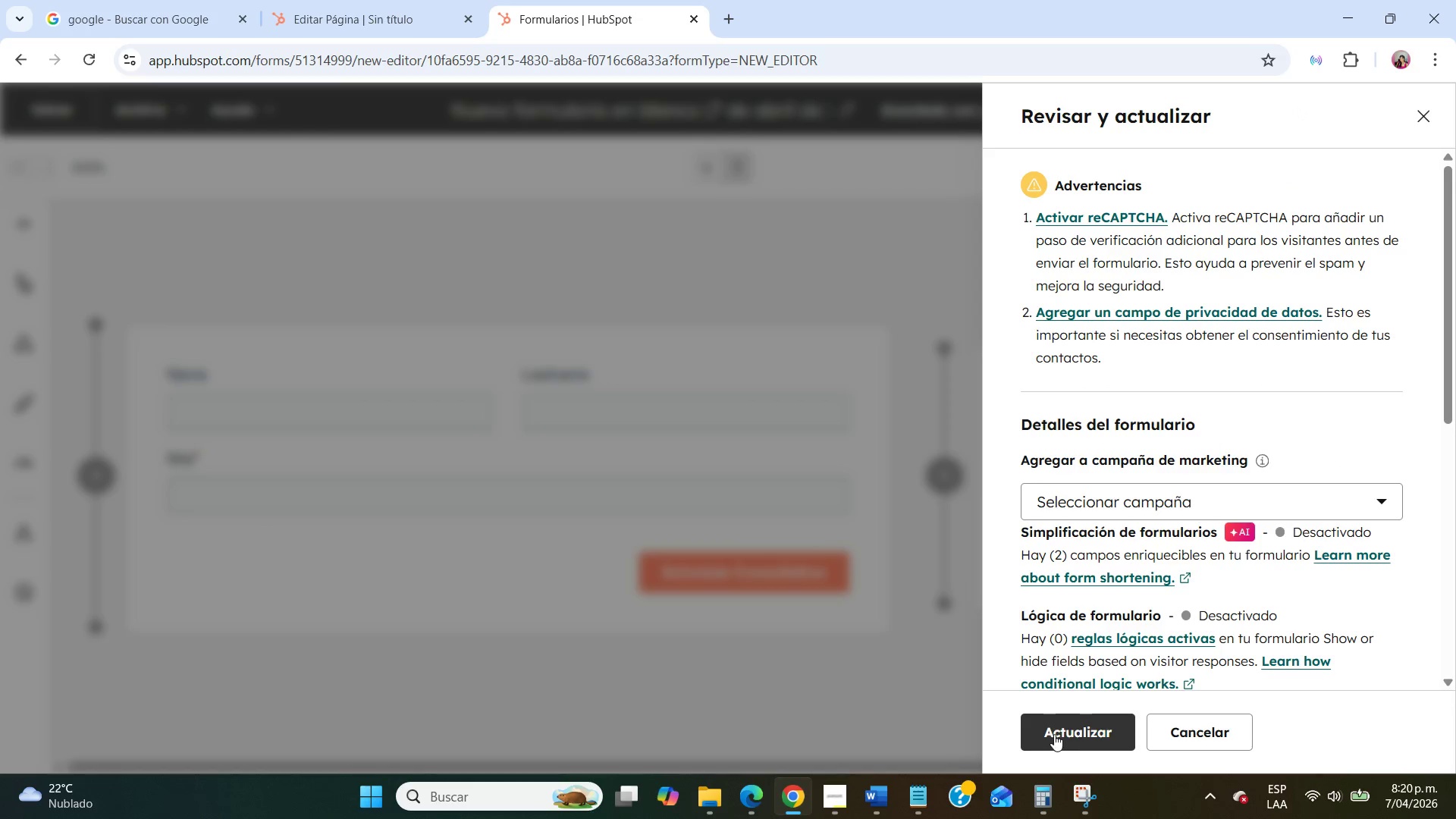 
left_click([1054, 734])
 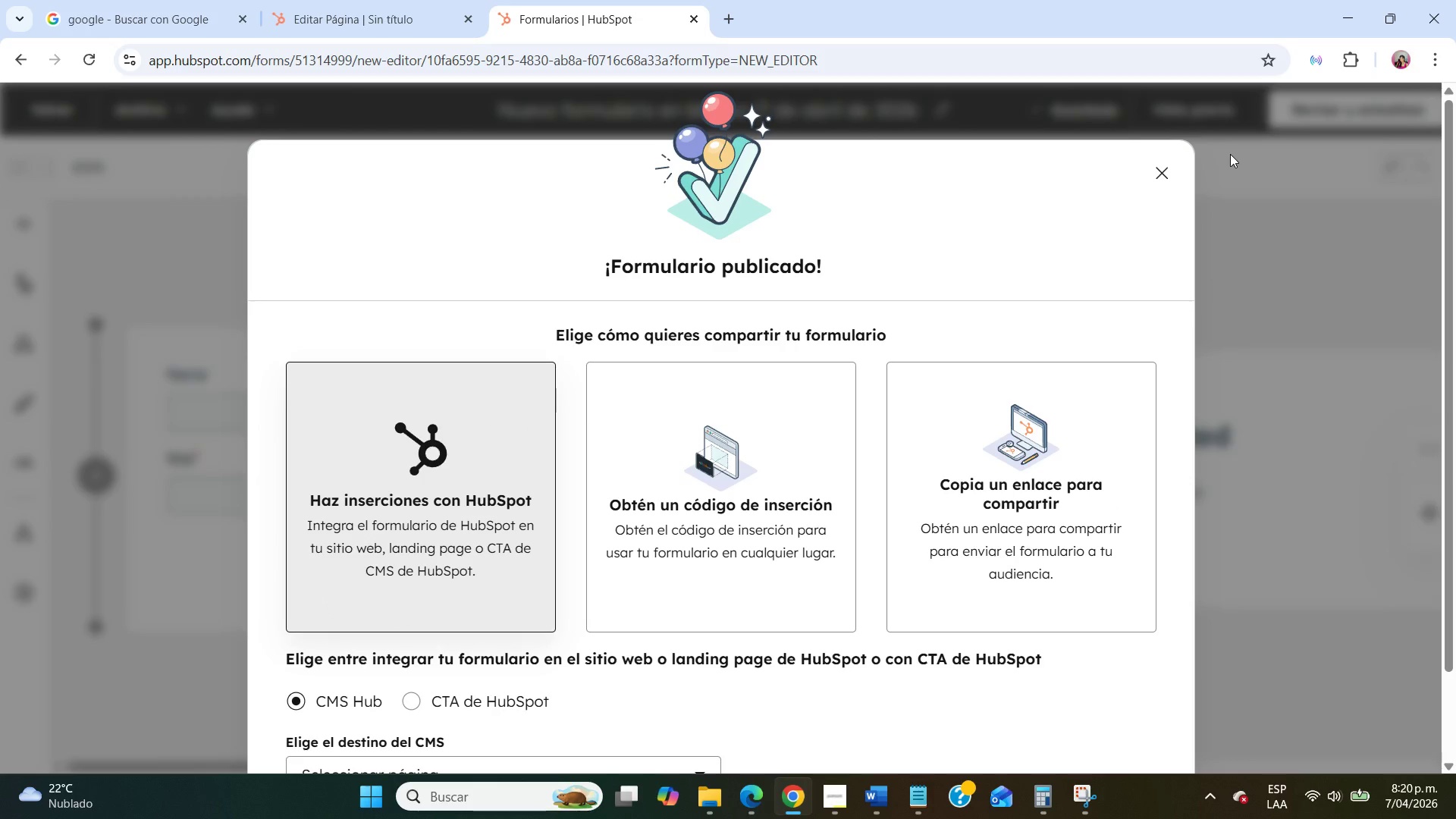 
left_click([1158, 164])
 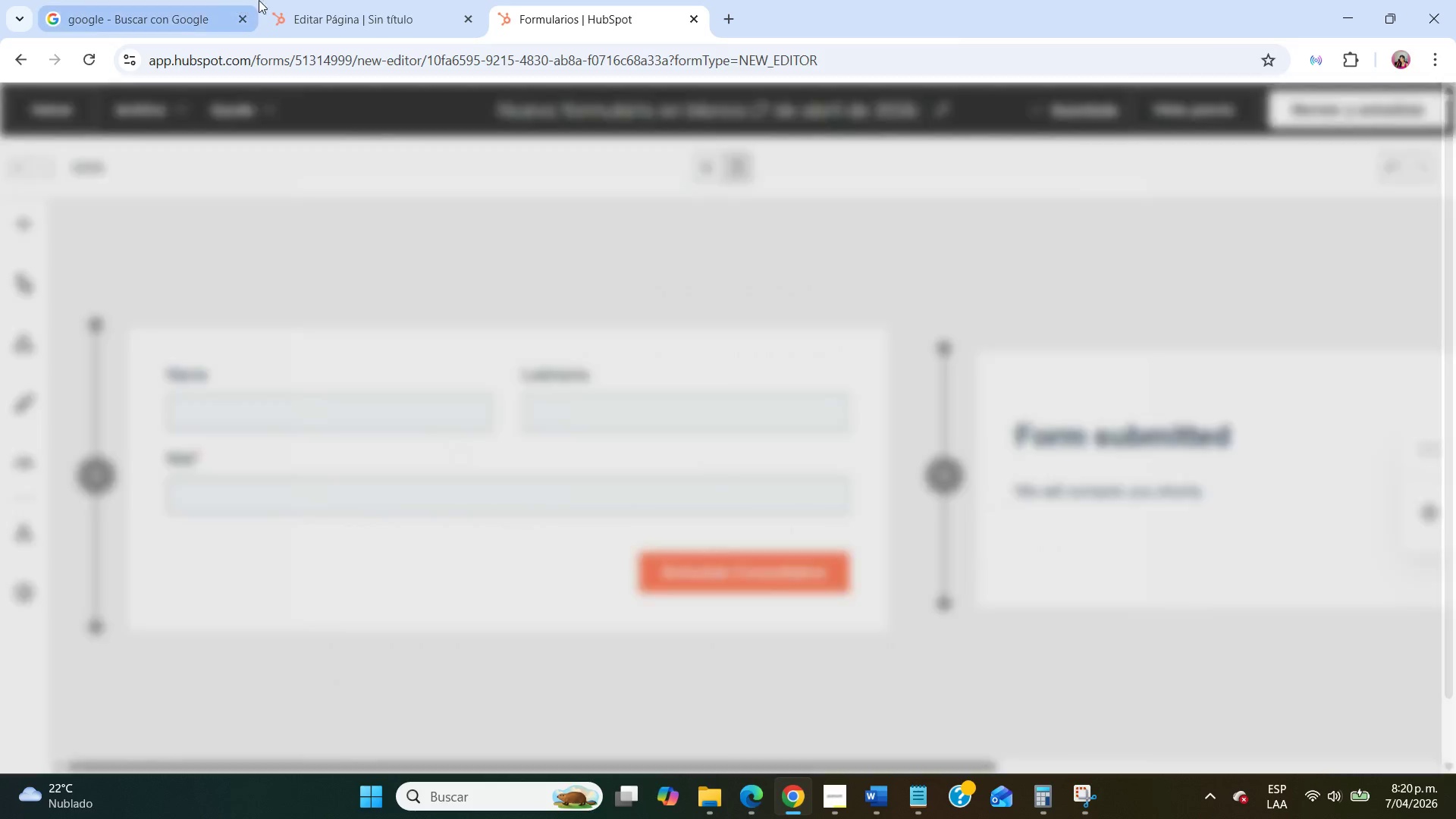 
left_click([332, 0])
 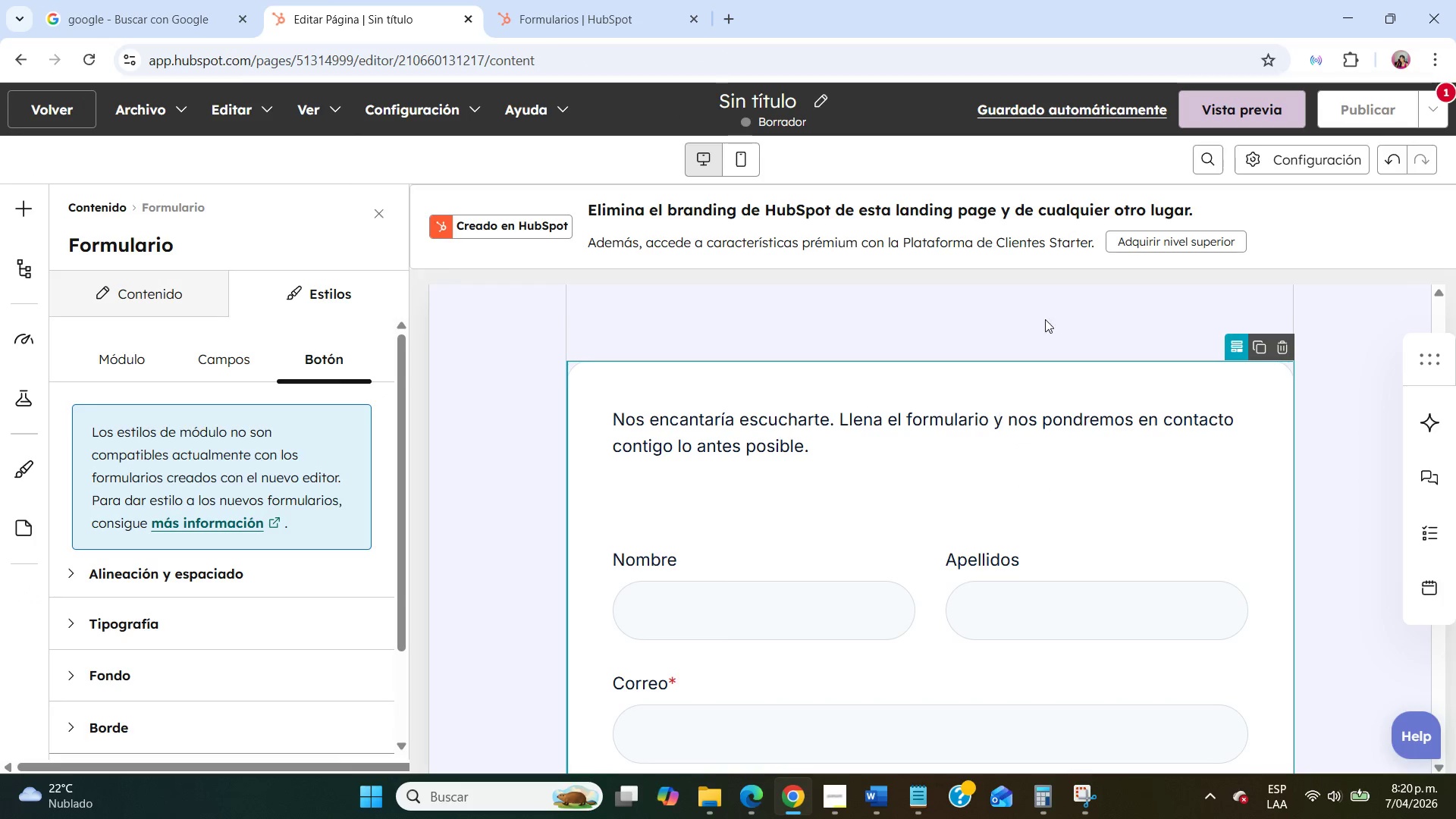 
scroll: coordinate [1172, 367], scroll_direction: up, amount: 1.0
 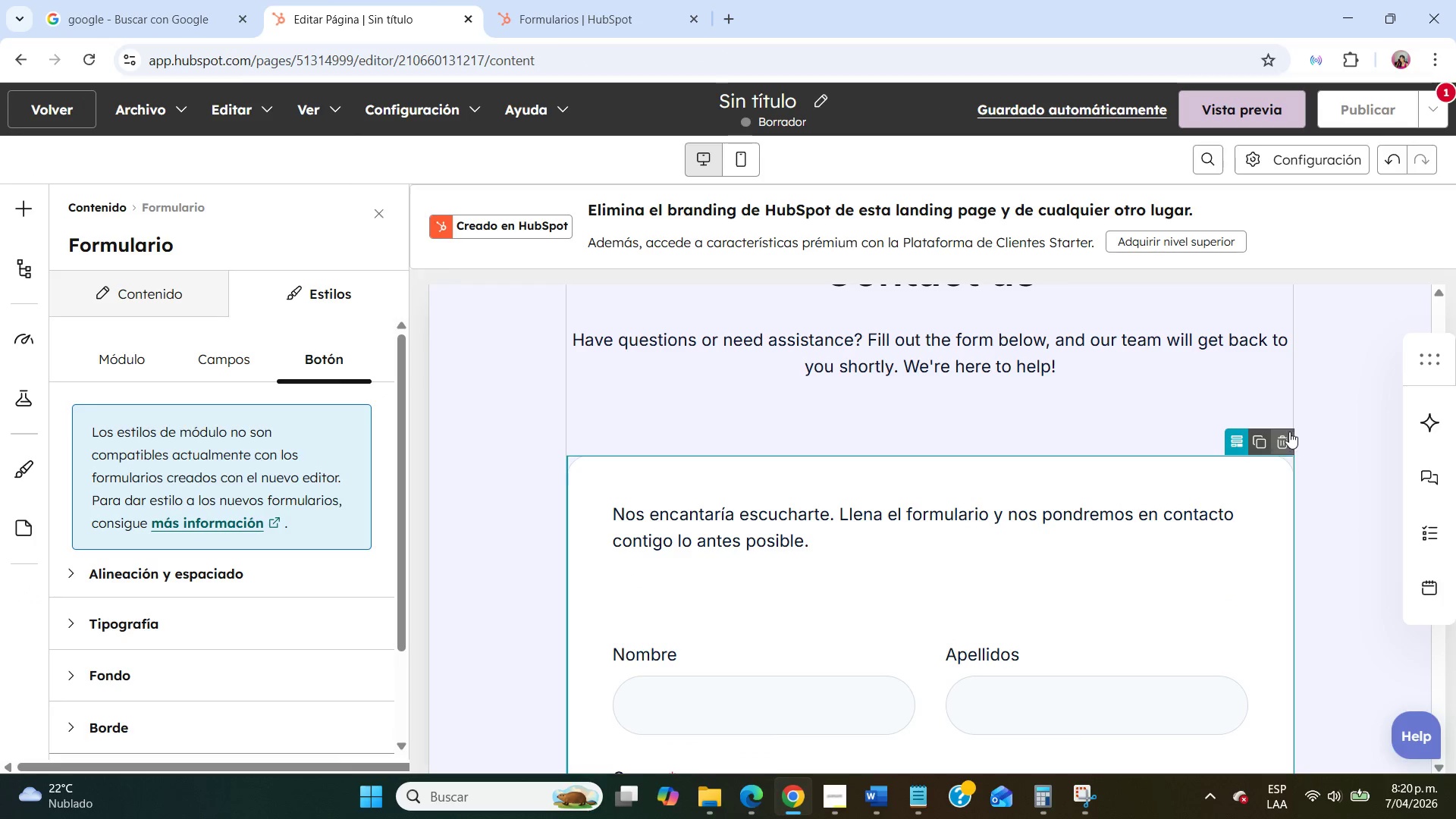 
left_click([1287, 430])
 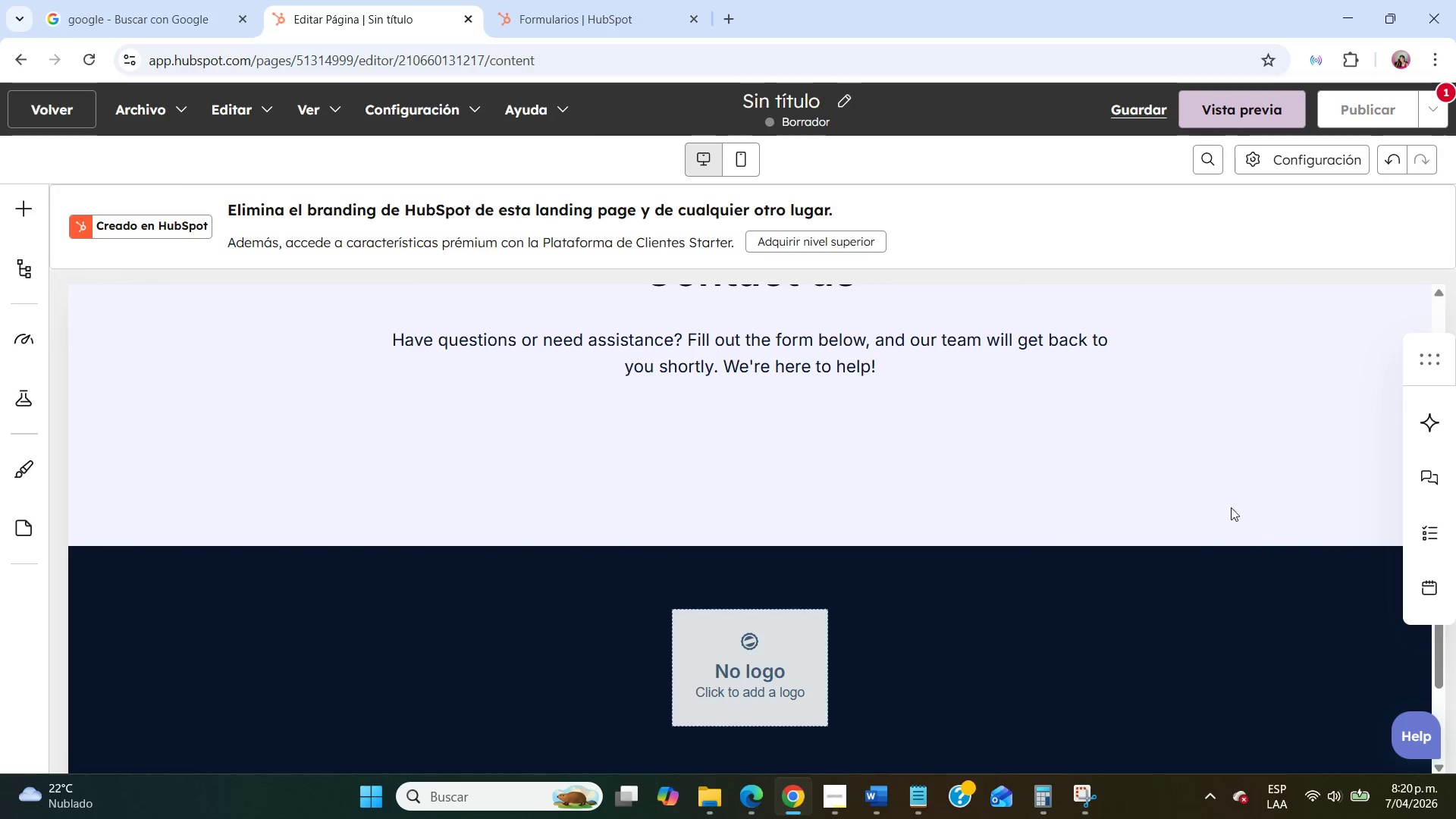 
scroll: coordinate [1159, 532], scroll_direction: up, amount: 3.0
 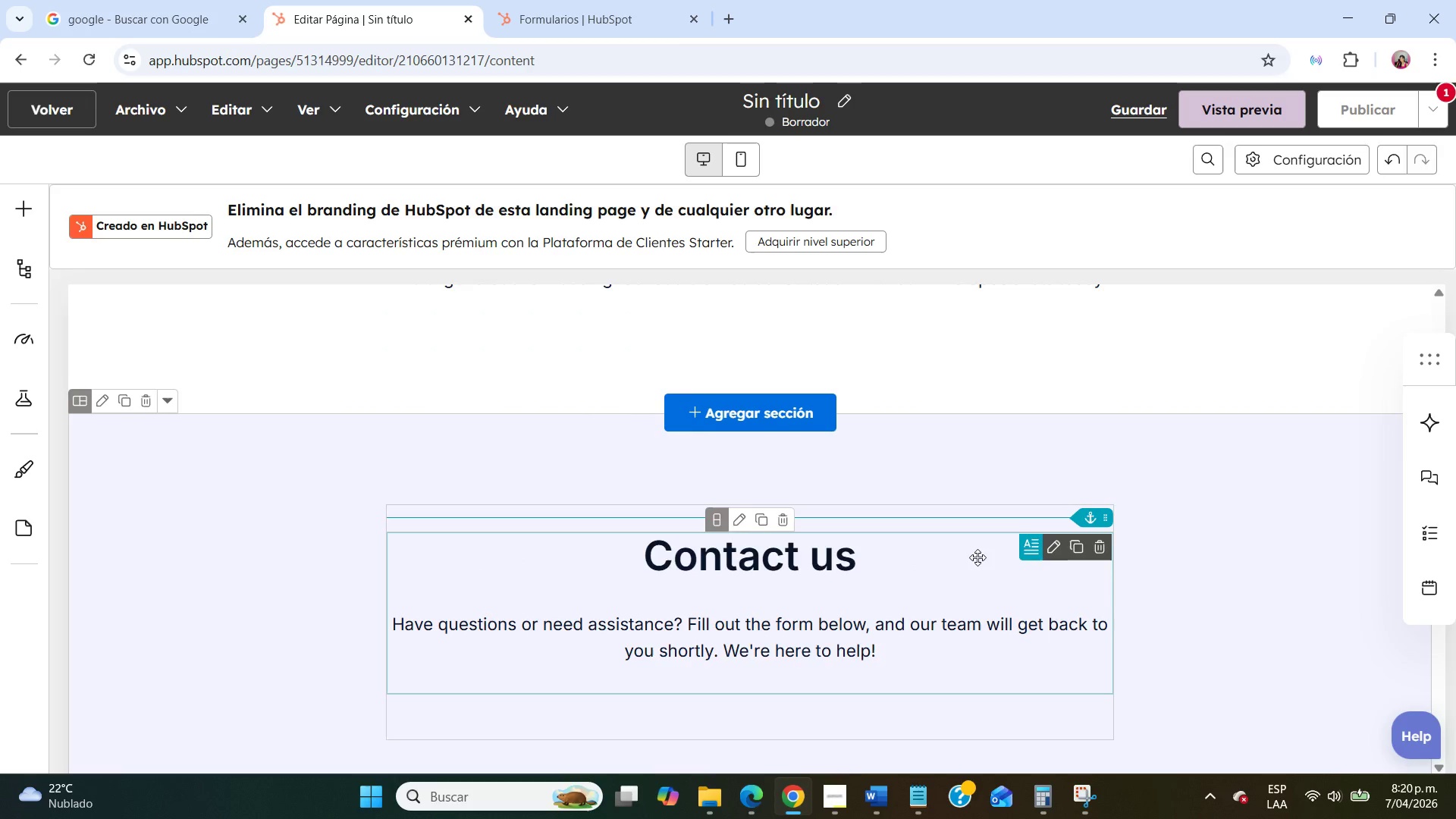 
scroll: coordinate [977, 557], scroll_direction: down, amount: 2.0
 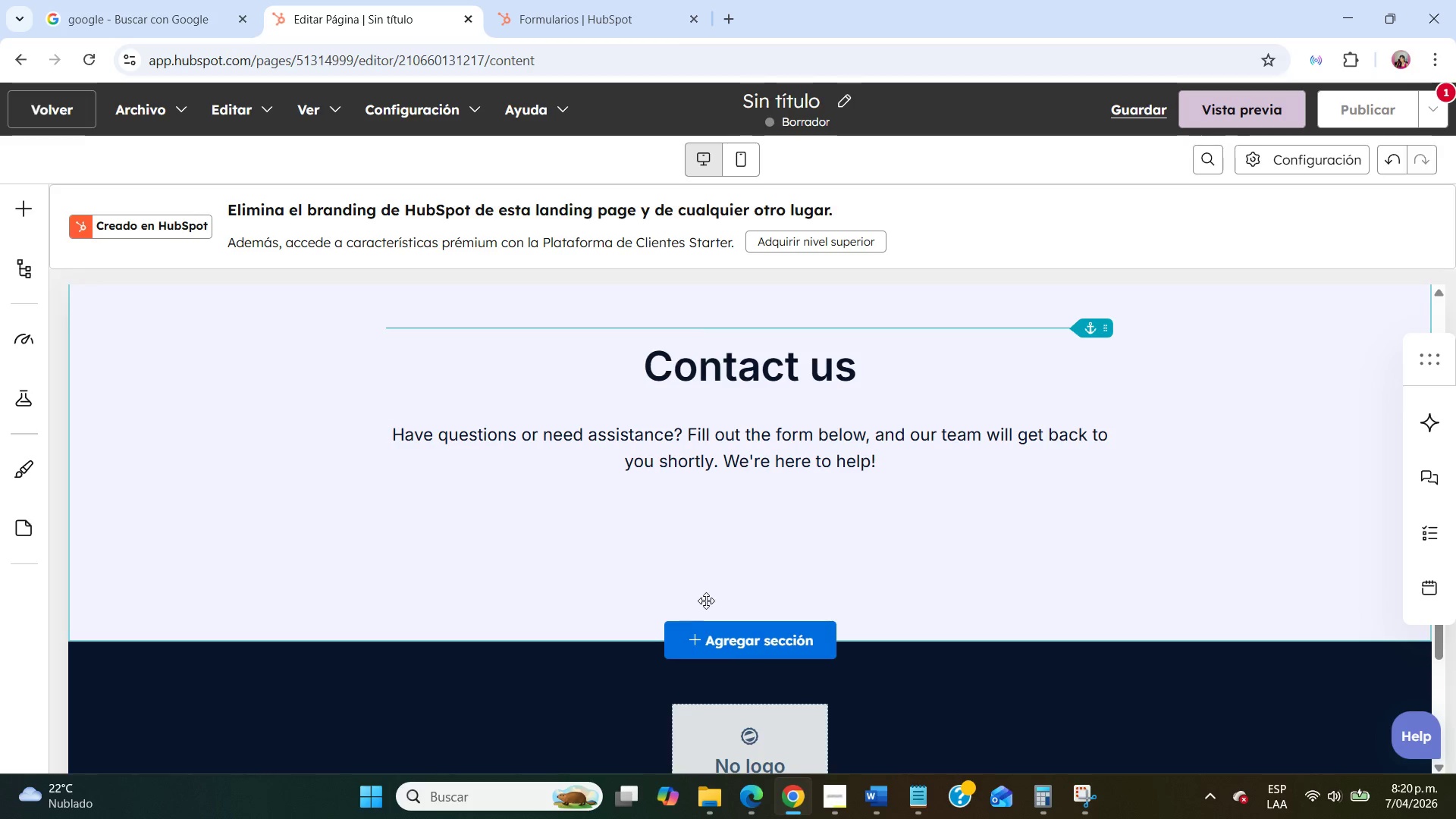 
left_click([705, 638])
 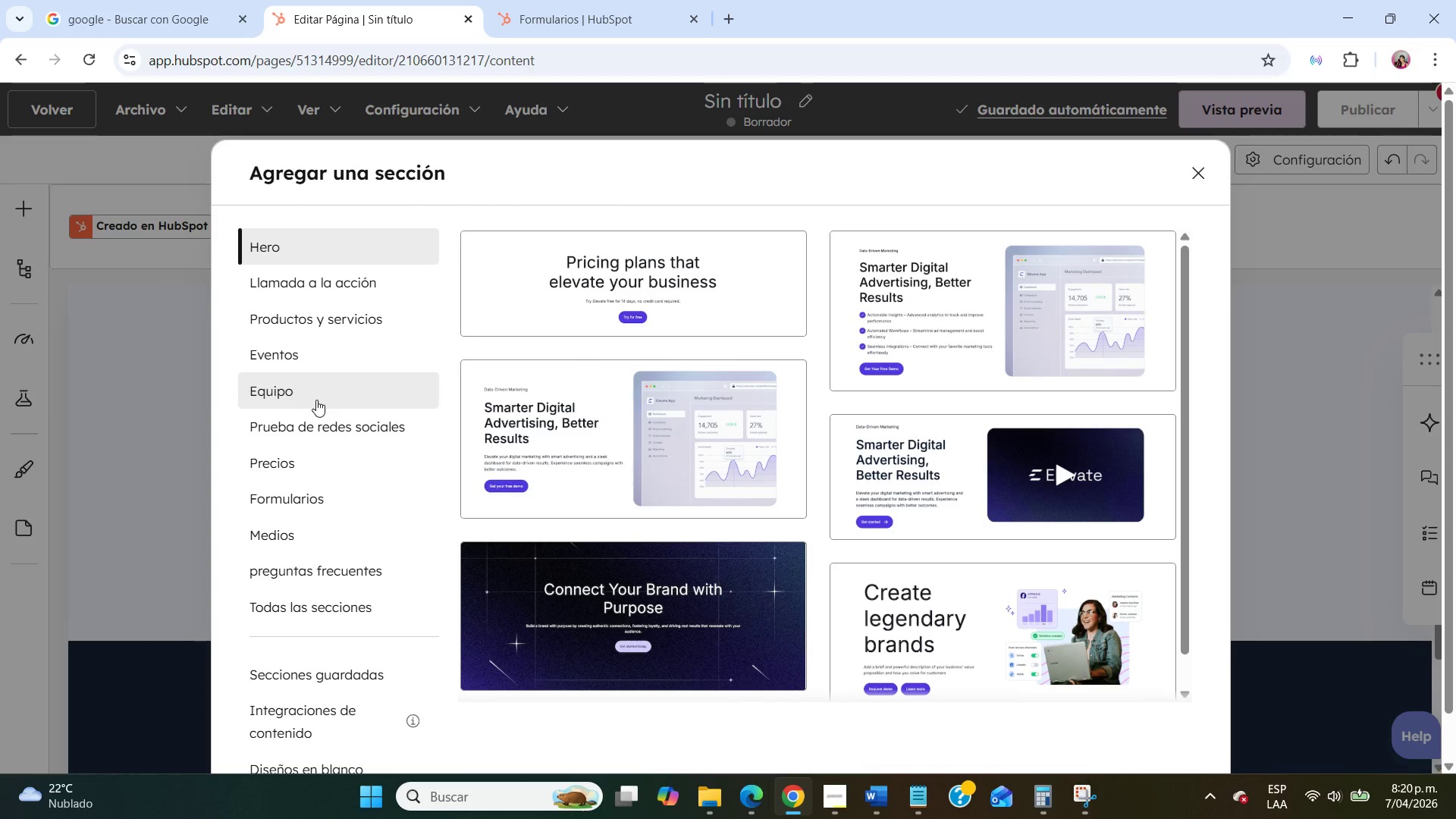 
left_click([310, 497])
 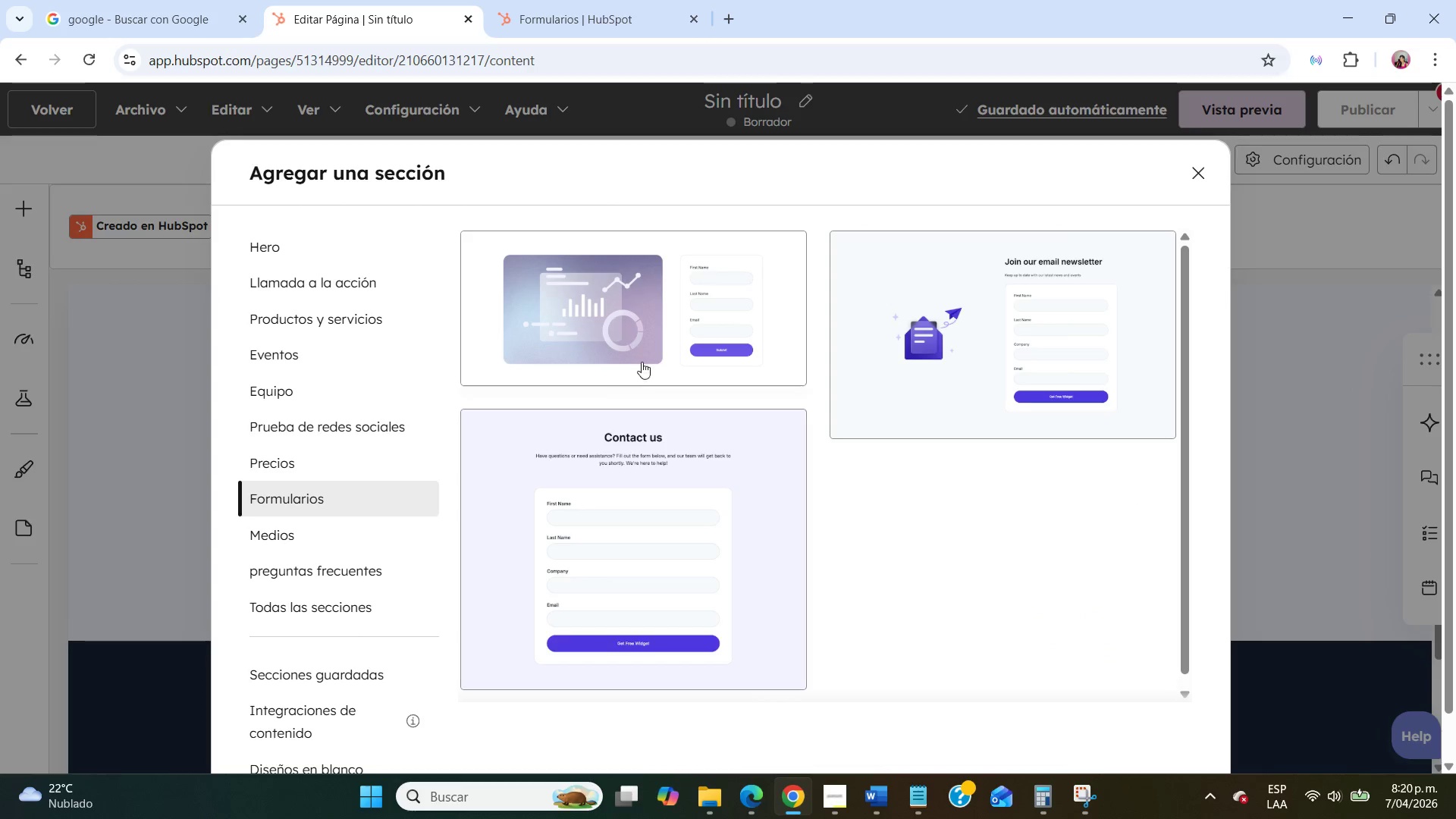 
left_click([648, 346])
 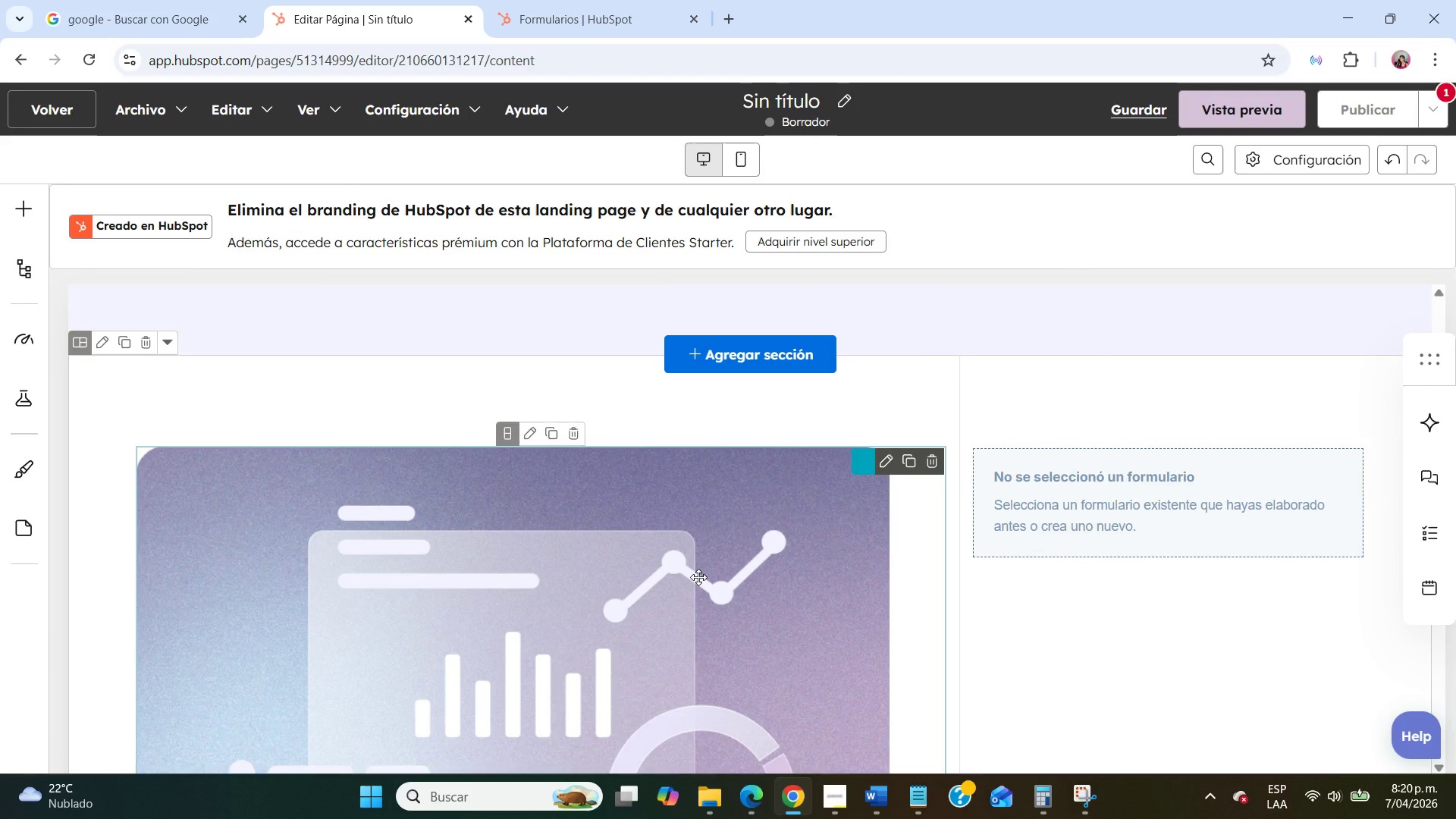 
scroll: coordinate [698, 577], scroll_direction: up, amount: 1.0
 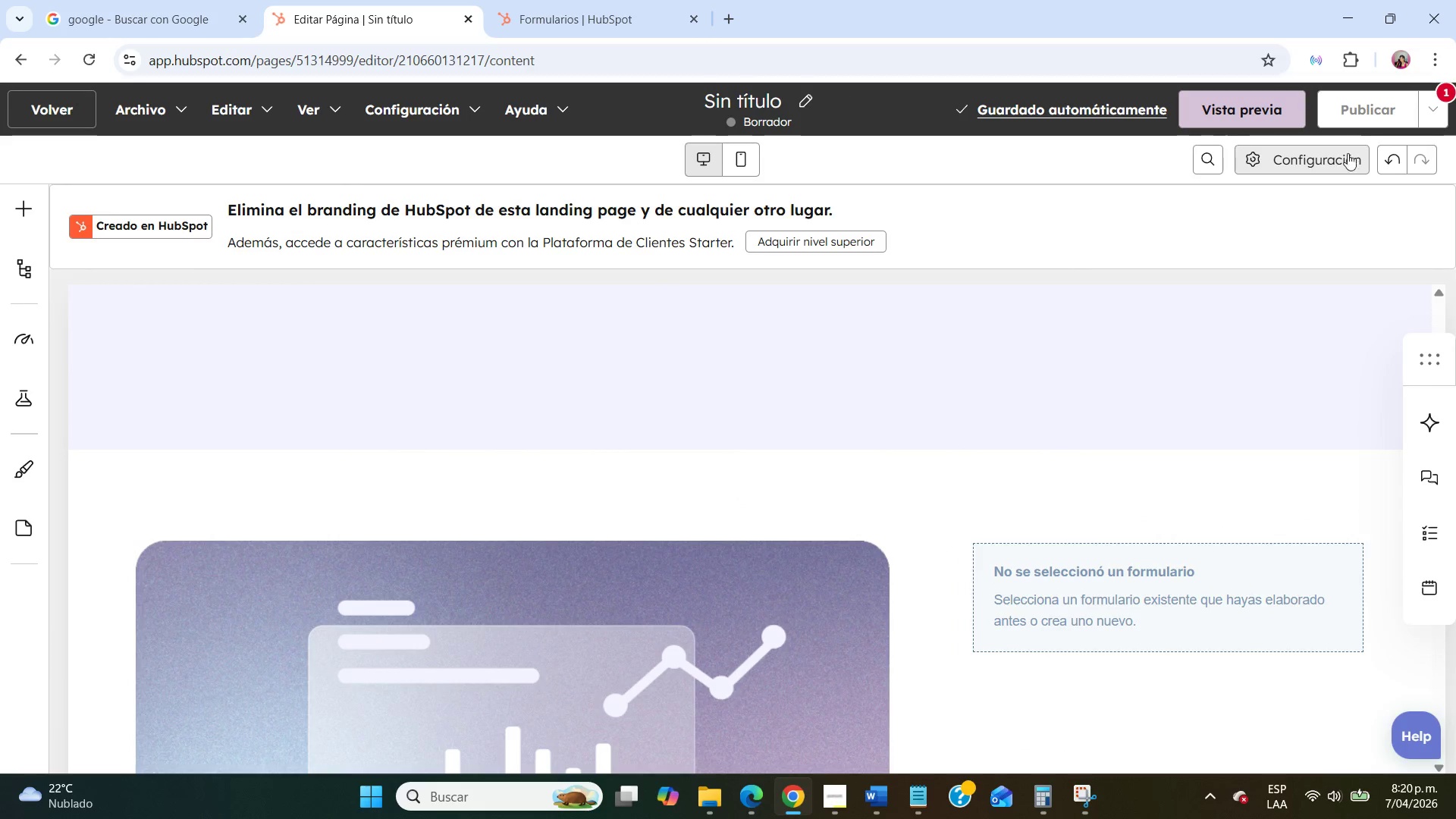 
left_click([1385, 158])
 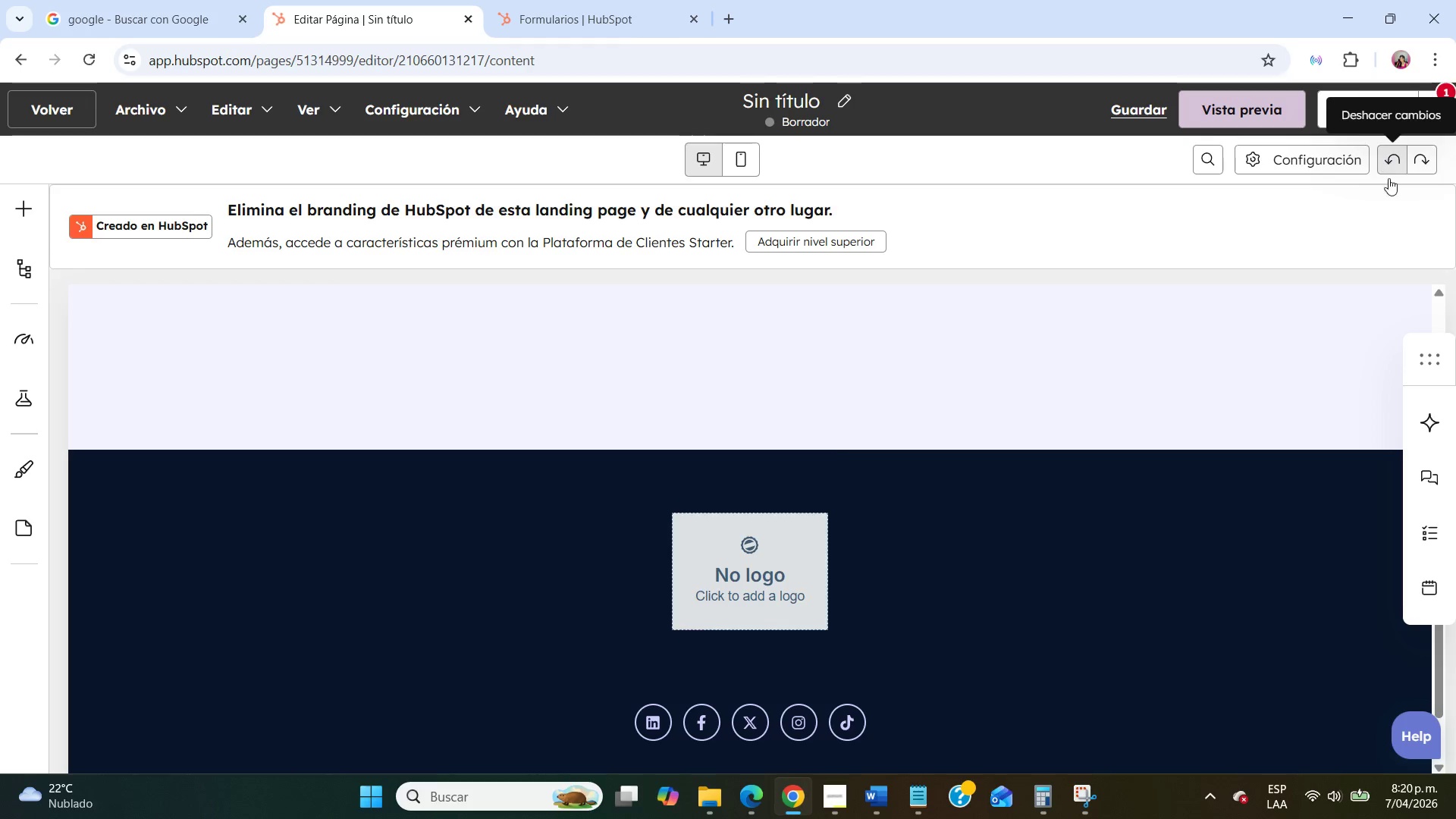 
scroll: coordinate [1183, 503], scroll_direction: up, amount: 2.0
 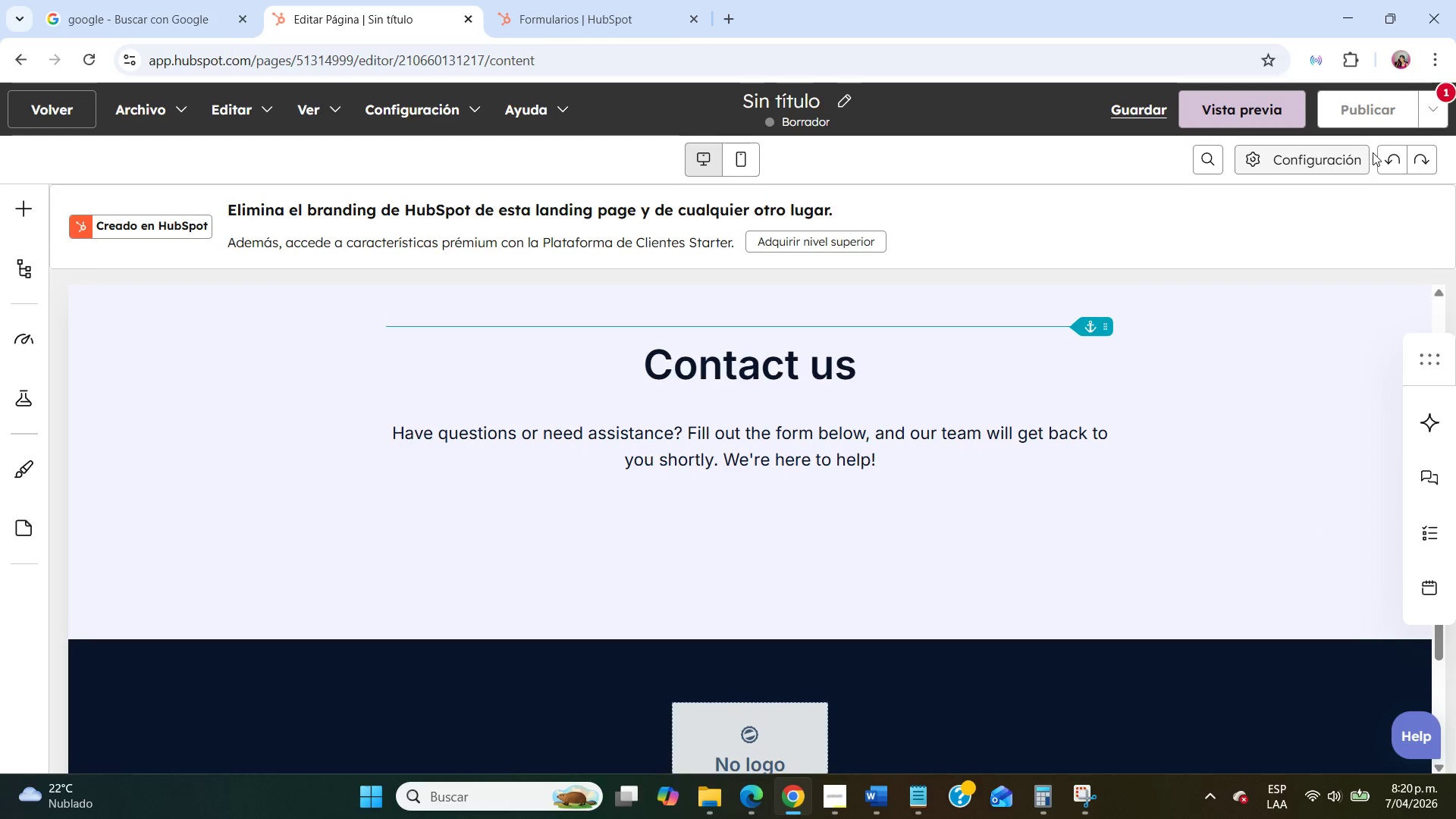 
left_click([1385, 152])
 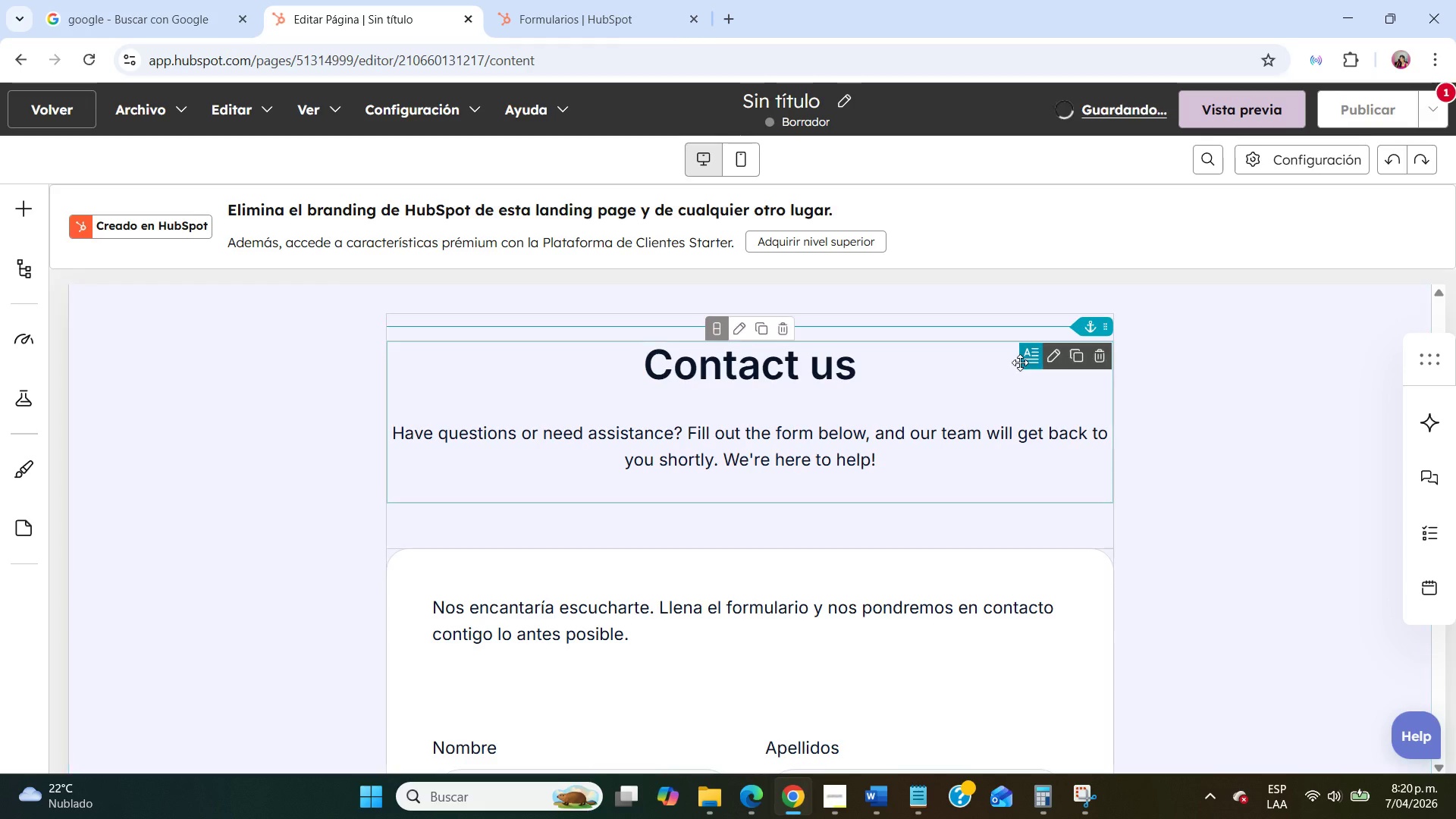 
scroll: coordinate [1032, 371], scroll_direction: down, amount: 2.0
 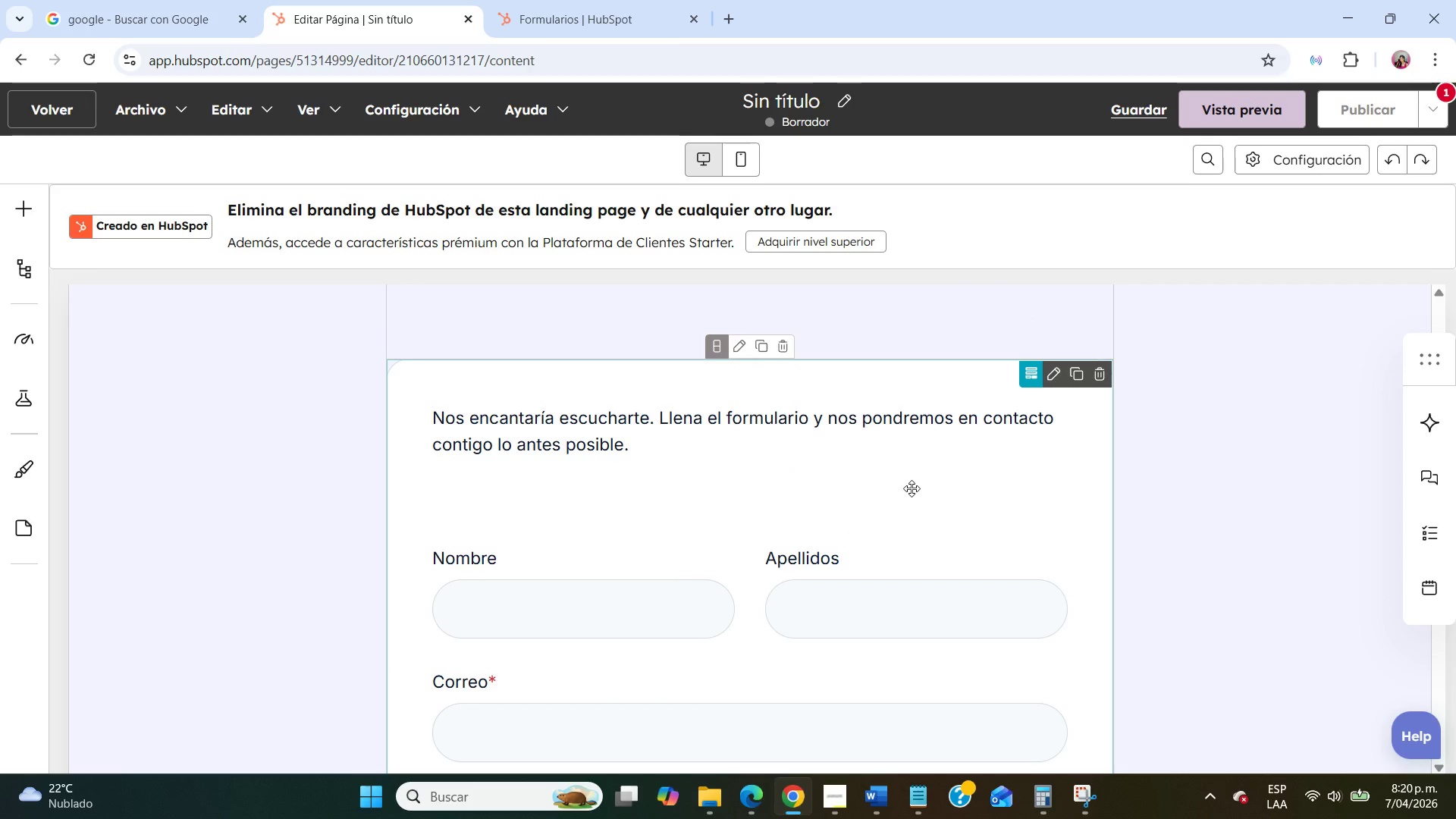 
left_click([912, 488])
 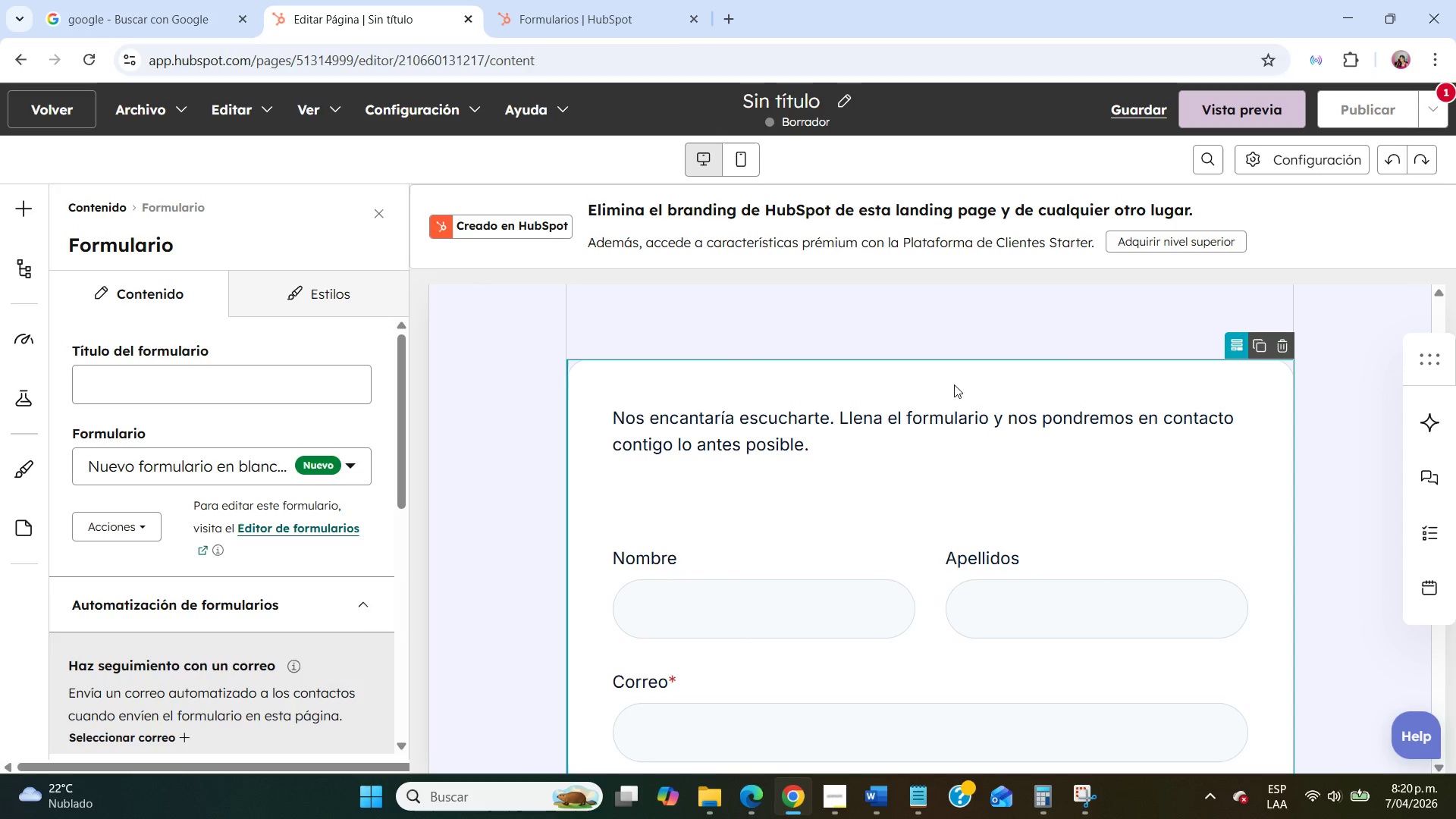 
scroll: coordinate [960, 377], scroll_direction: up, amount: 2.0
 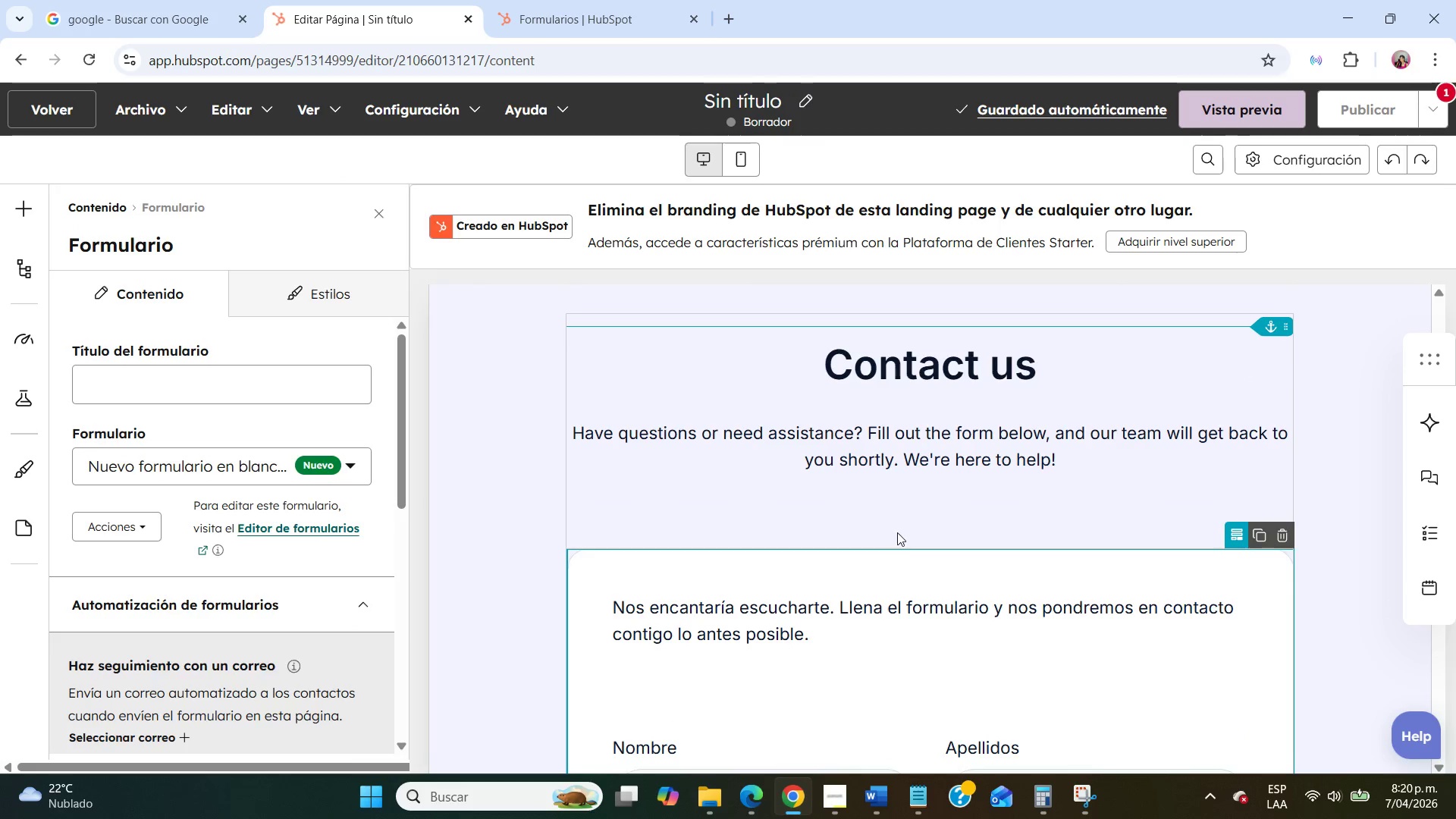 
left_click([898, 534])
 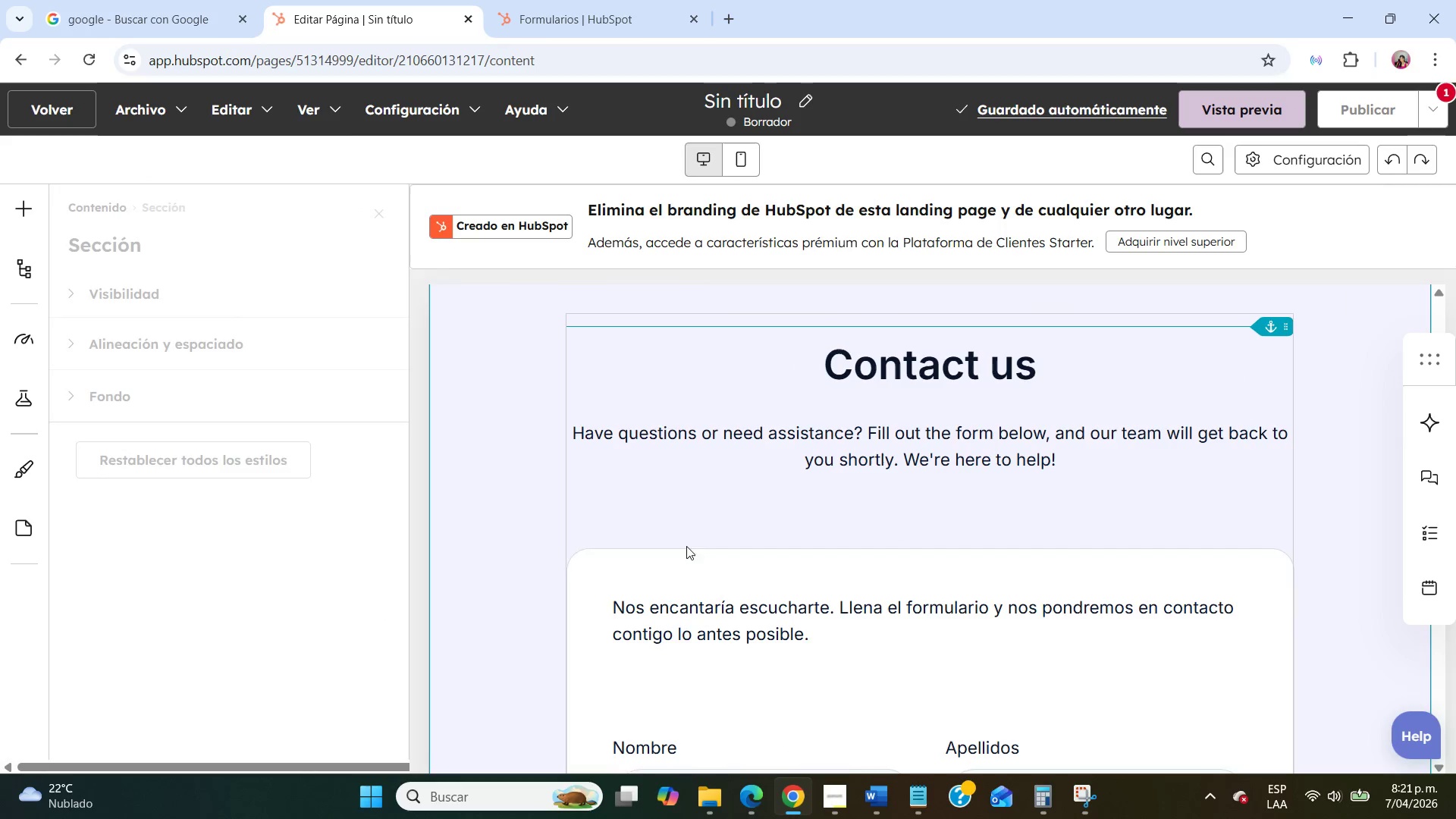 
left_click([833, 607])
 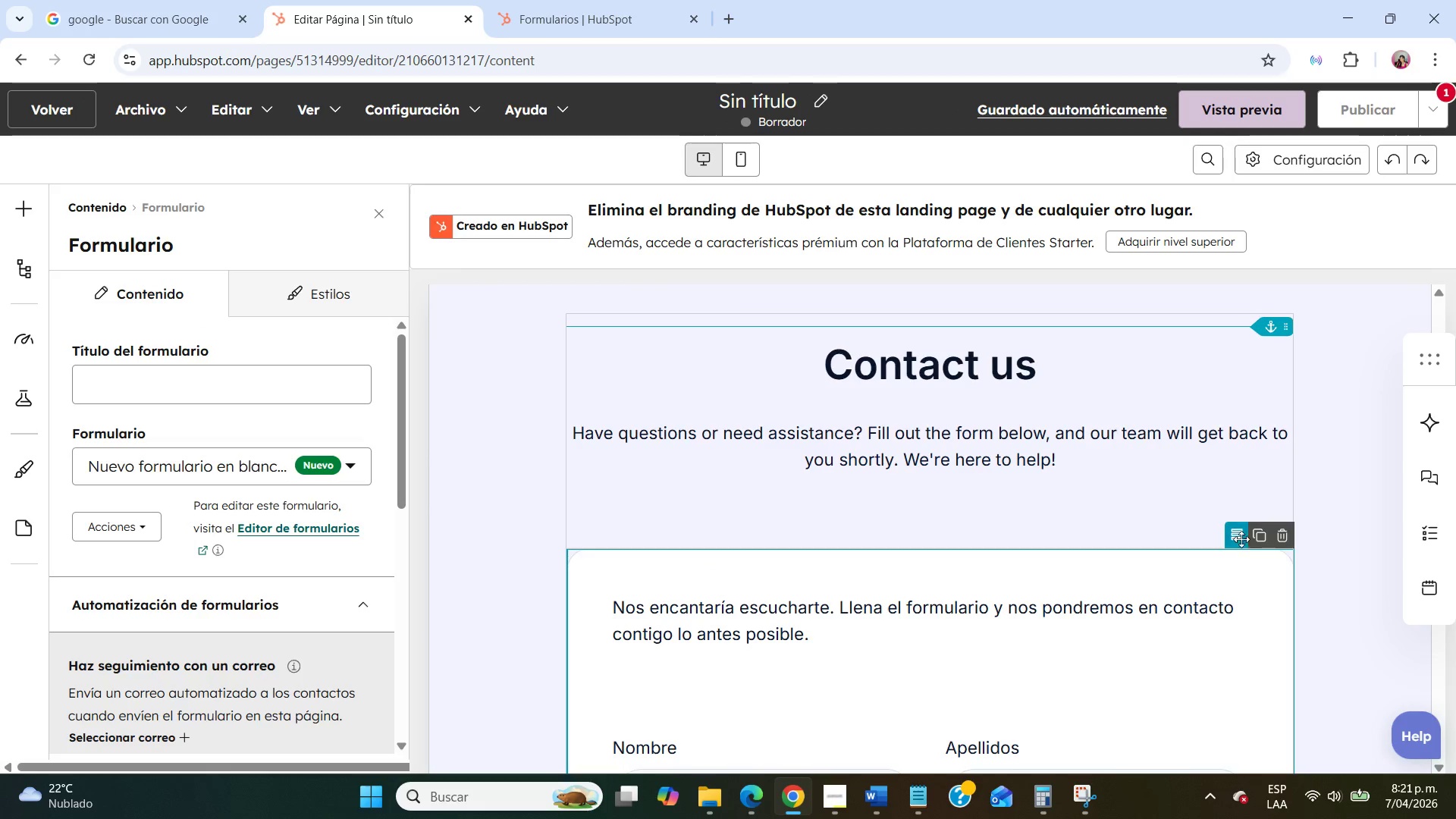 
left_click([1360, 483])
 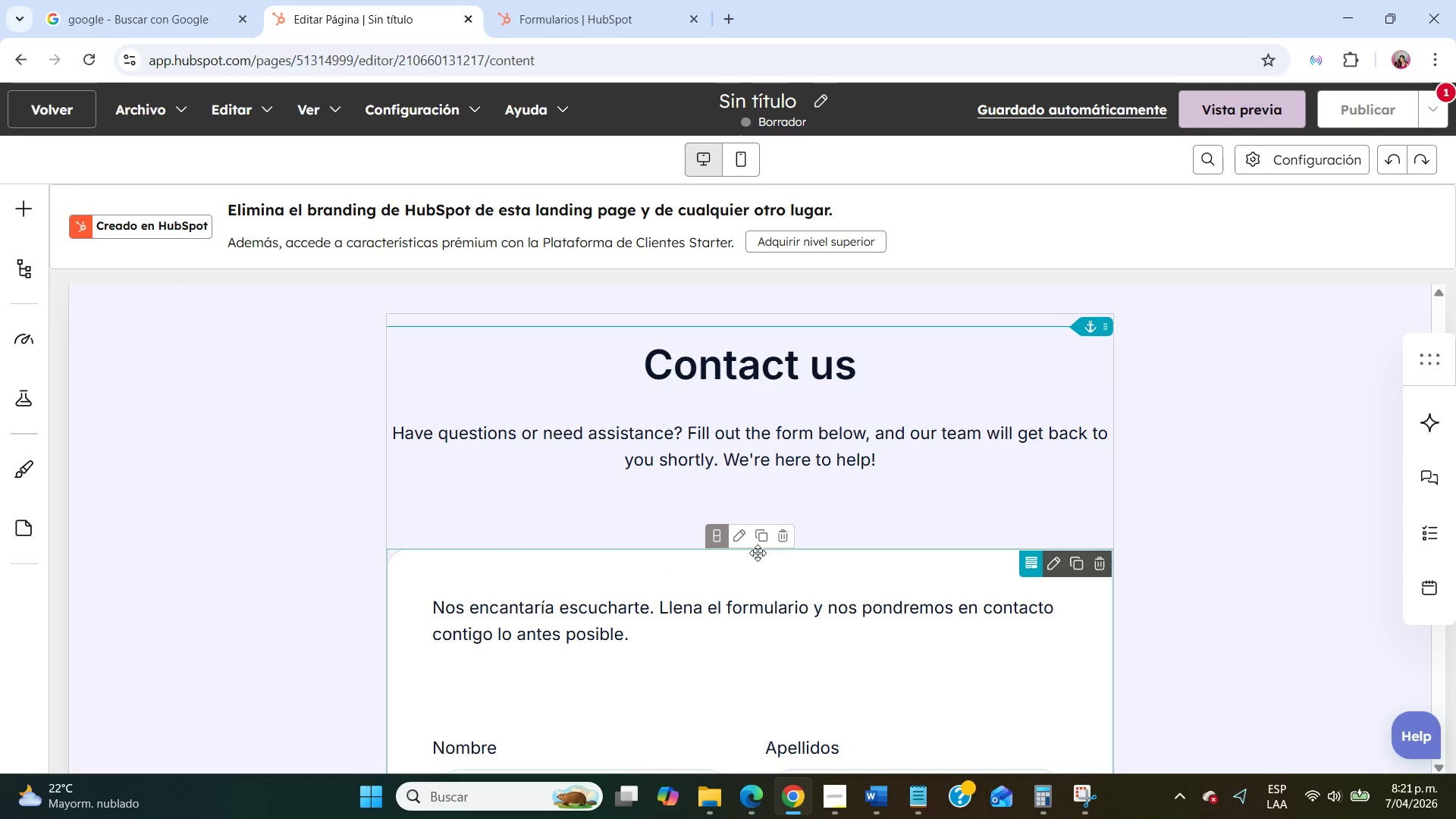 
left_click([739, 544])
 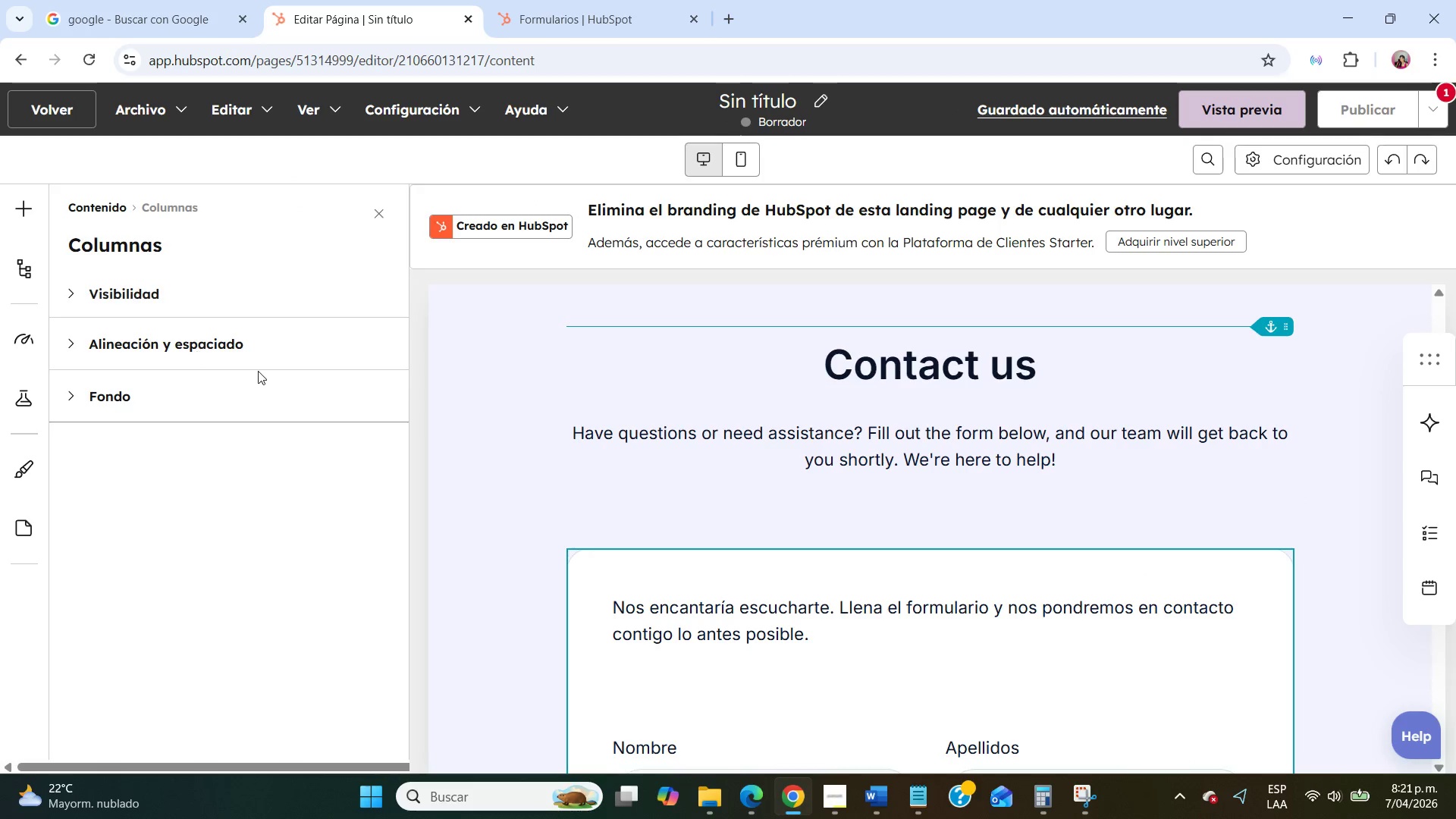 
left_click([228, 306])
 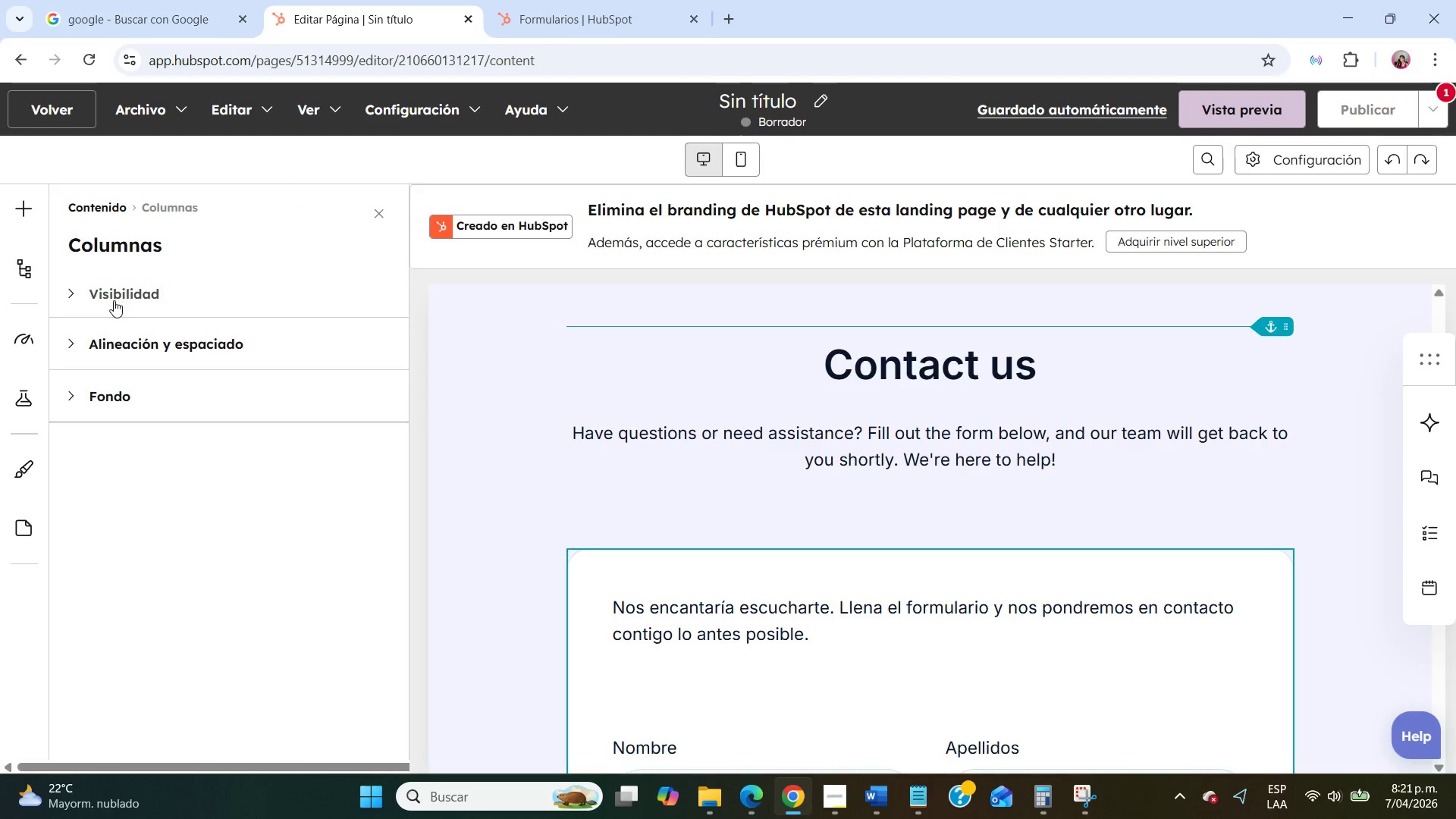 
left_click([114, 300])
 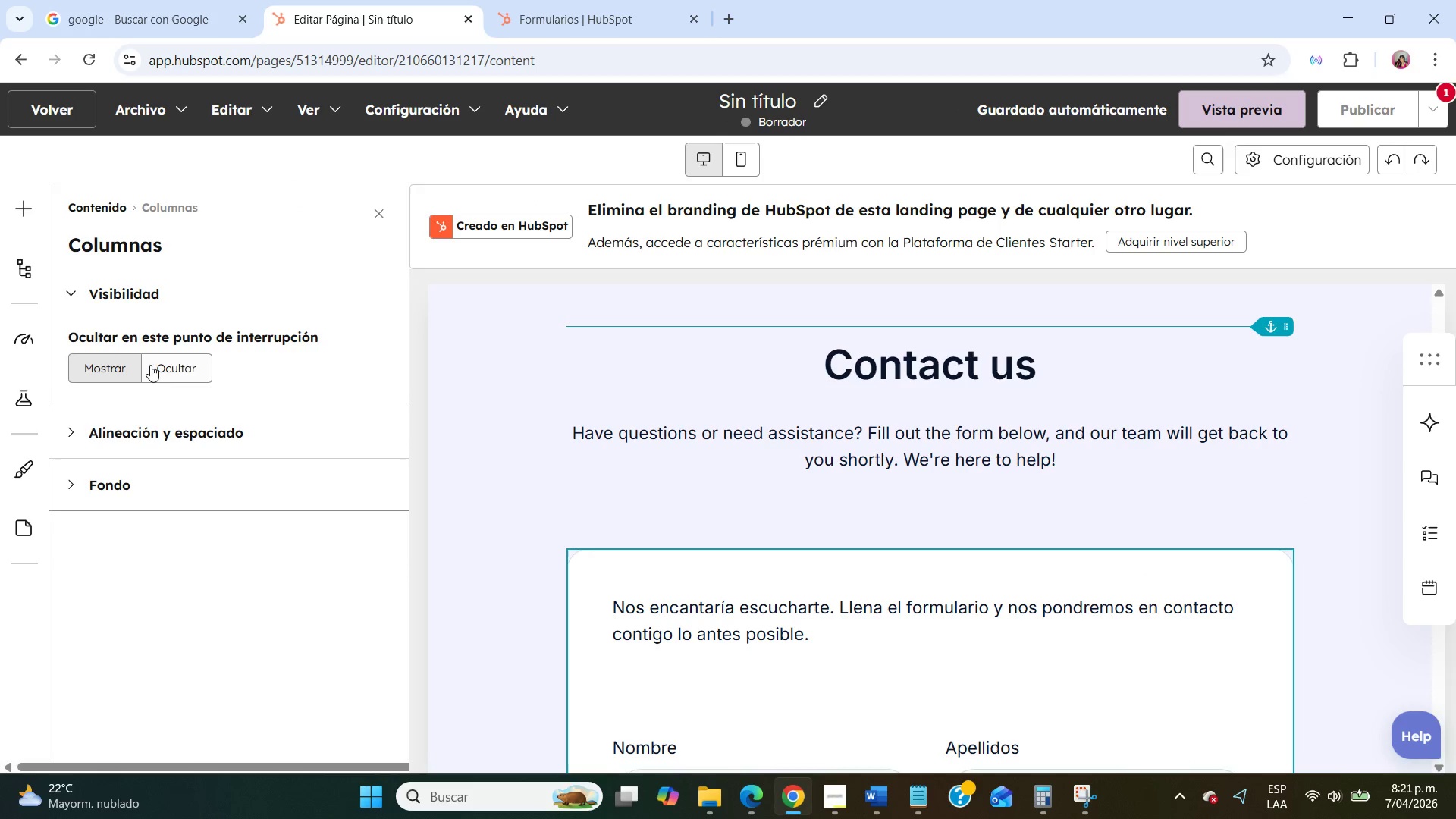 
scroll: coordinate [931, 650], scroll_direction: down, amount: 5.0
 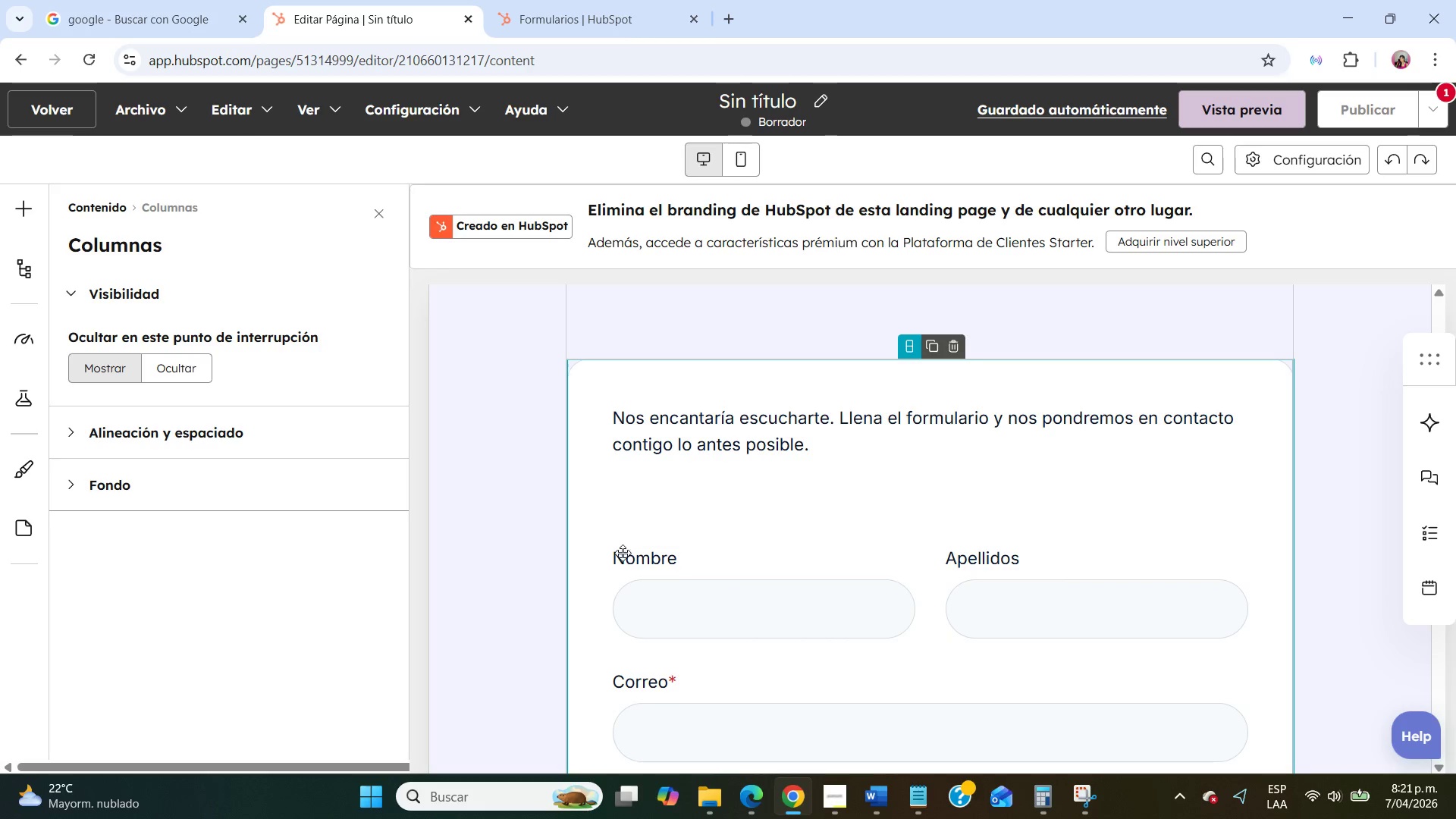 
left_click([688, 557])
 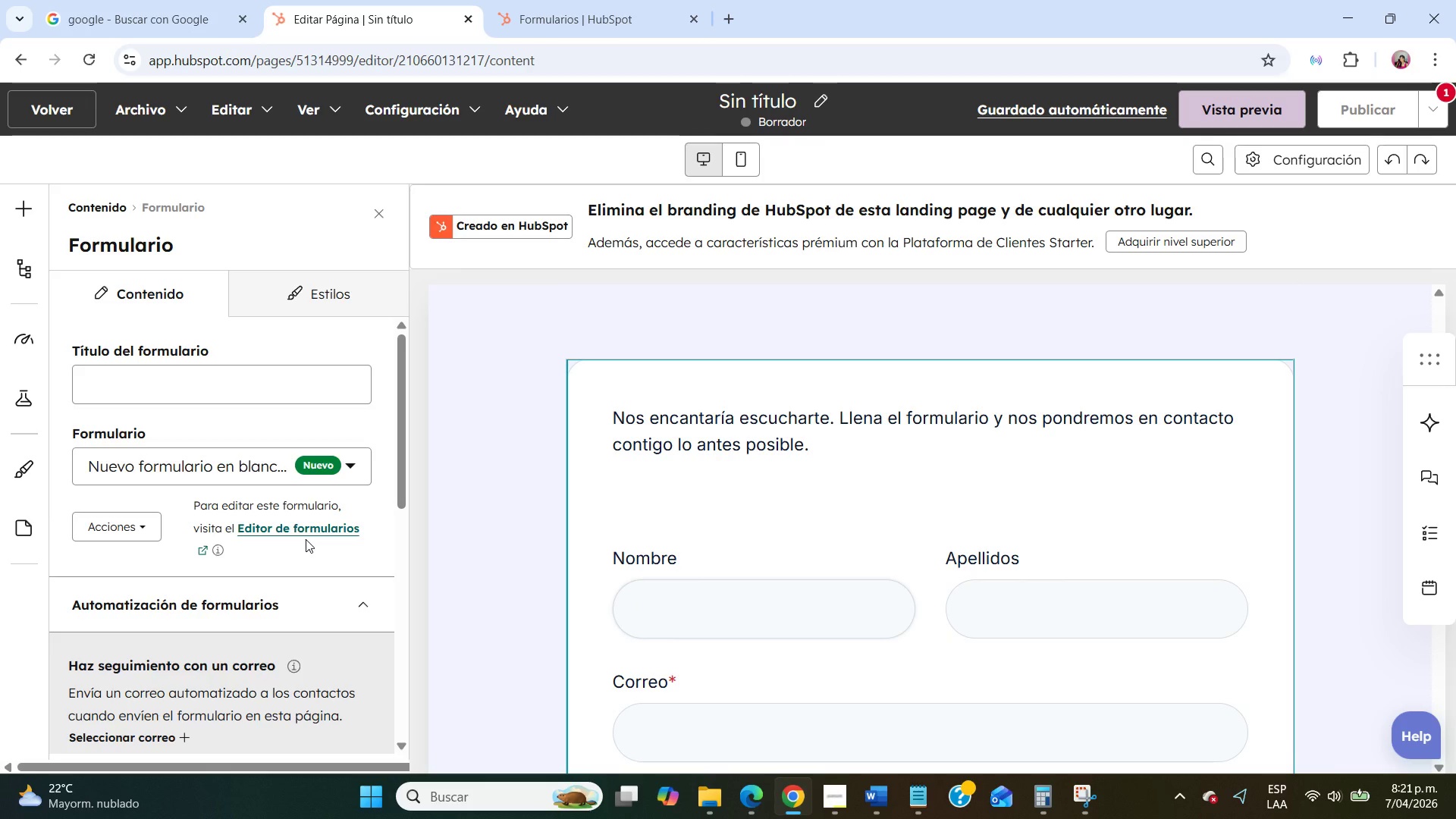 
left_click([301, 532])
 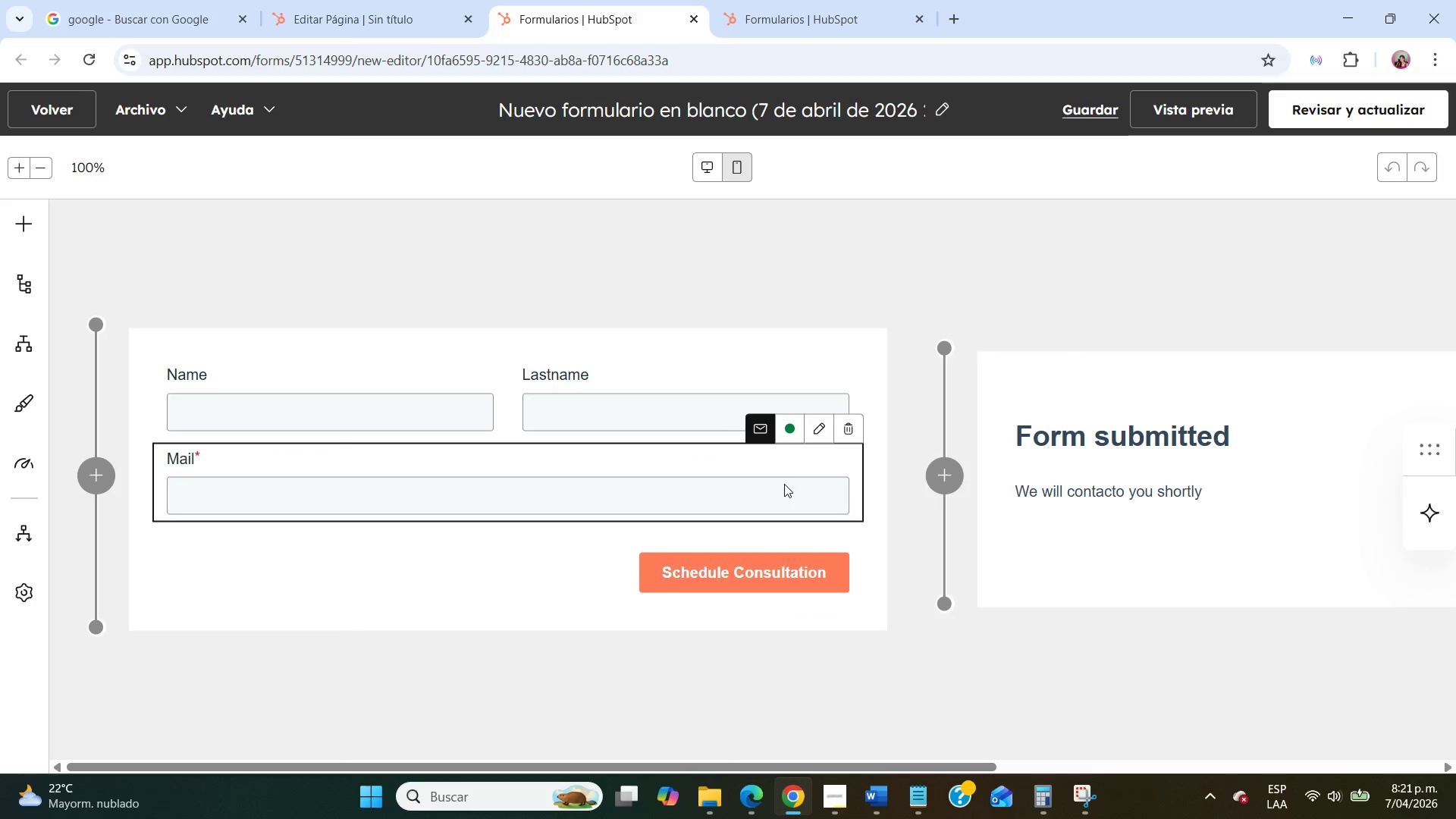 
wait(5.39)
 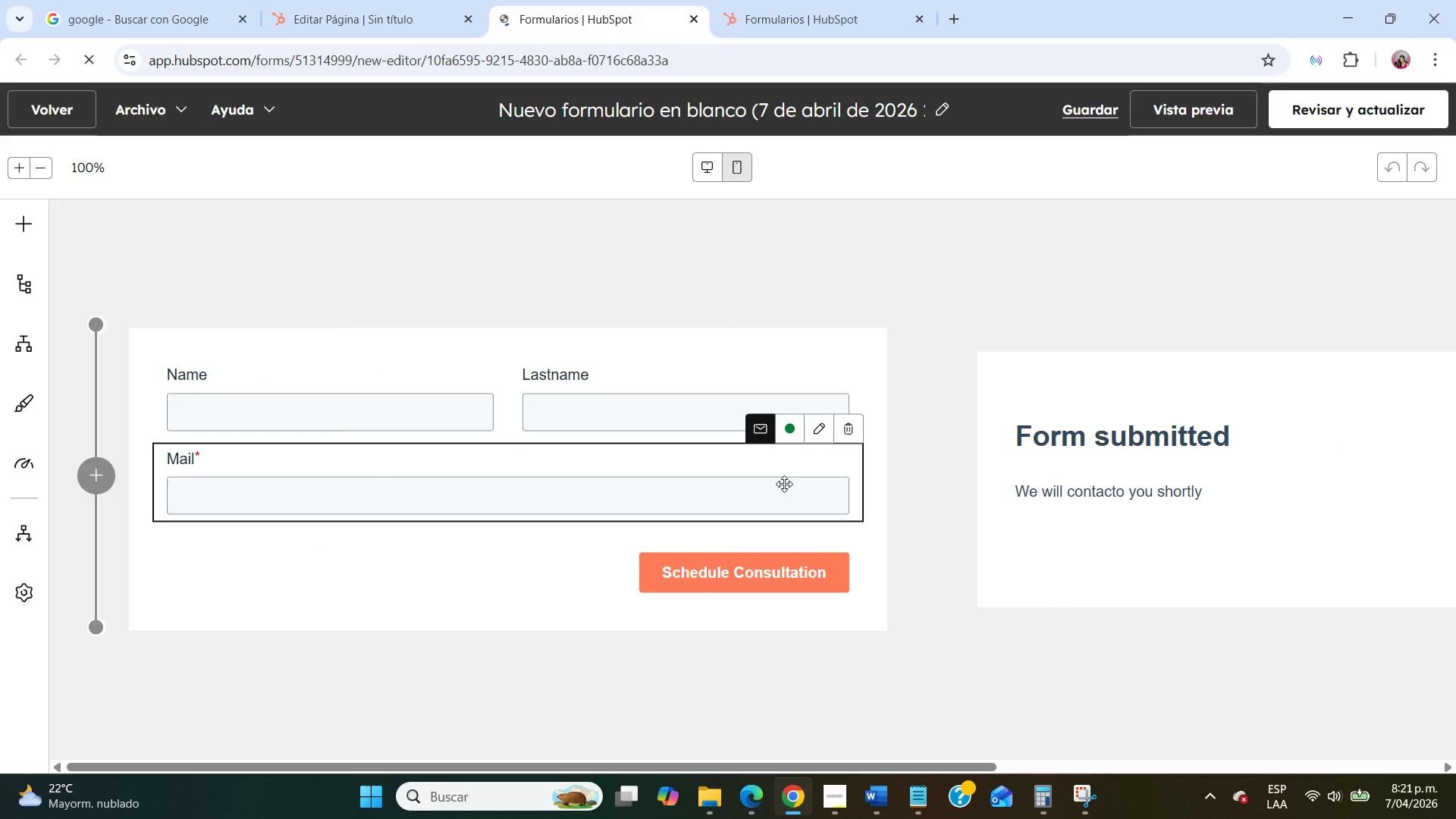 
left_click([187, 115])
 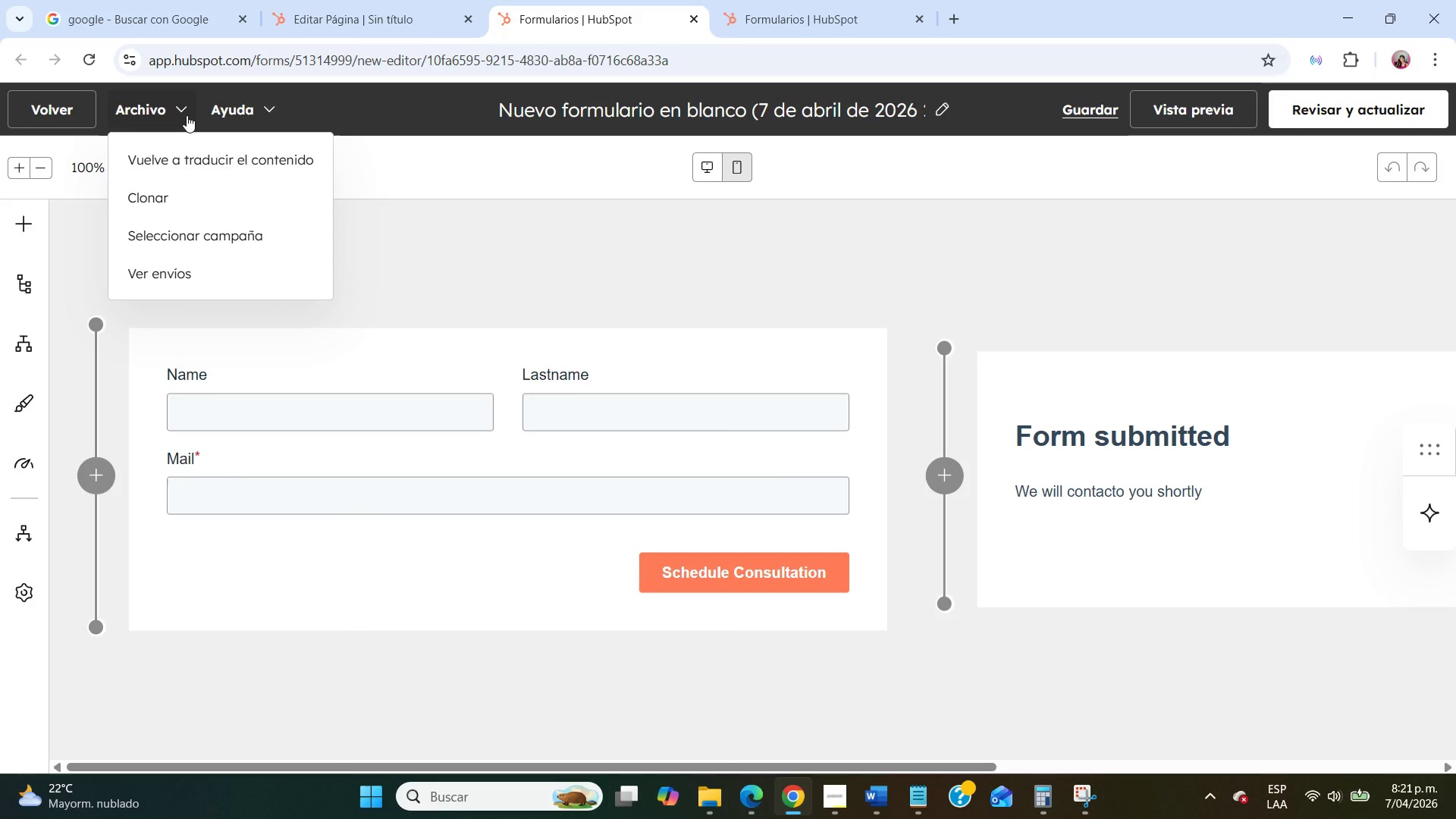 
left_click([187, 115])
 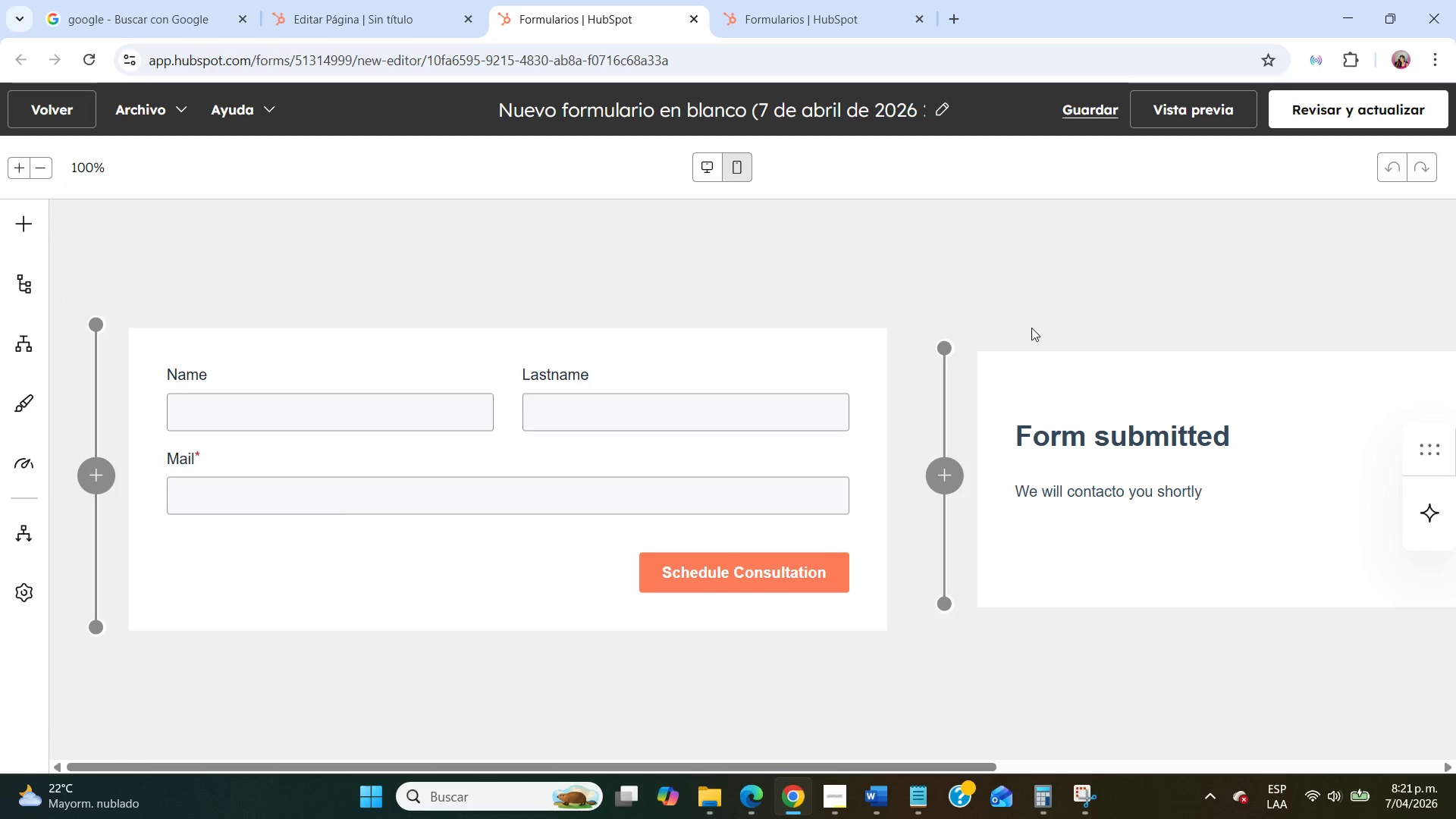 
scroll: coordinate [1031, 328], scroll_direction: down, amount: 3.0
 